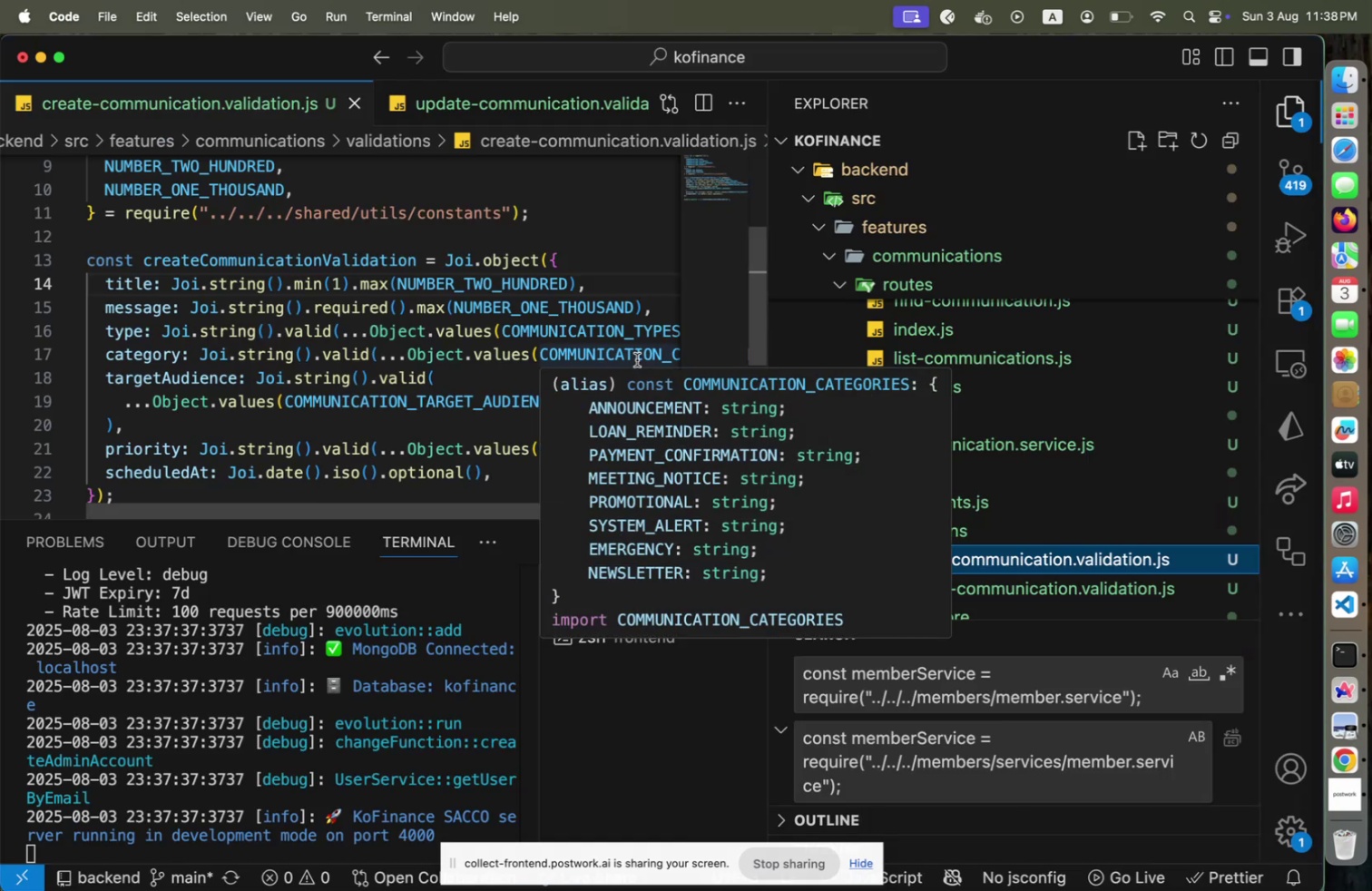 
key(Meta+Tab)
 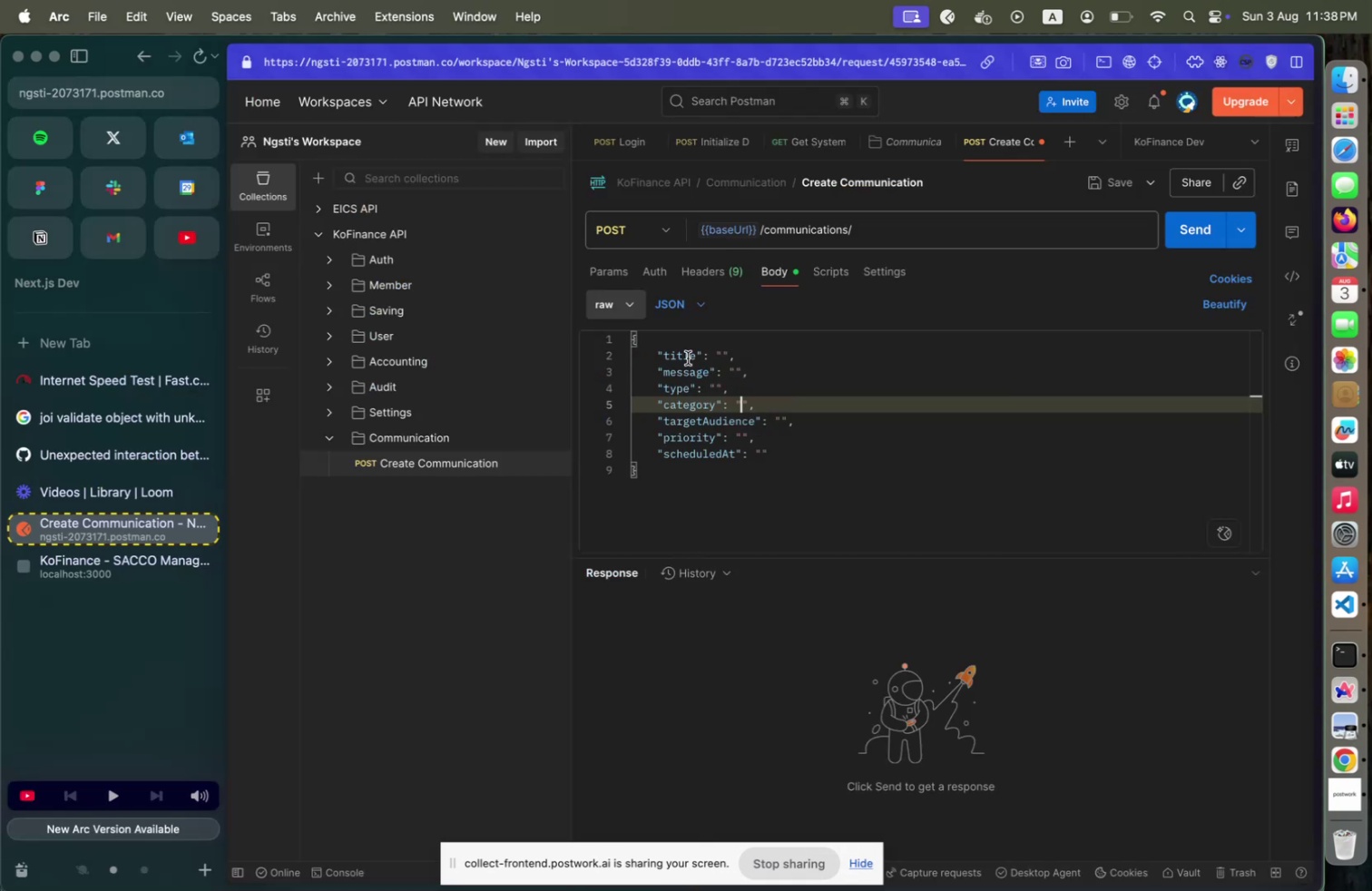 
type(ANNOUNCEMENT)
 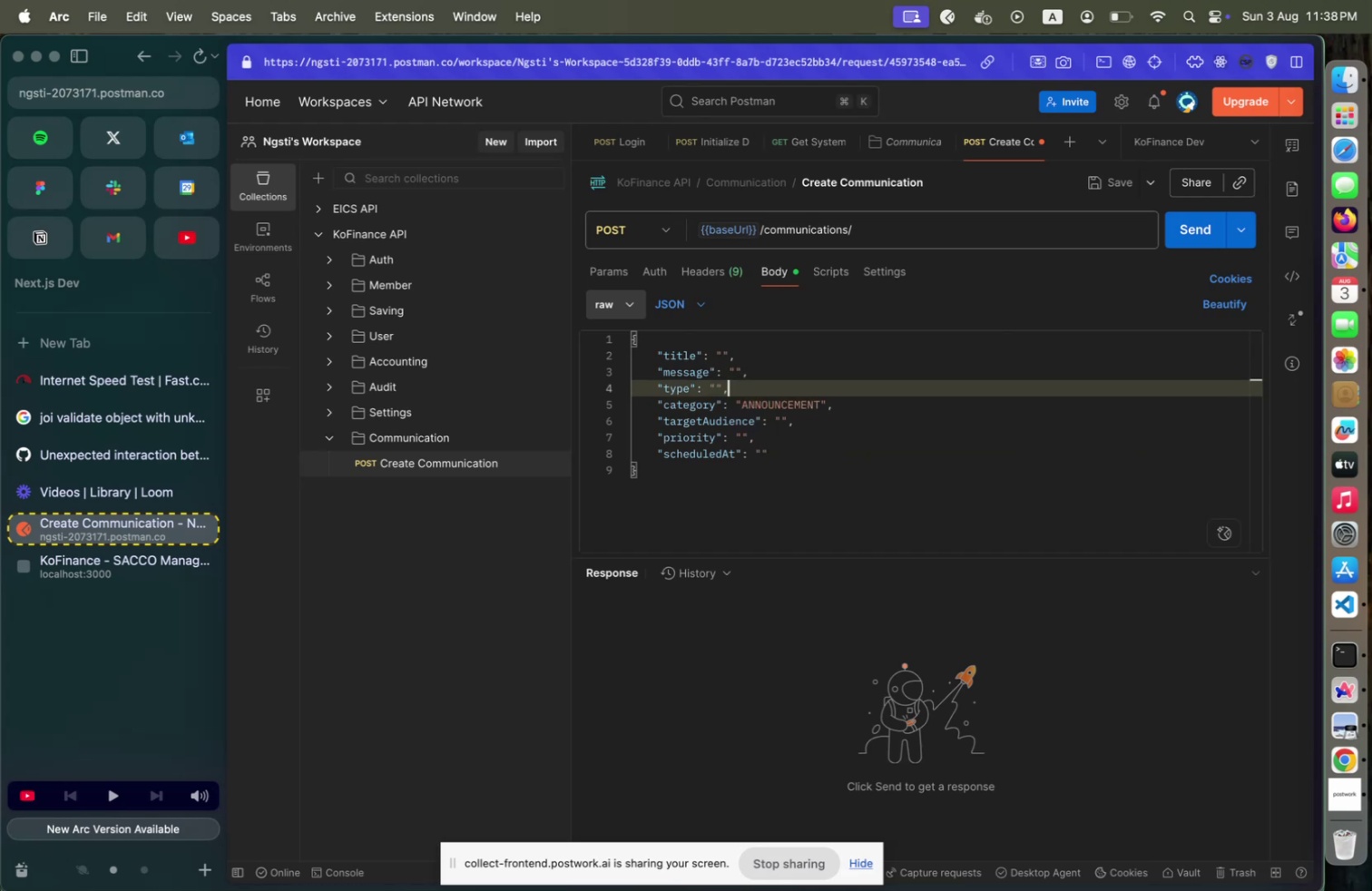 
 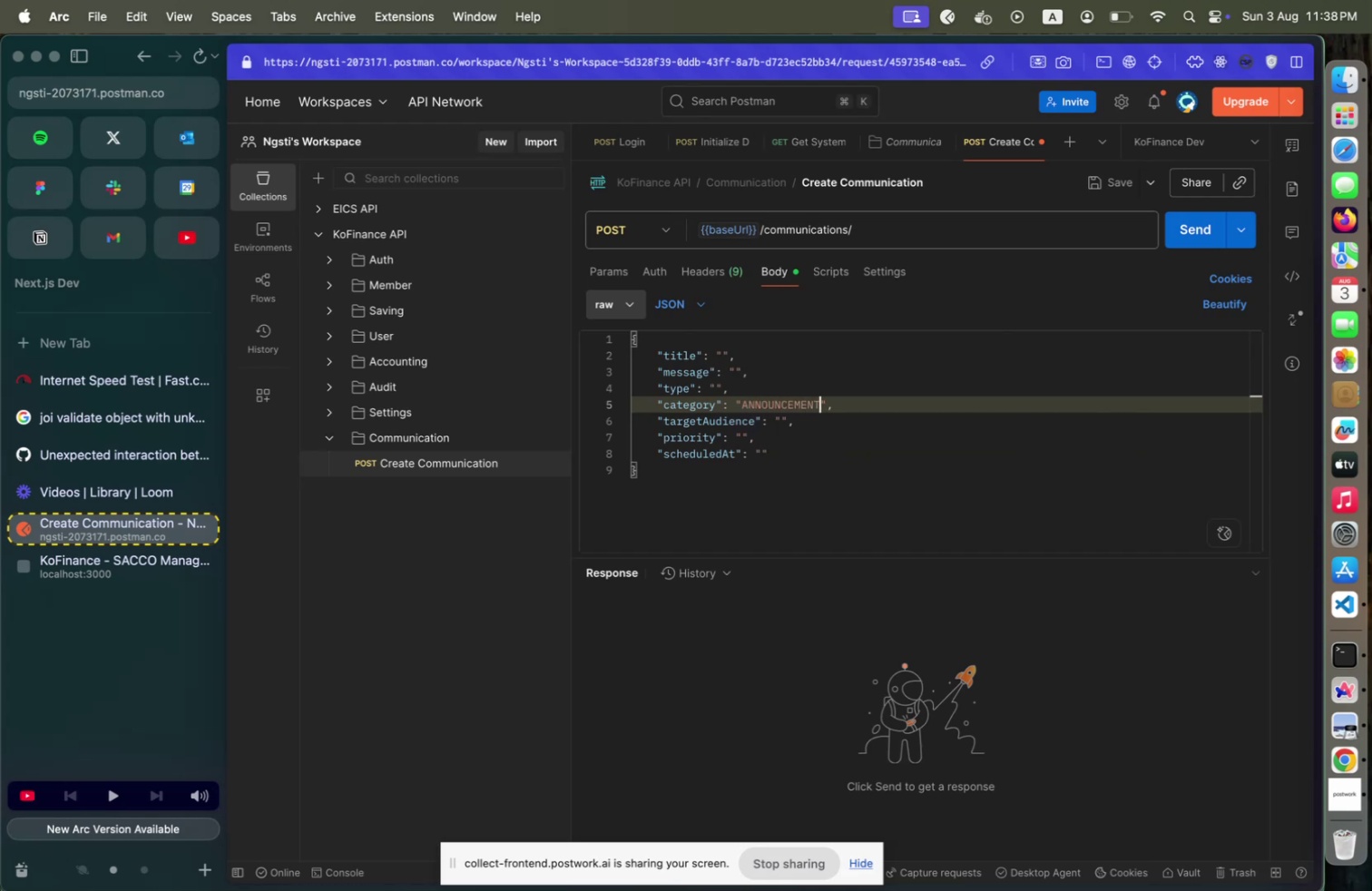 
key(ArrowUp)
 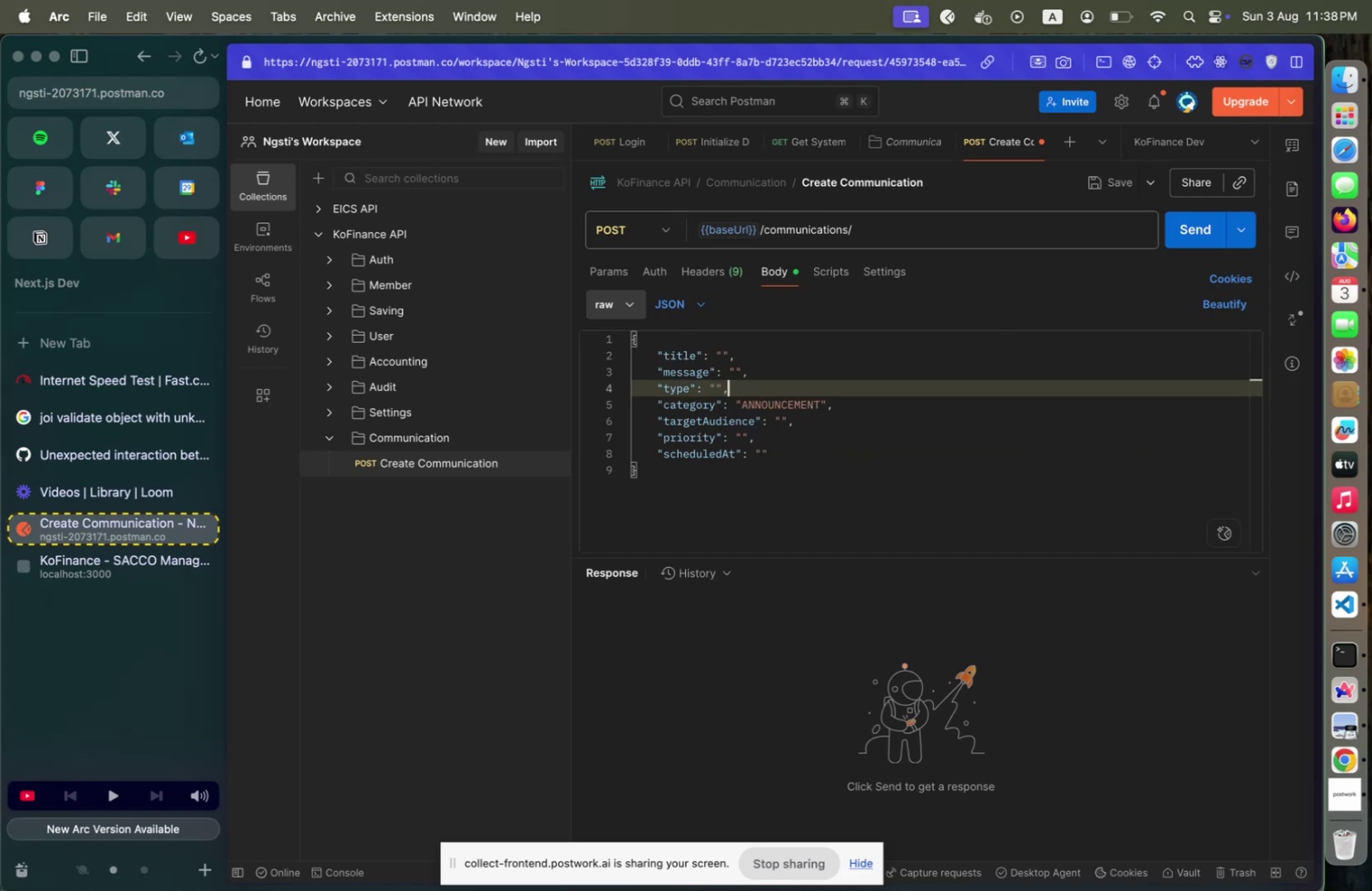 
key(ArrowLeft)
 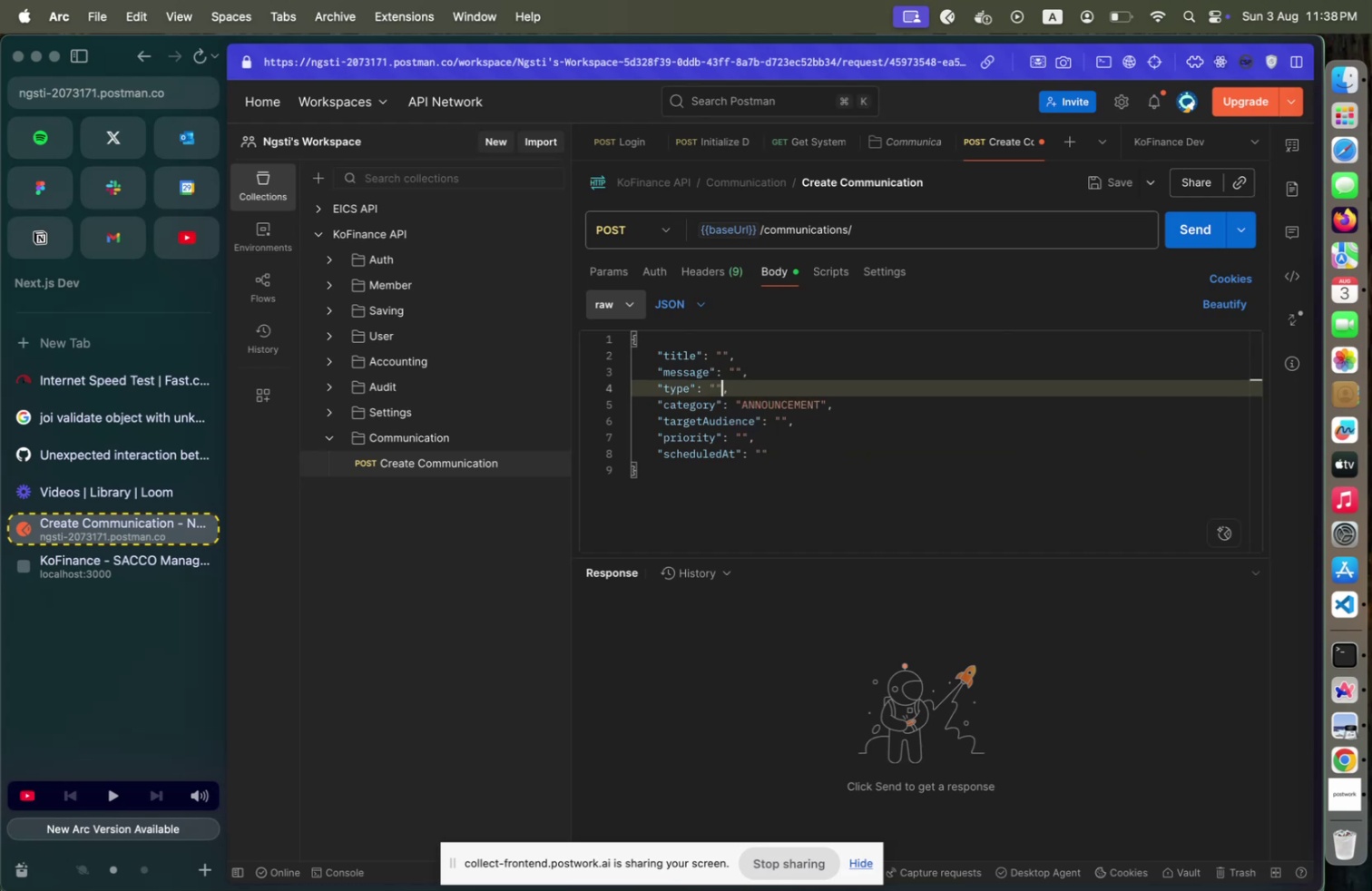 
key(ArrowLeft)
 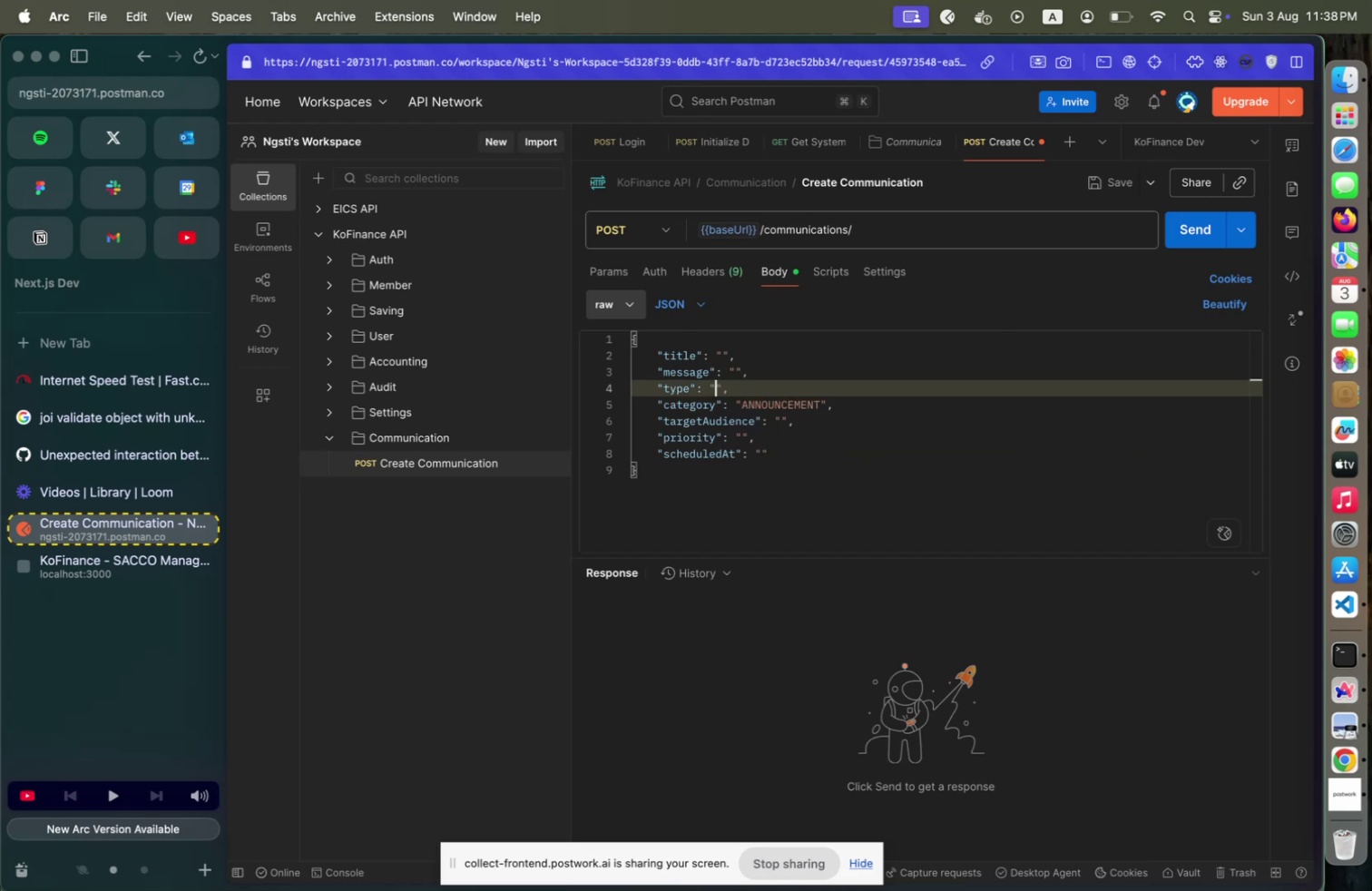 
key(Meta+CommandLeft)
 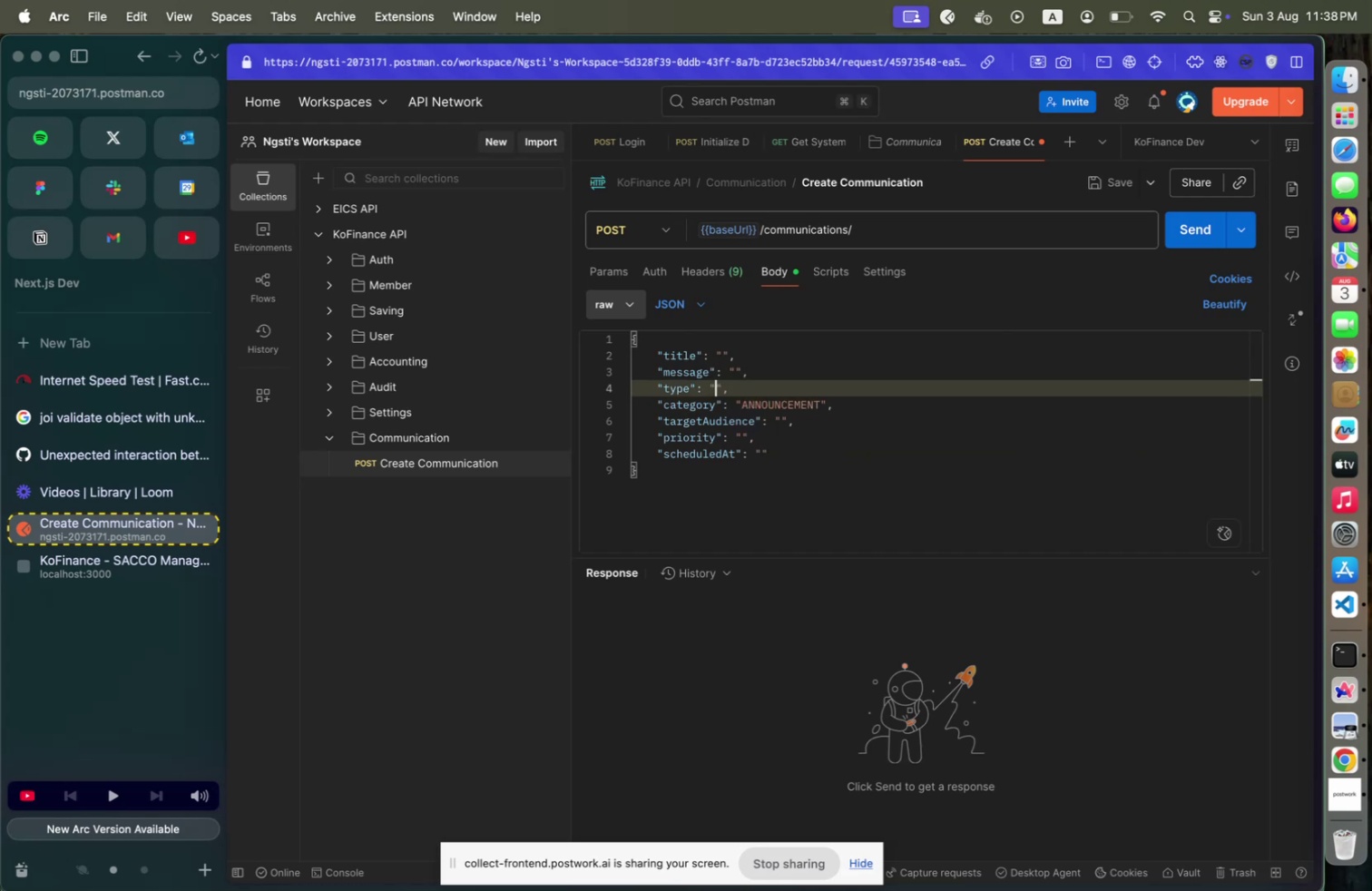 
key(Meta+Tab)
 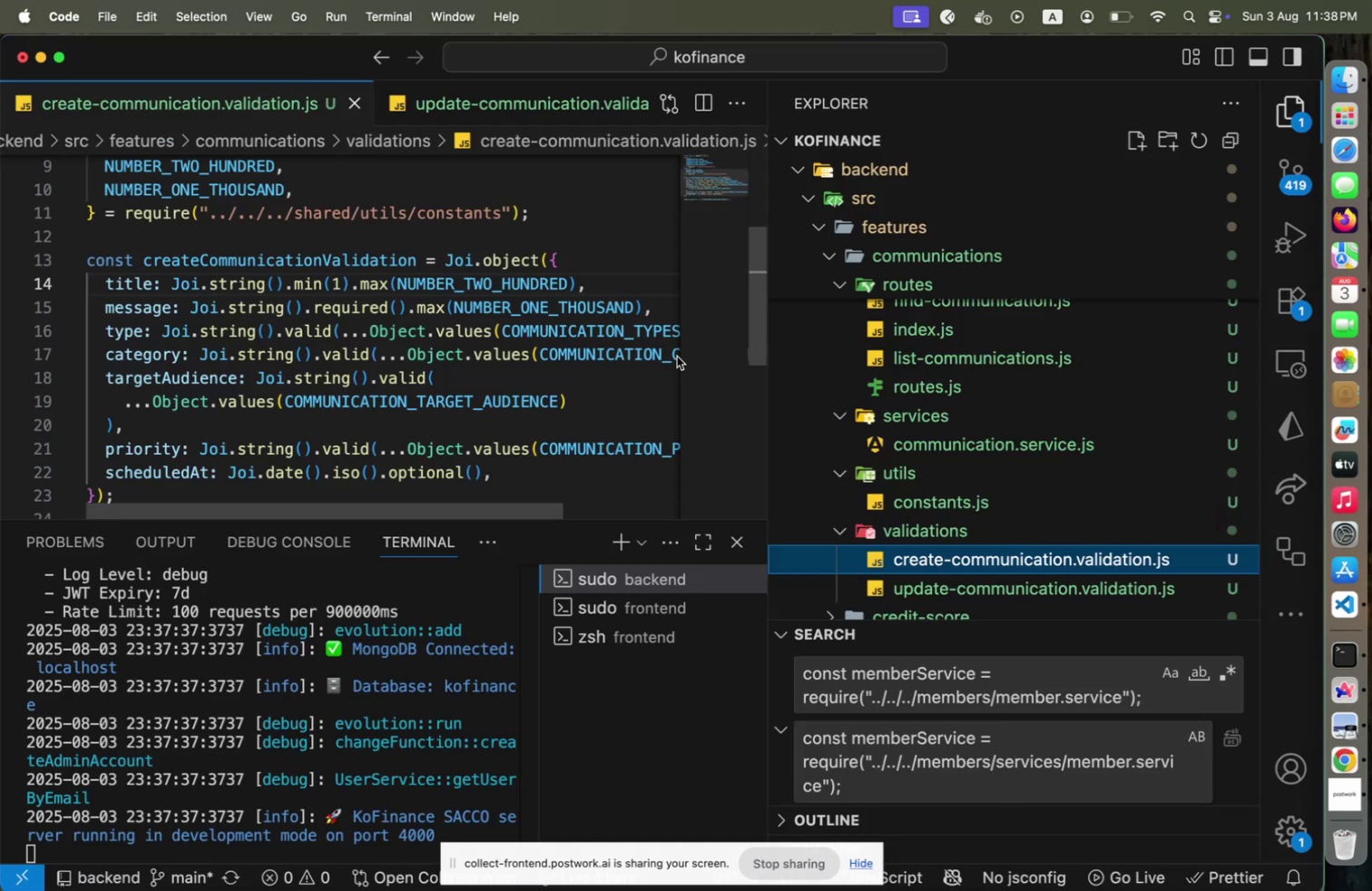 
mouse_move([623, 350])
 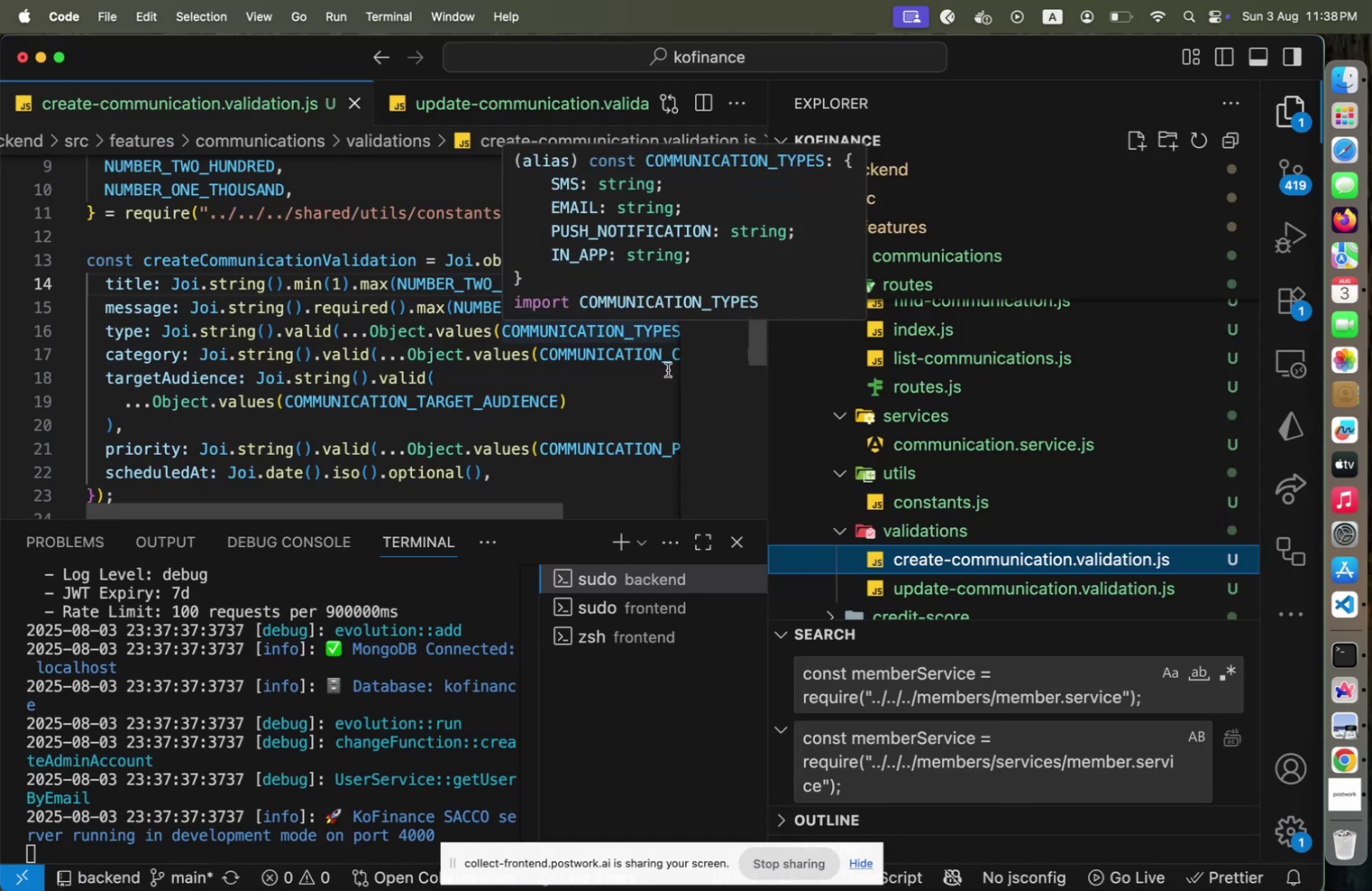 
key(Meta+CommandLeft)
 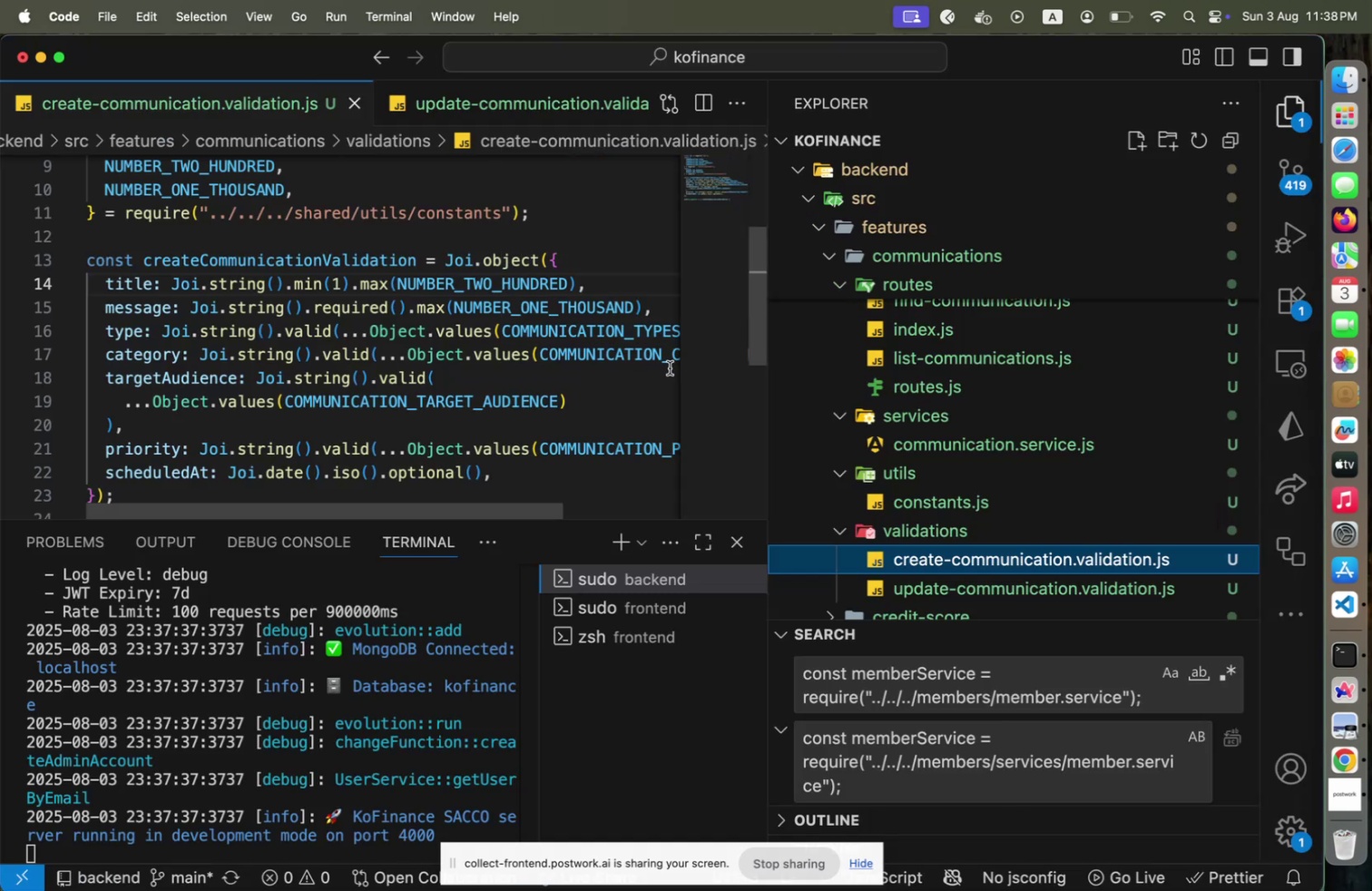 
key(Meta+Tab)
 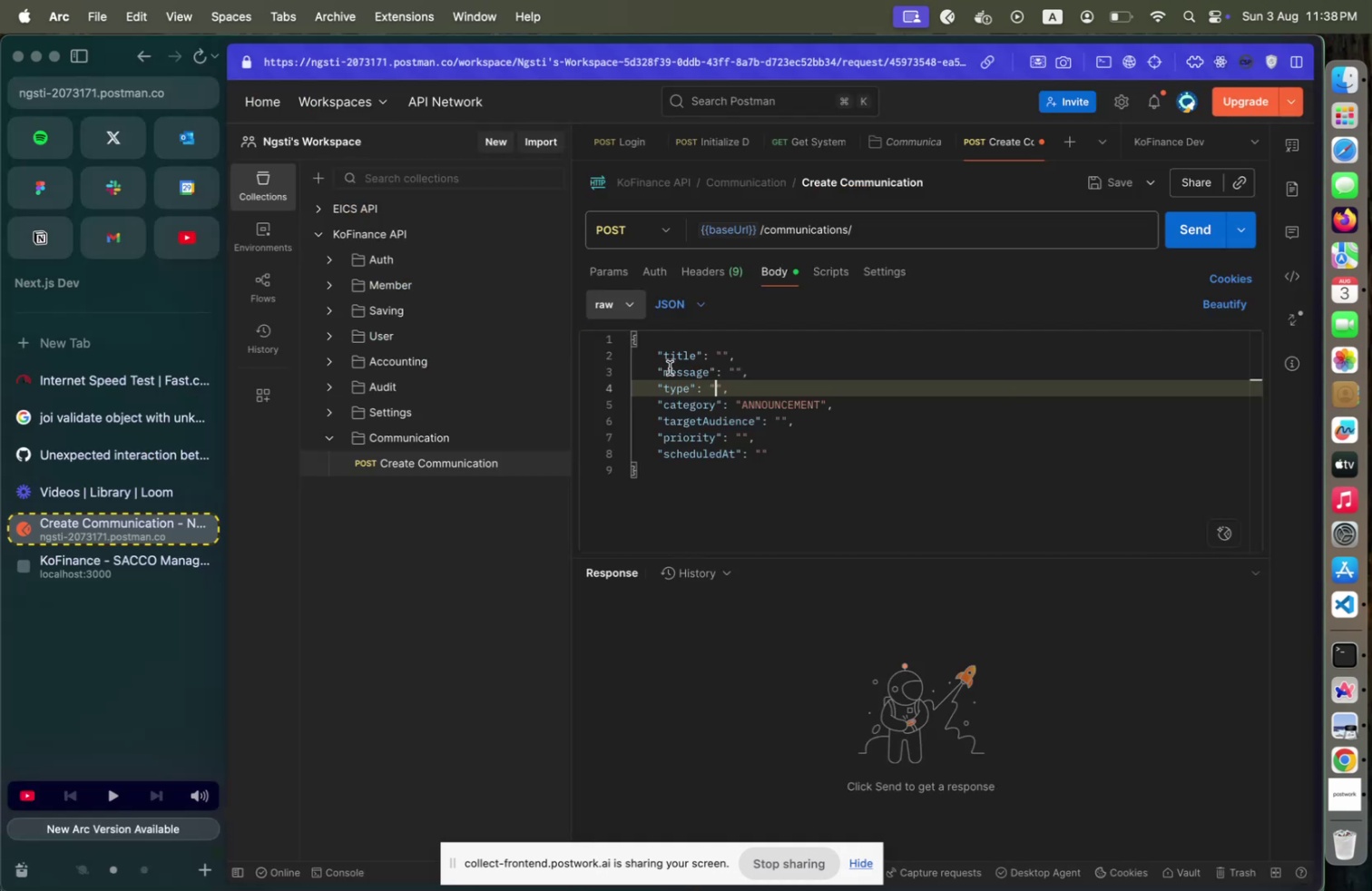 
type(EMAIL)
 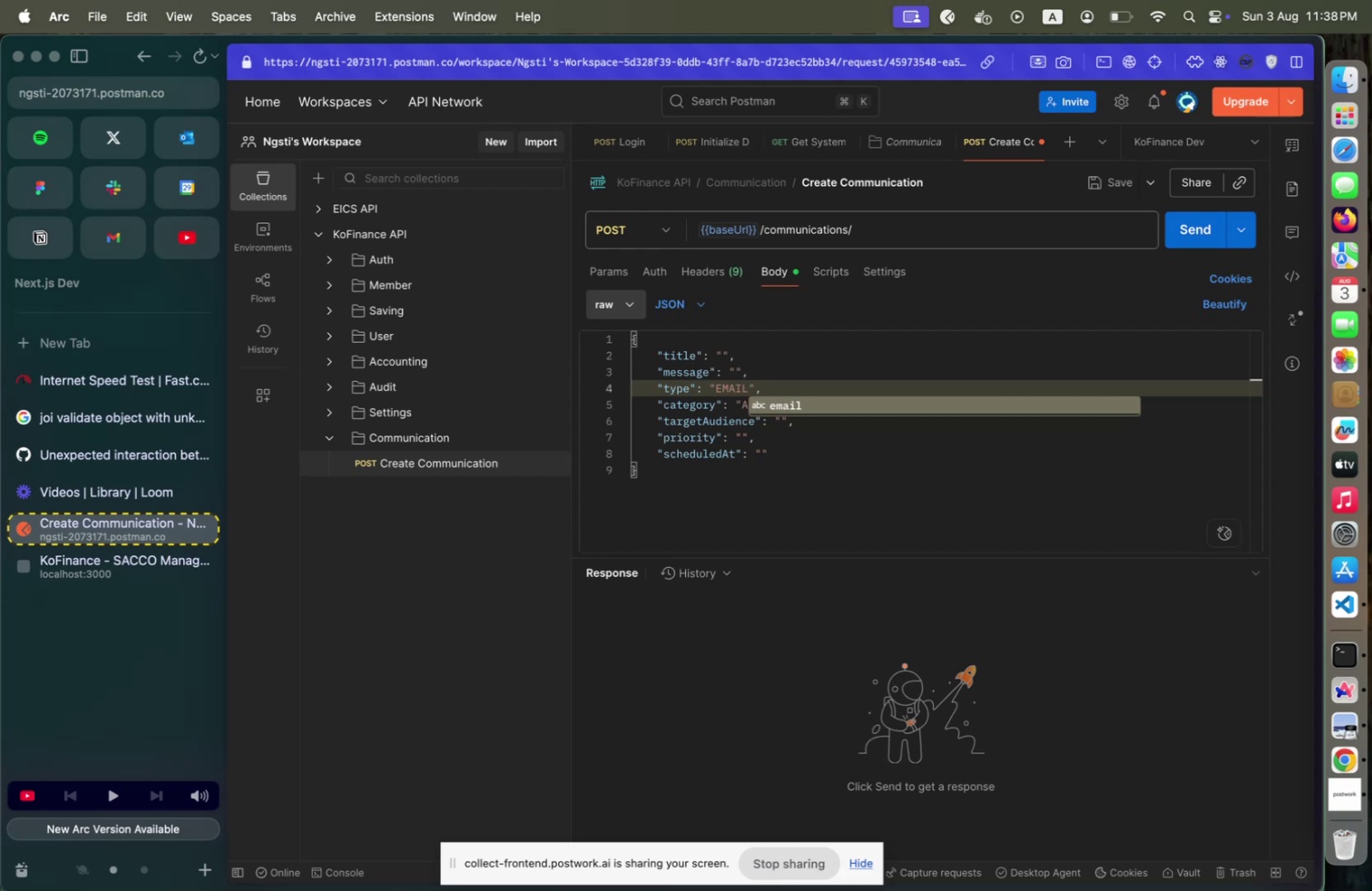 
 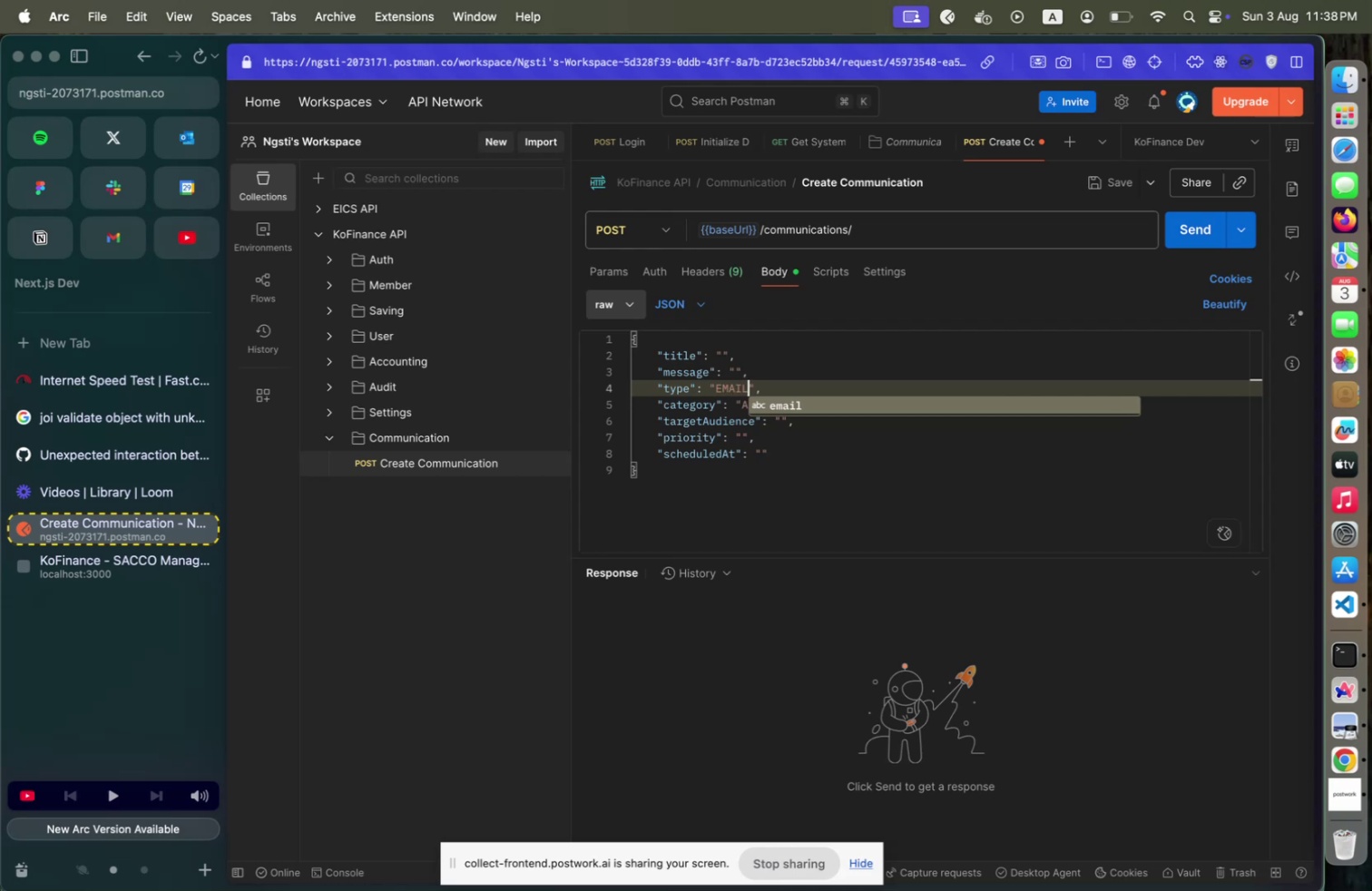 
key(ArrowUp)
 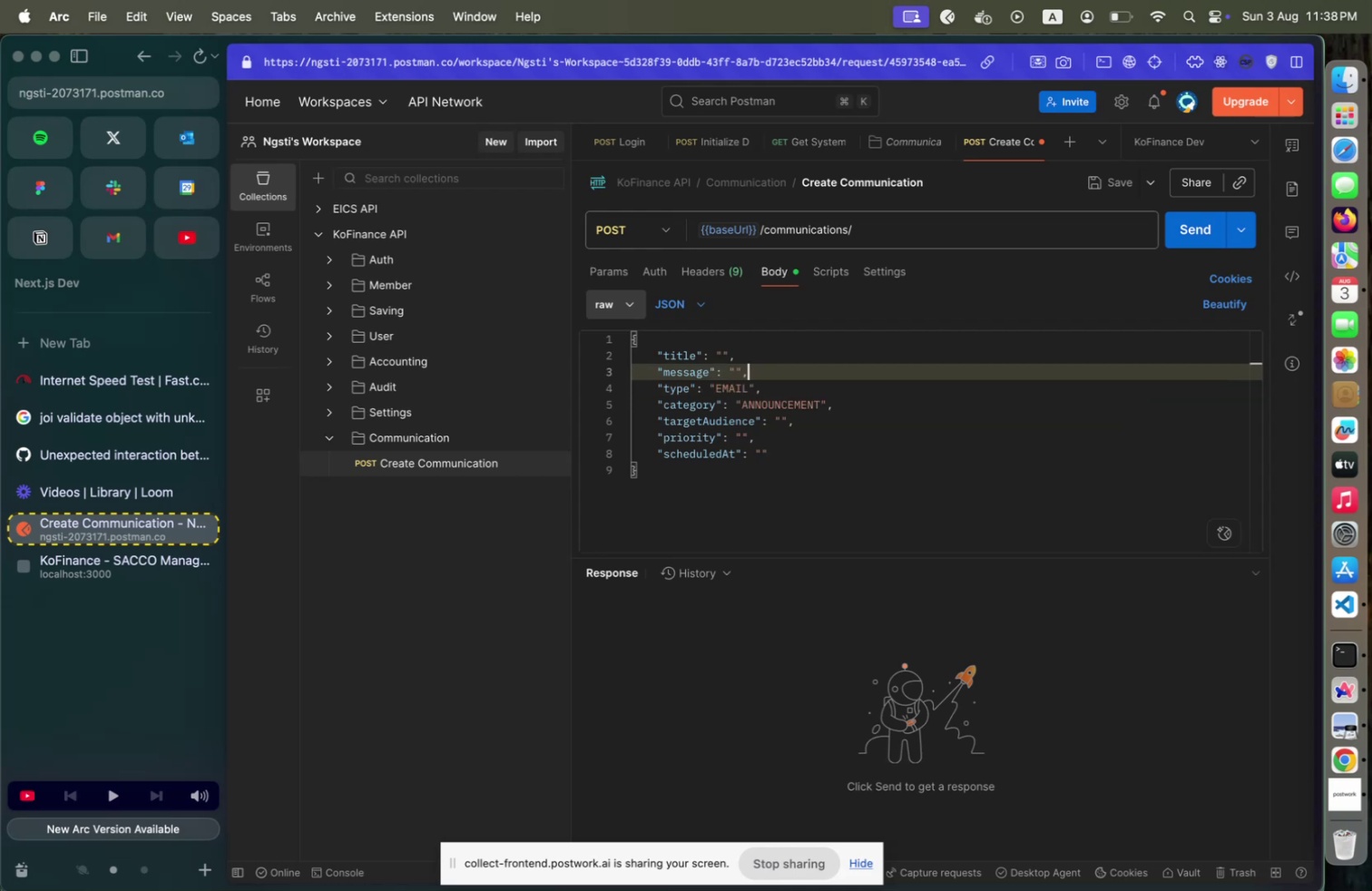 
key(ArrowLeft)
 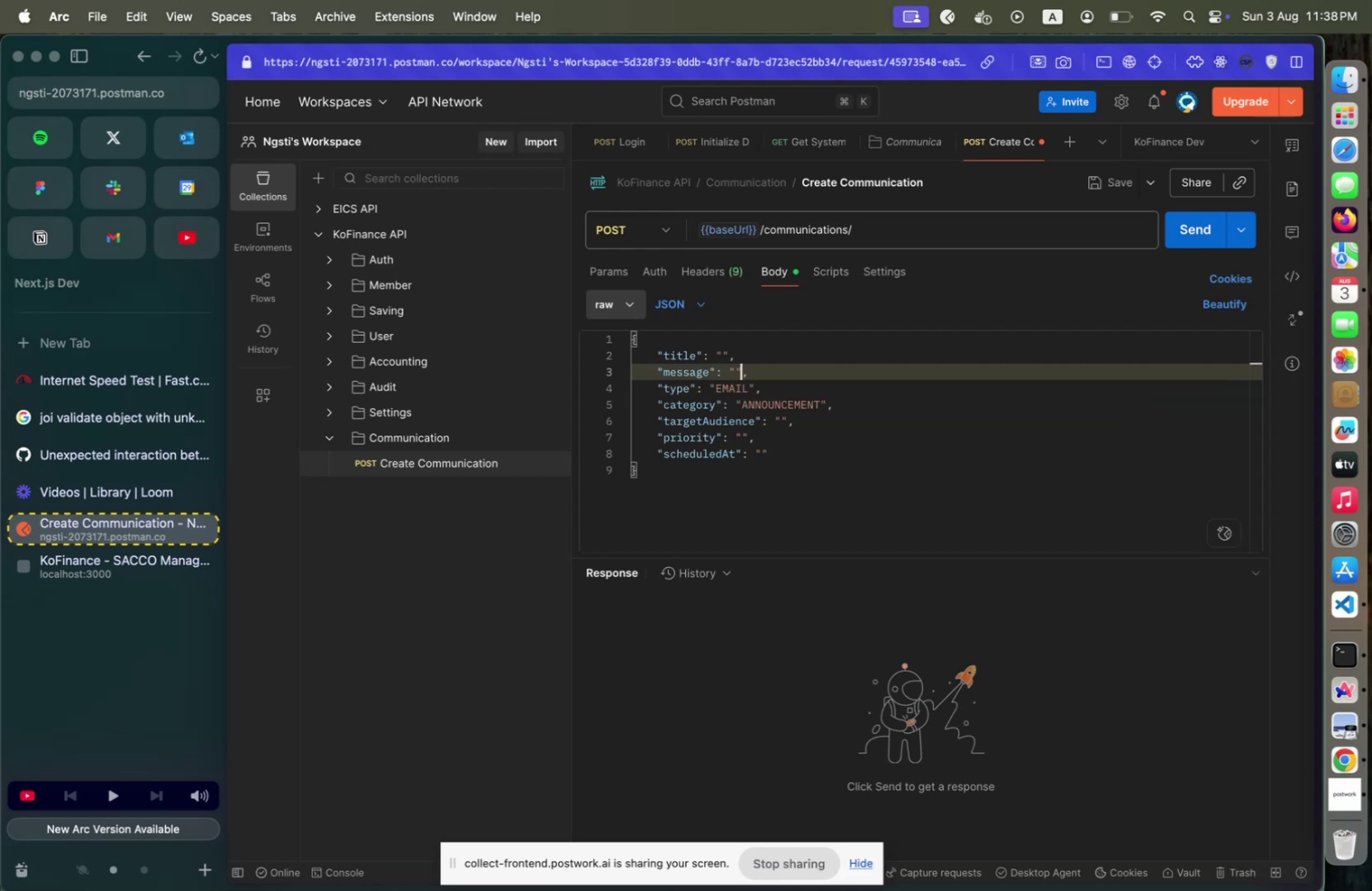 
key(ArrowLeft)
 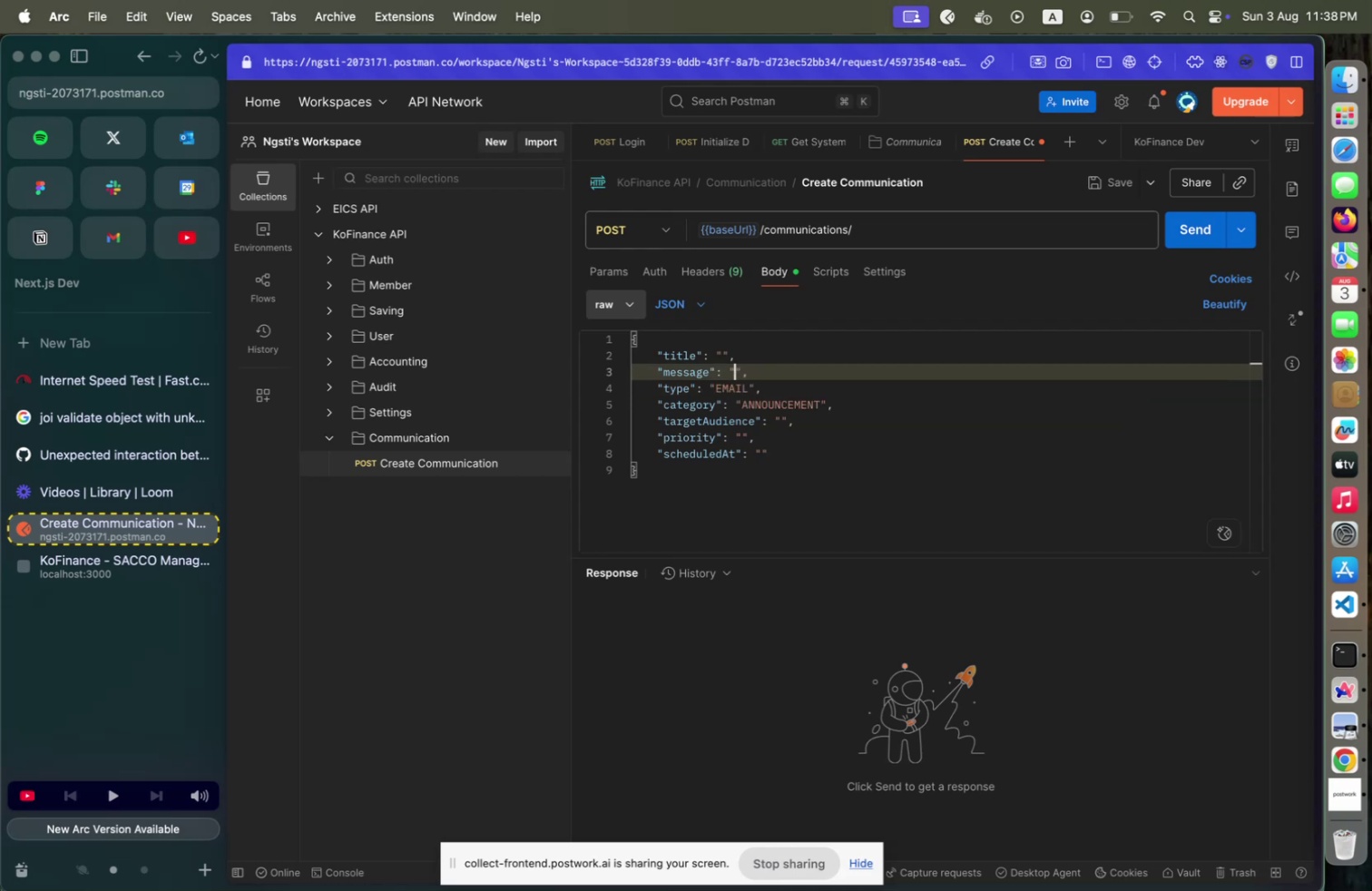 
key(Meta+CommandLeft)
 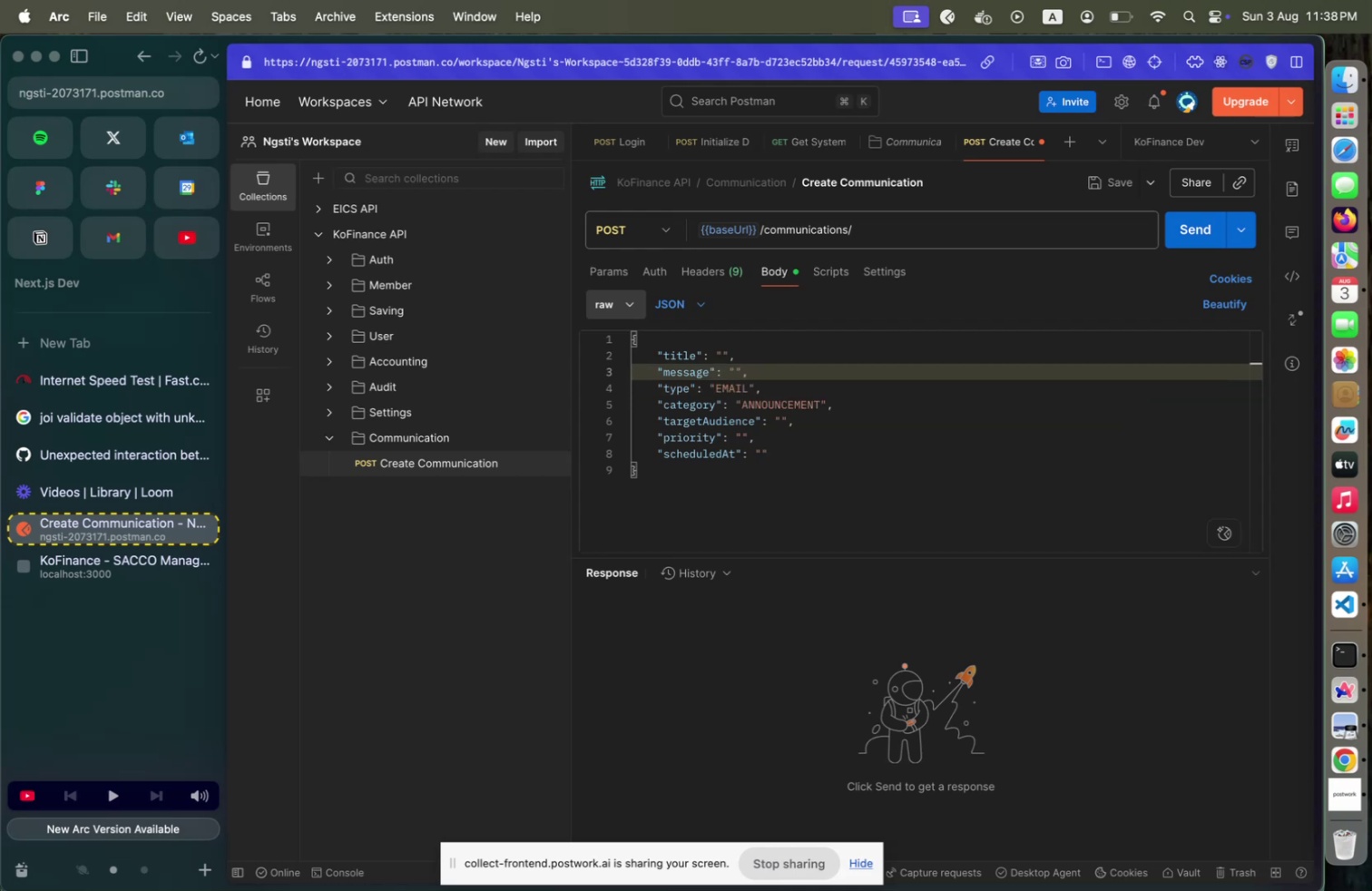 
key(Meta+Tab)
 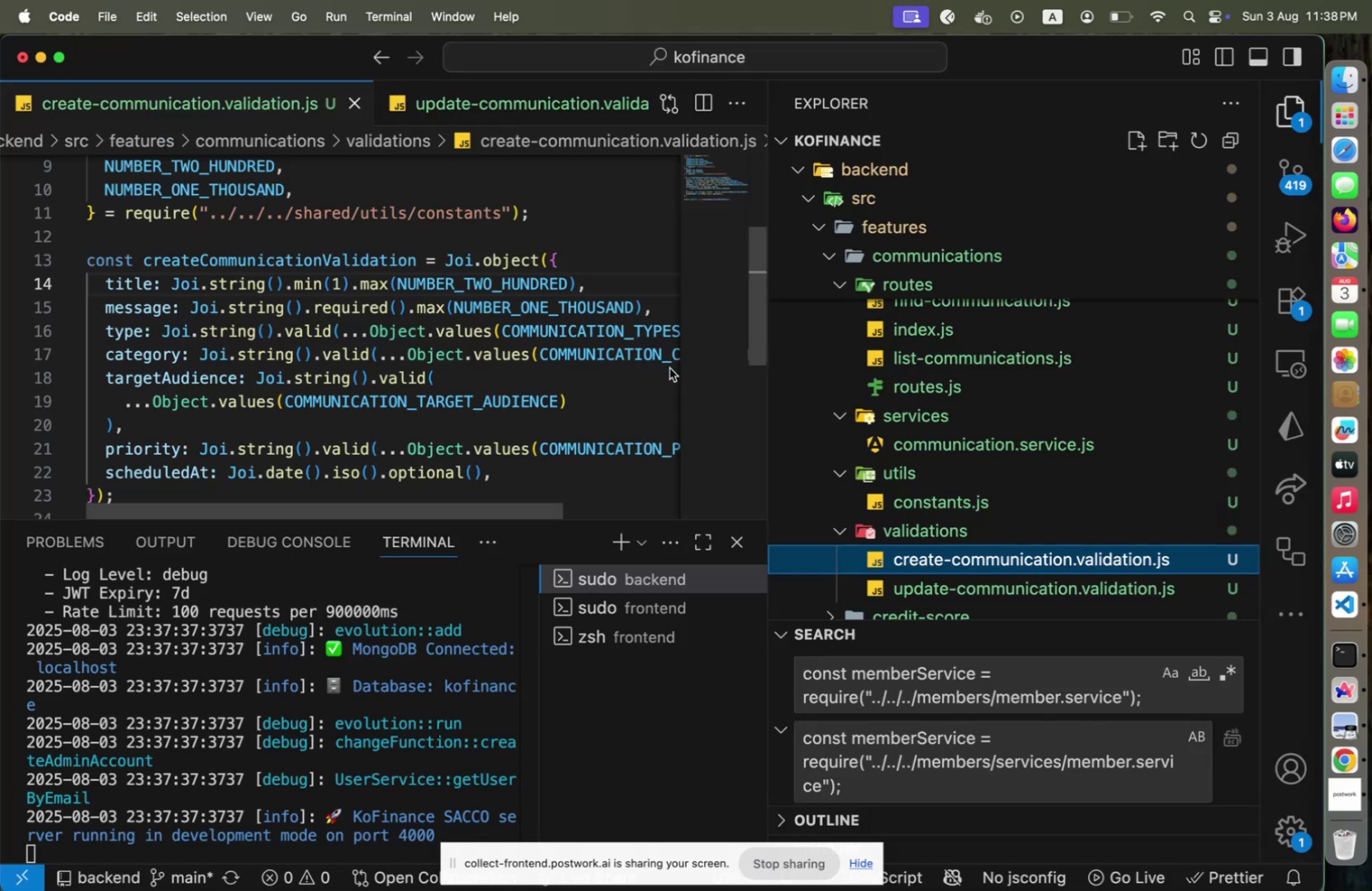 
key(Meta+CommandLeft)
 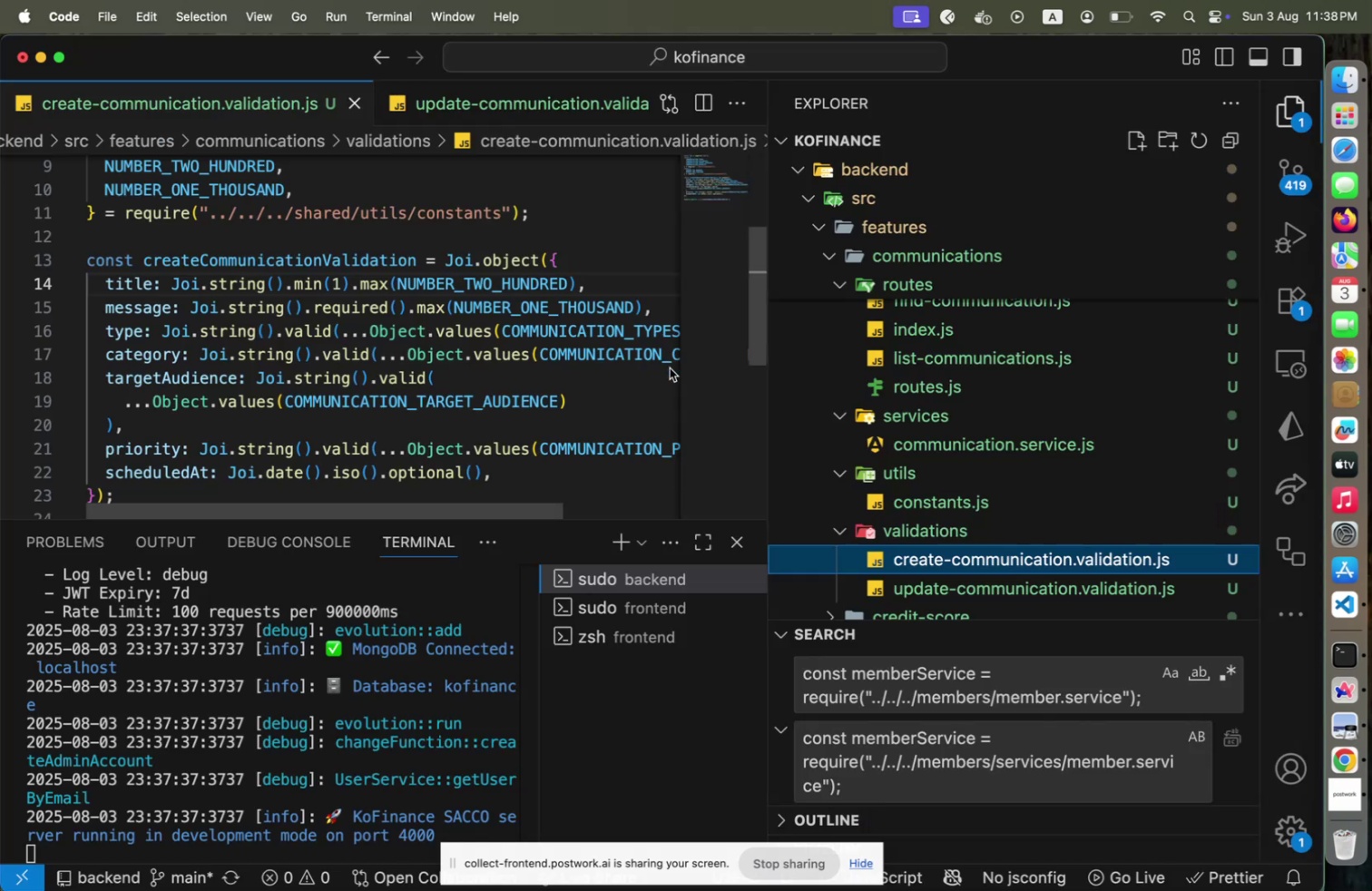 
key(Meta+Tab)
 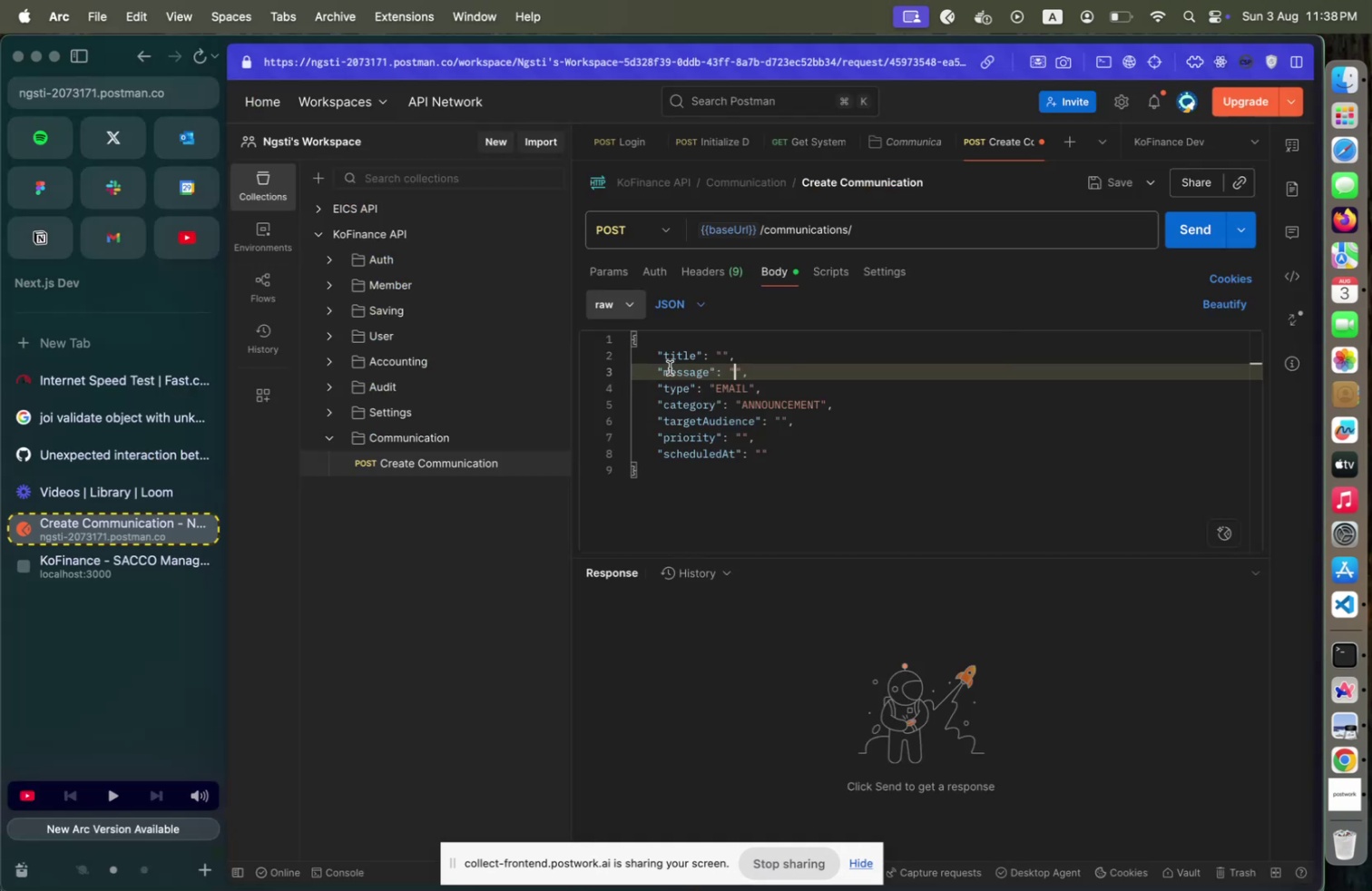 
type(Hi there there is some news!)
 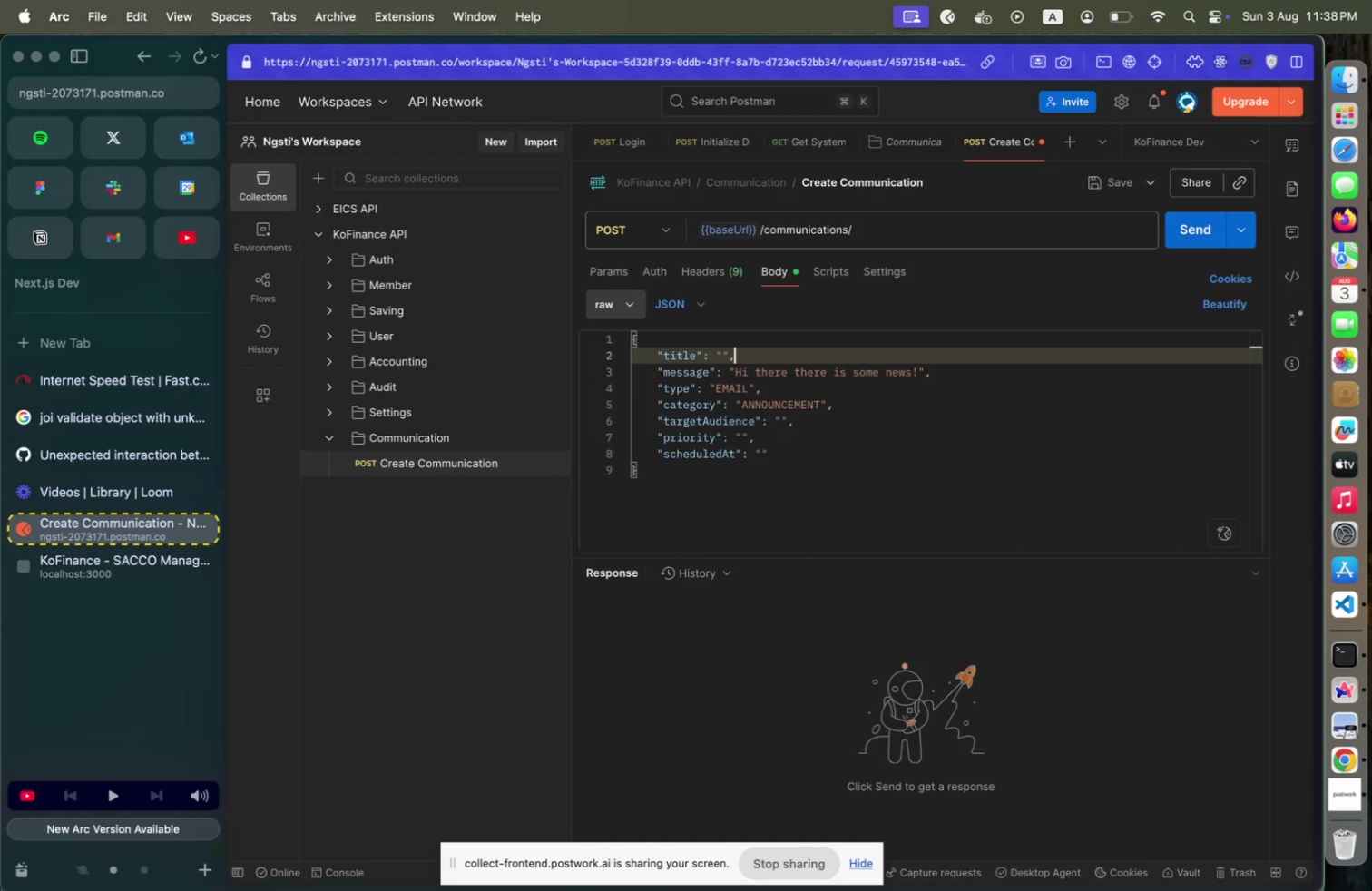 
 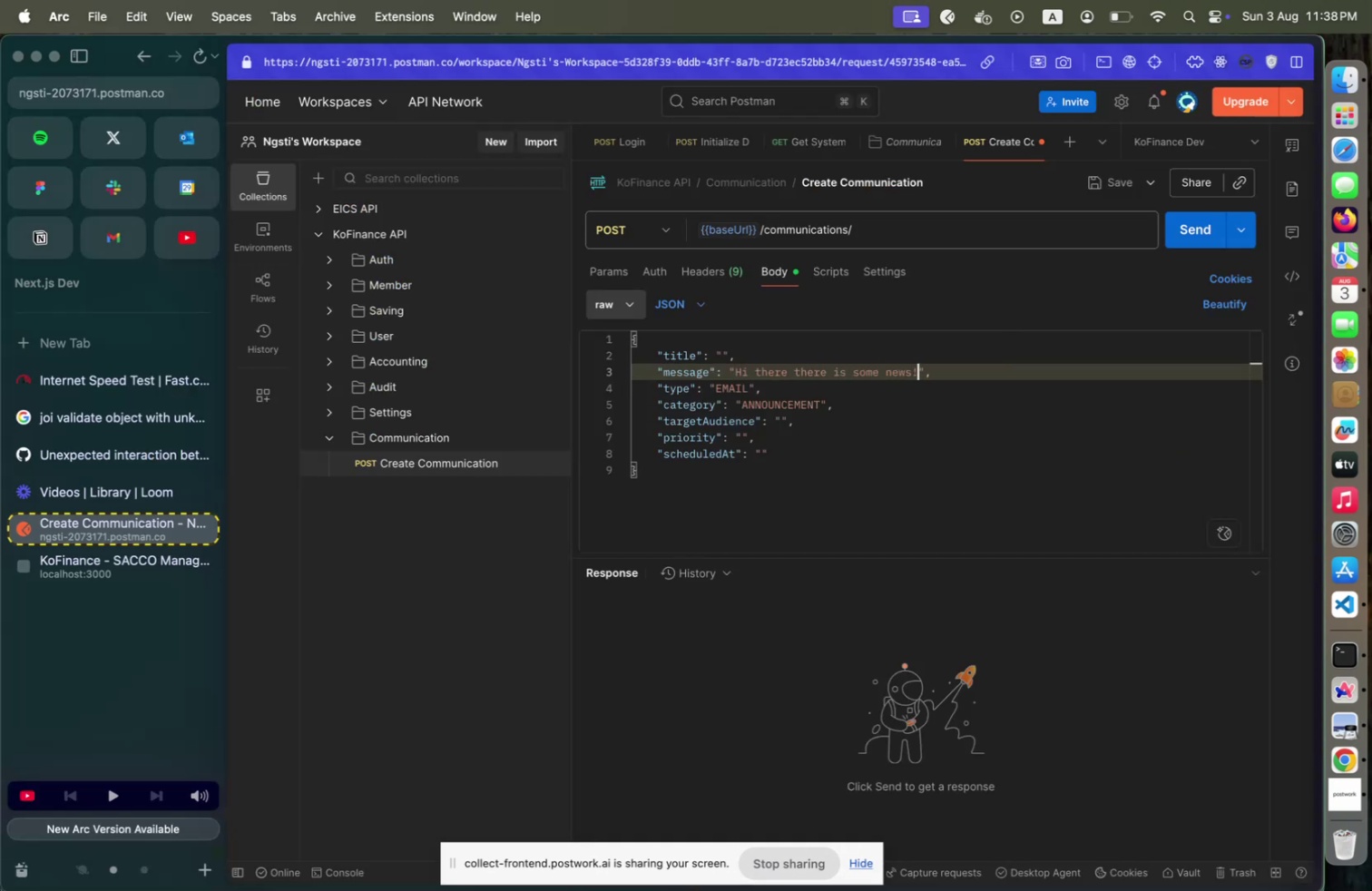 
key(ArrowUp)
 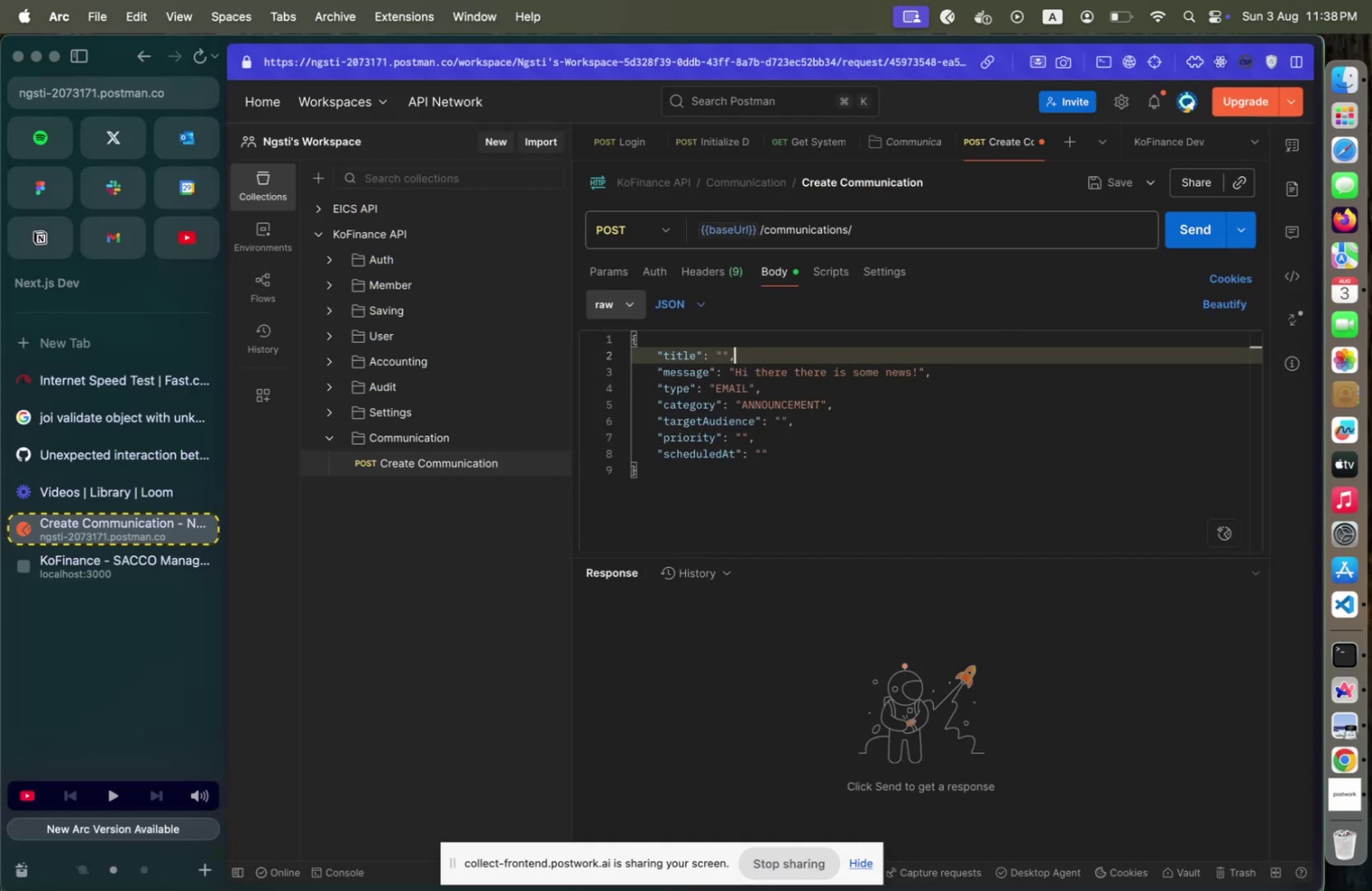 
key(ArrowLeft)
 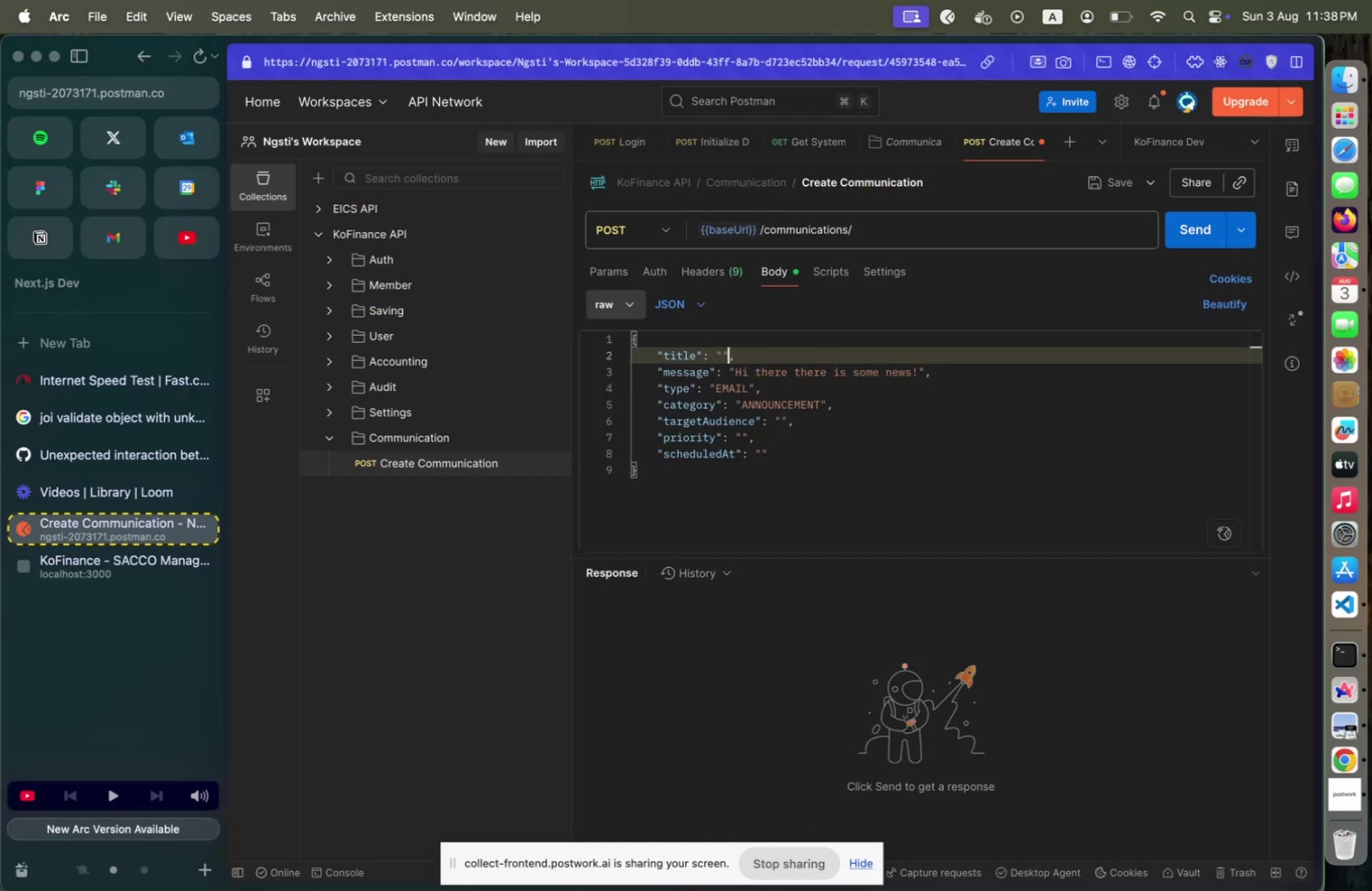 
key(ArrowLeft)
 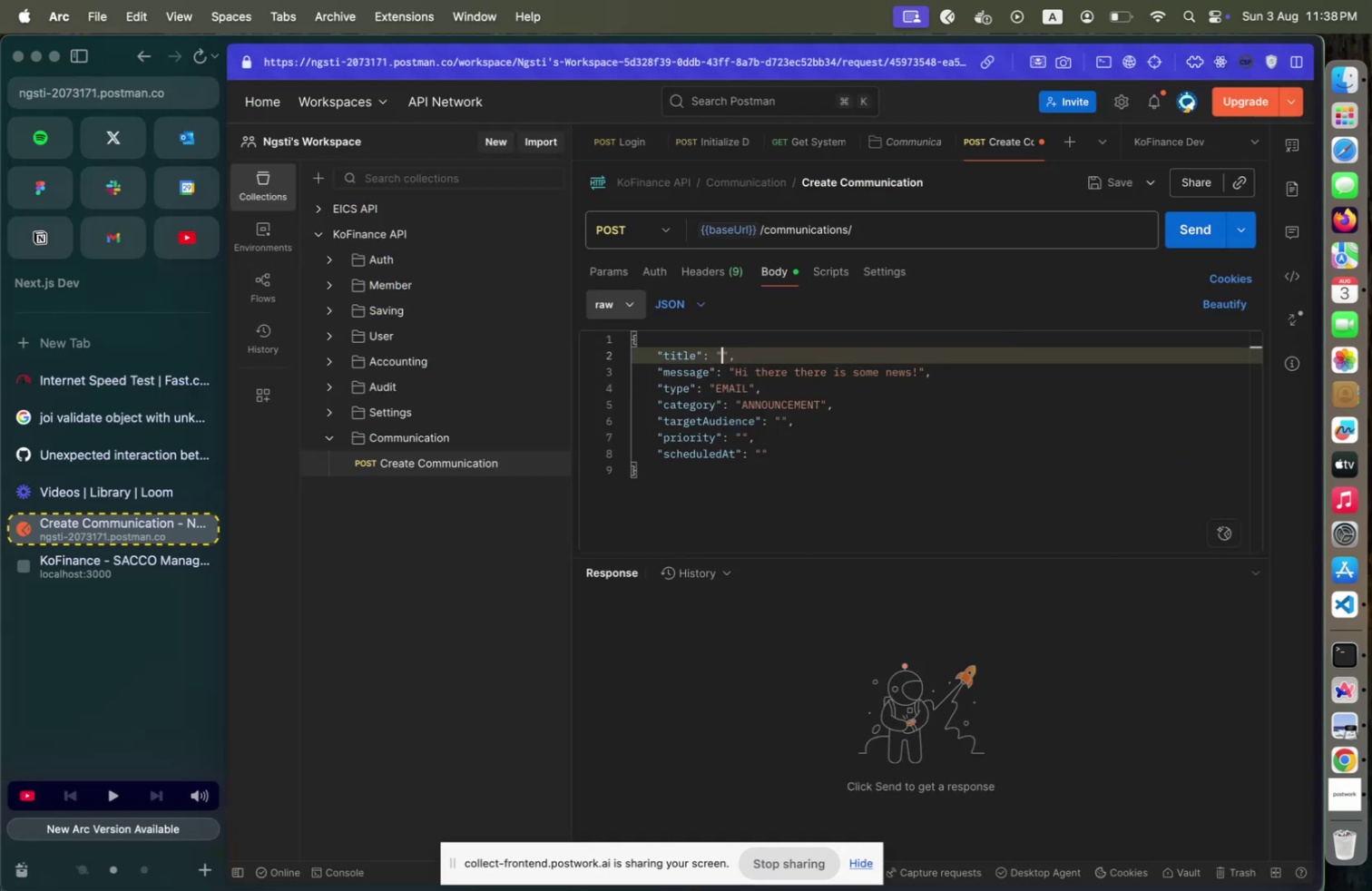 
key(Meta+CommandLeft)
 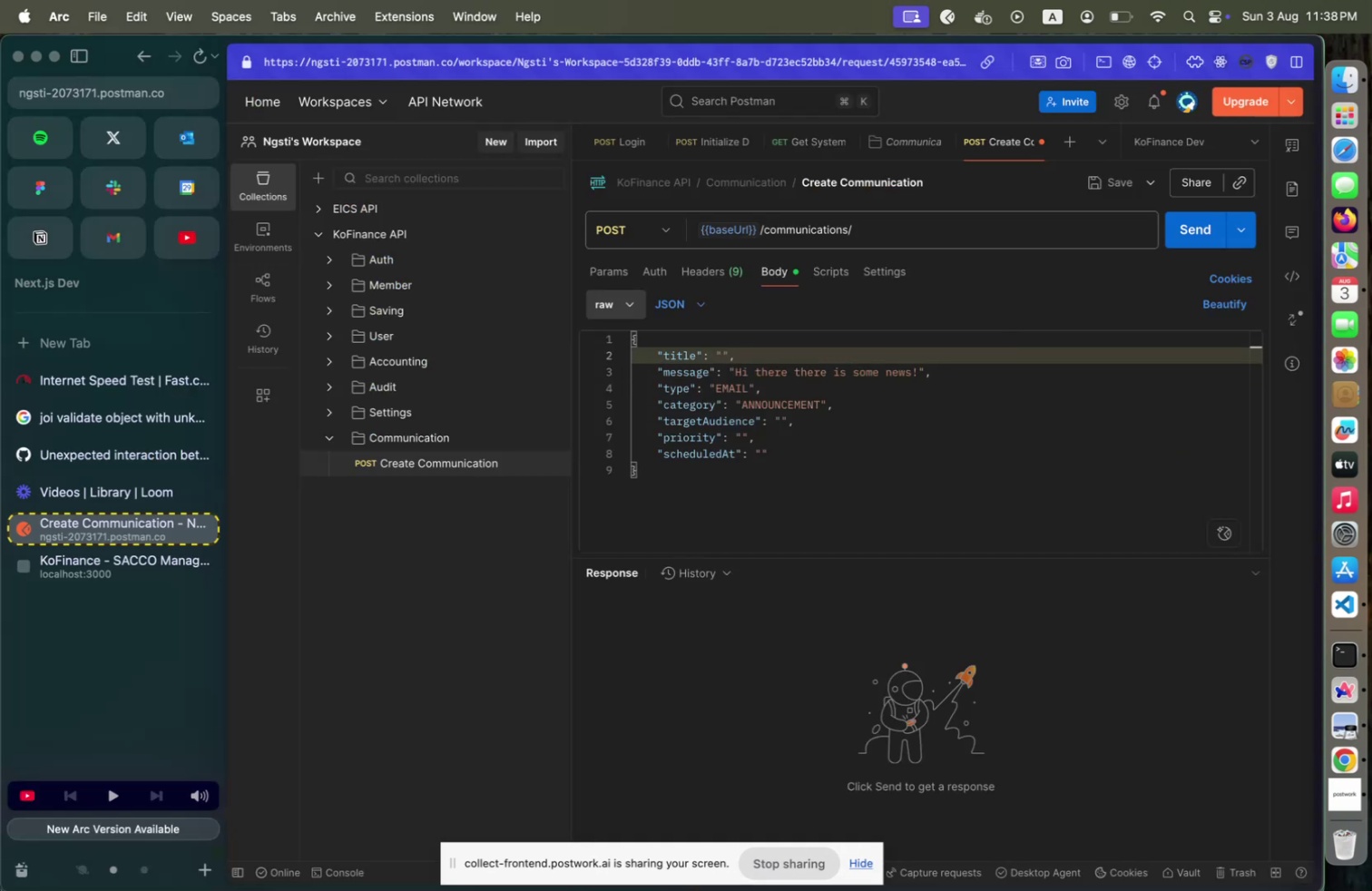 
key(Meta+Tab)
 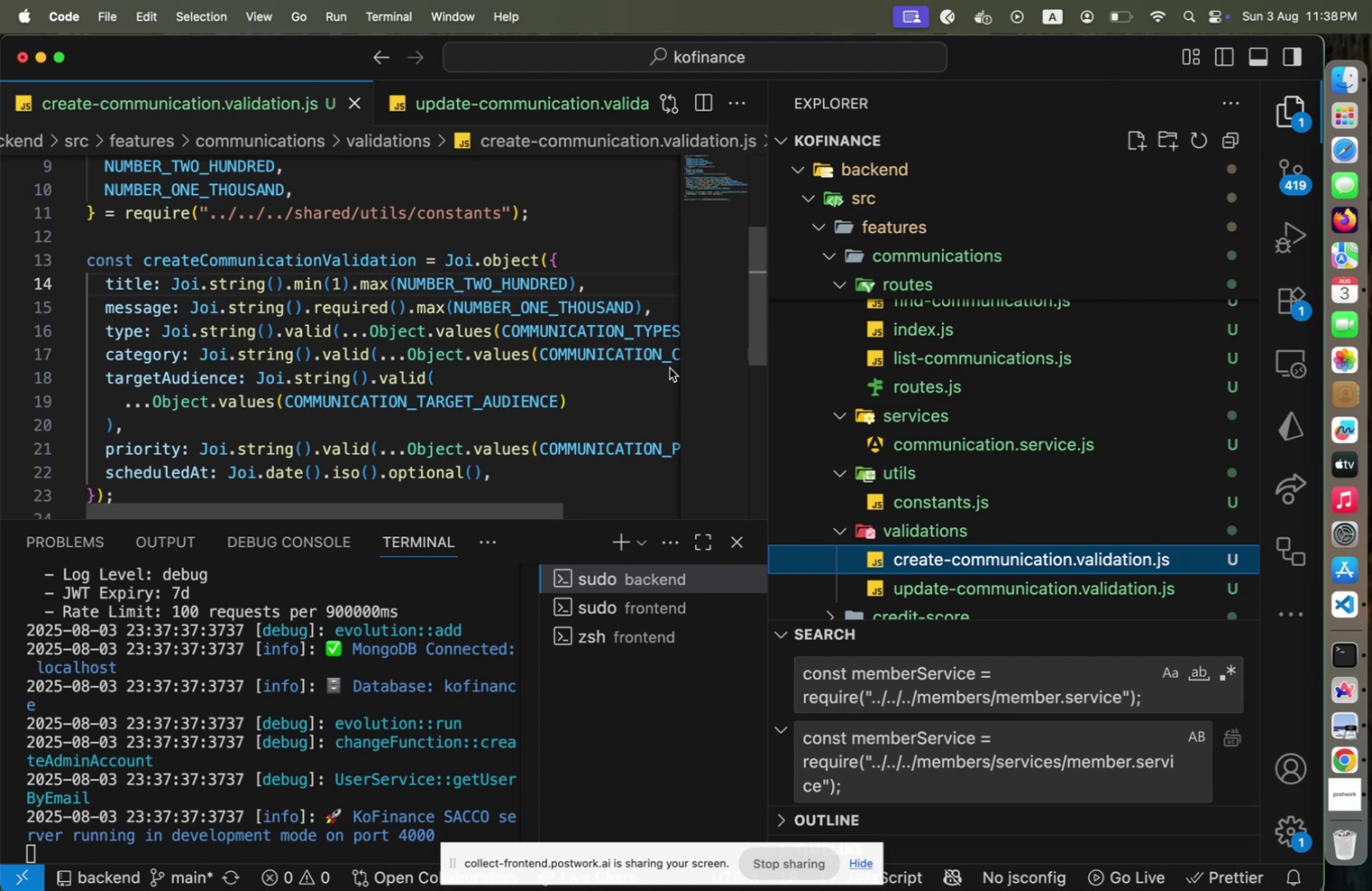 
key(Meta+CommandLeft)
 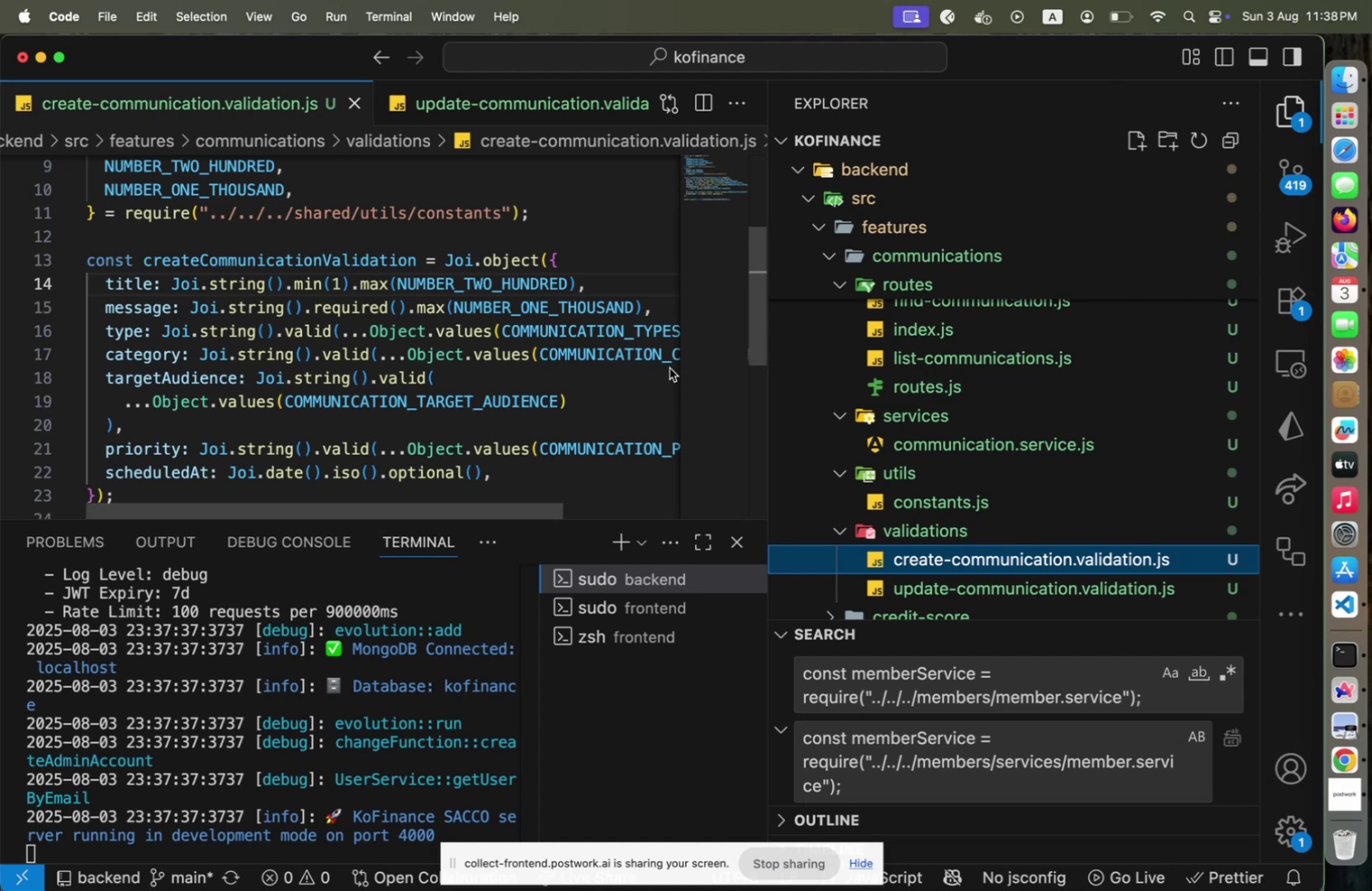 
key(Meta+Tab)
 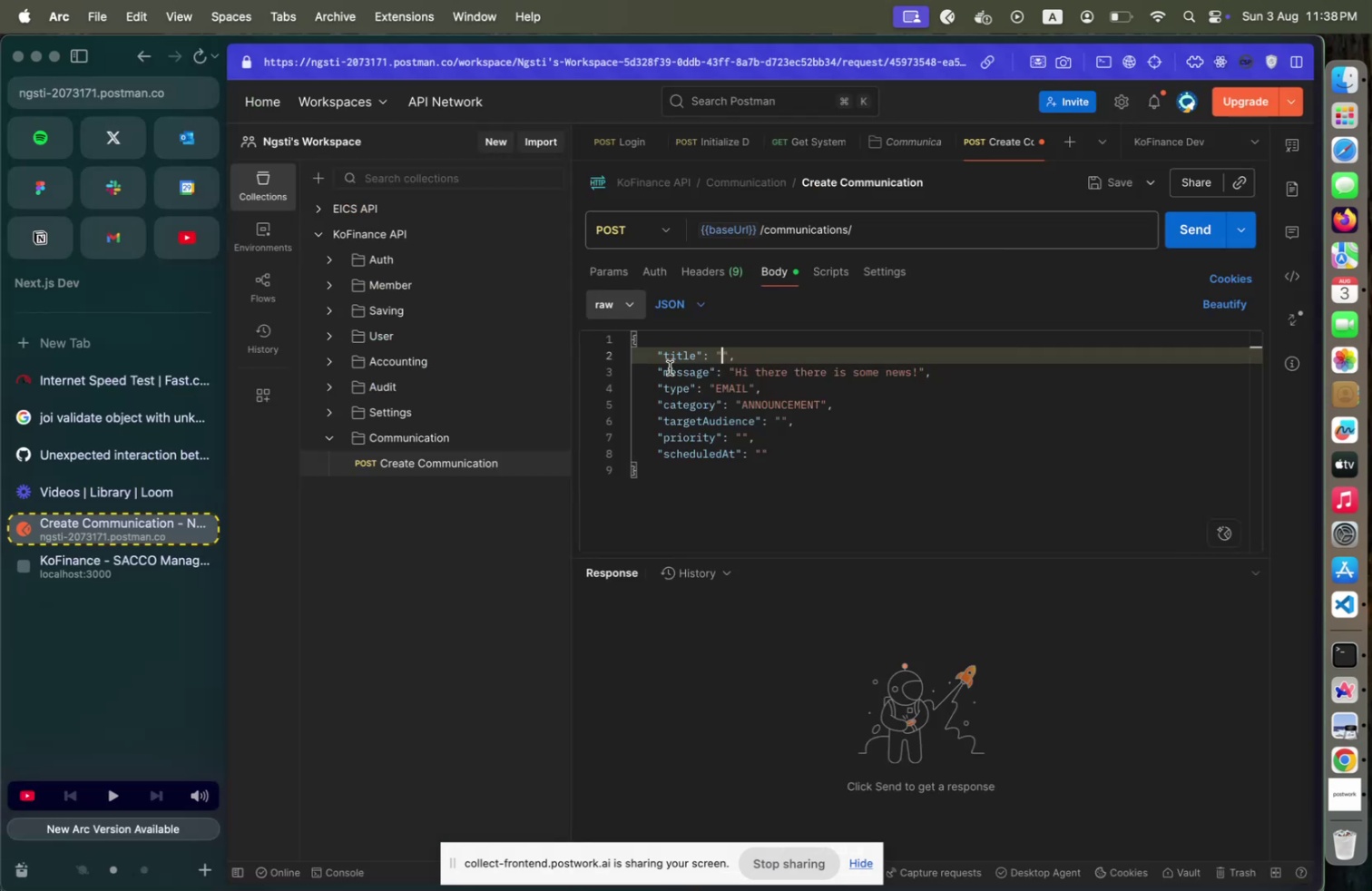 
type(News tr)
key(Backspace)
key(Backspace)
type(regr)
key(Backspace)
type(arding SACCO!)
 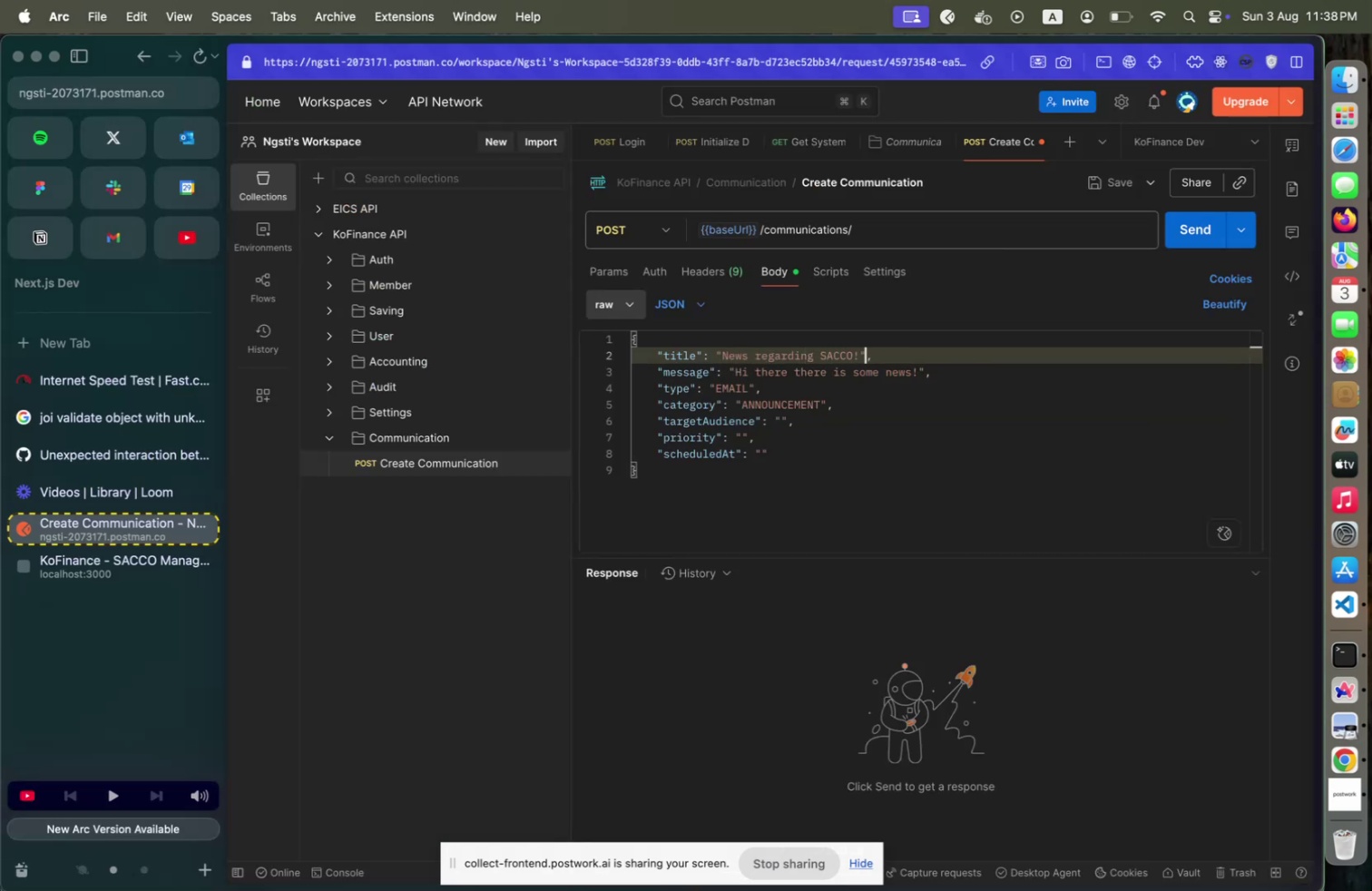 
 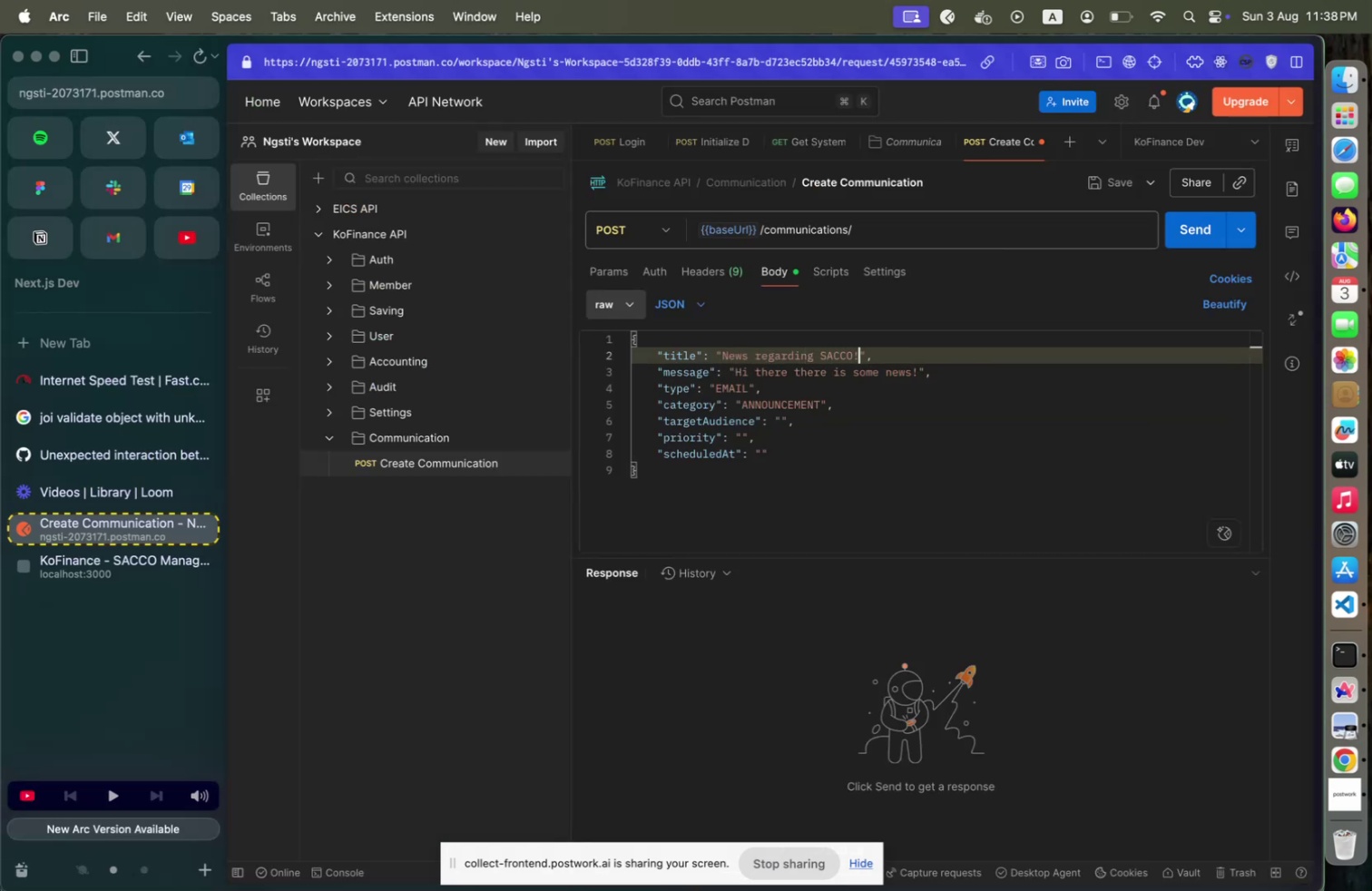 
key(ArrowRight)
 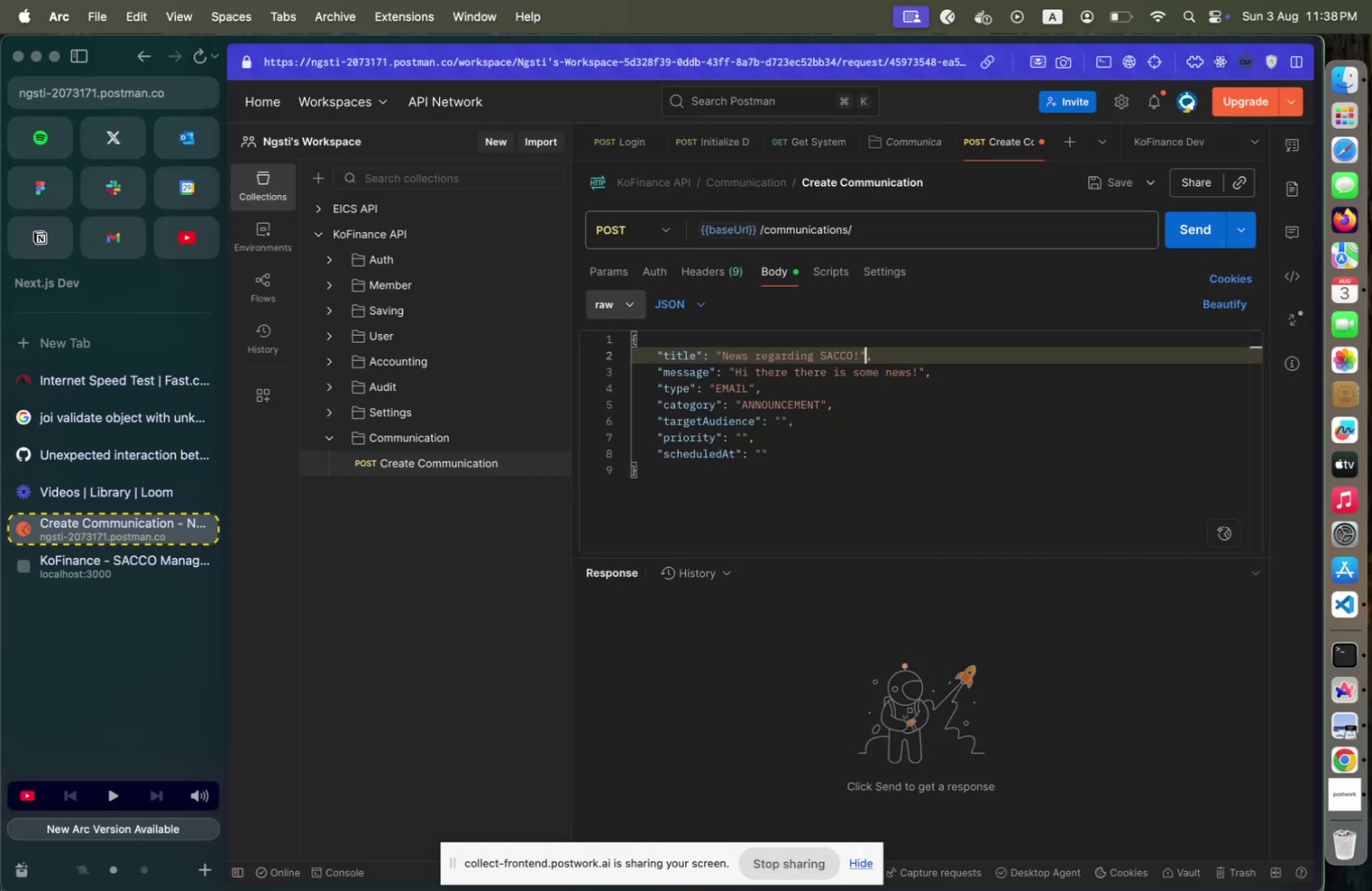 
key(ArrowDown)
 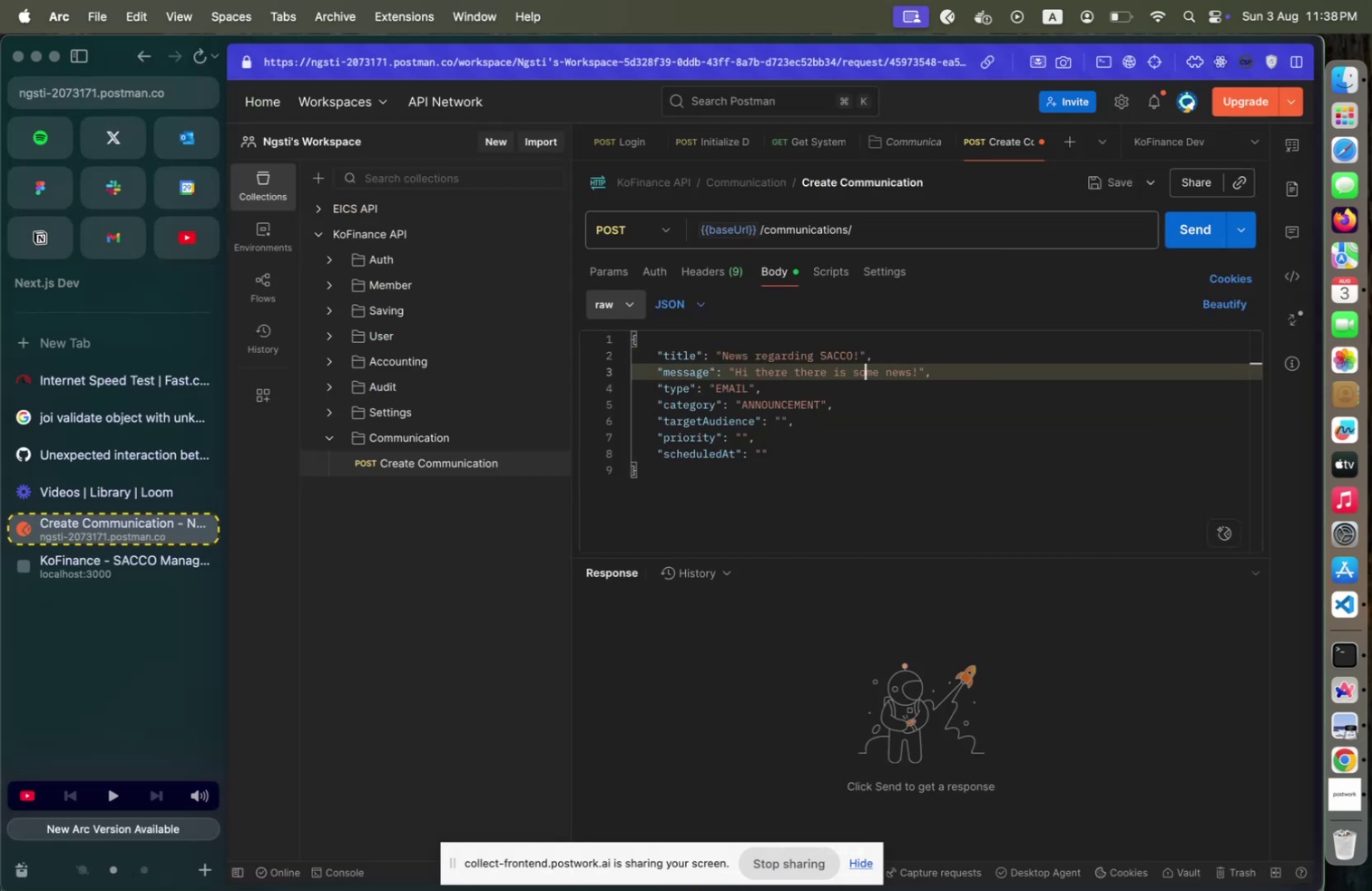 
key(ArrowDown)
 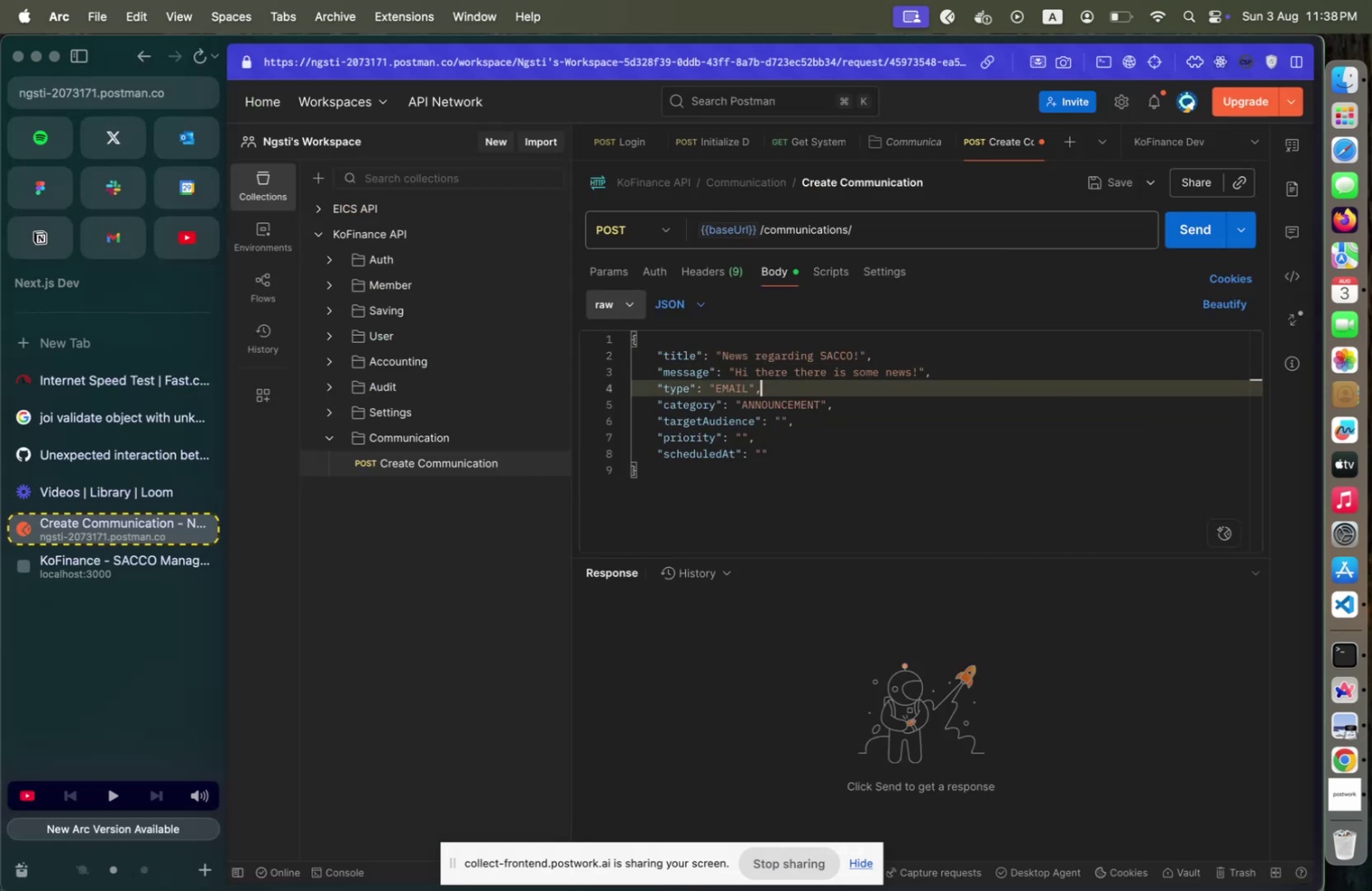 
key(ArrowDown)
 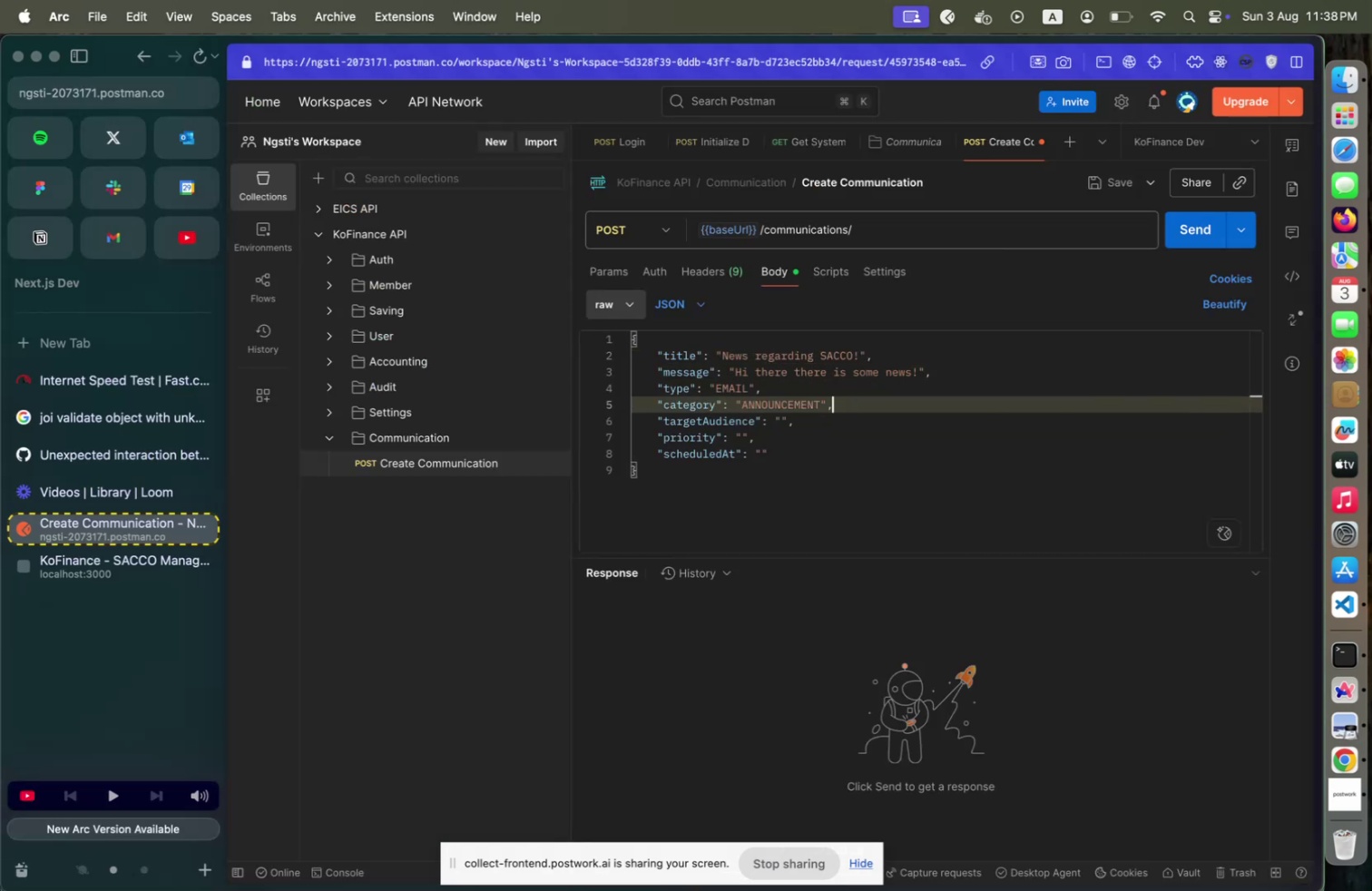 
key(ArrowLeft)
 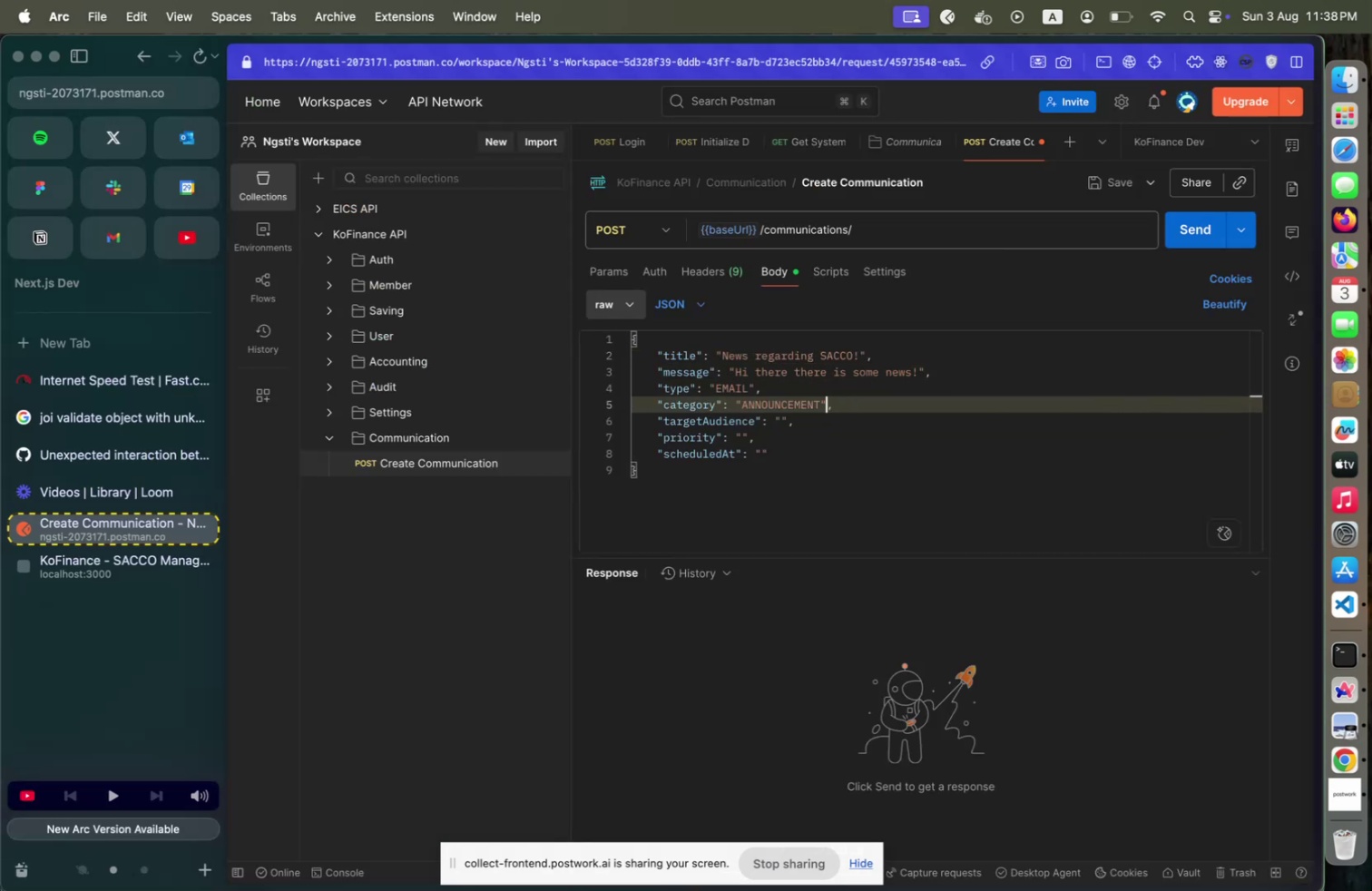 
key(ArrowLeft)
 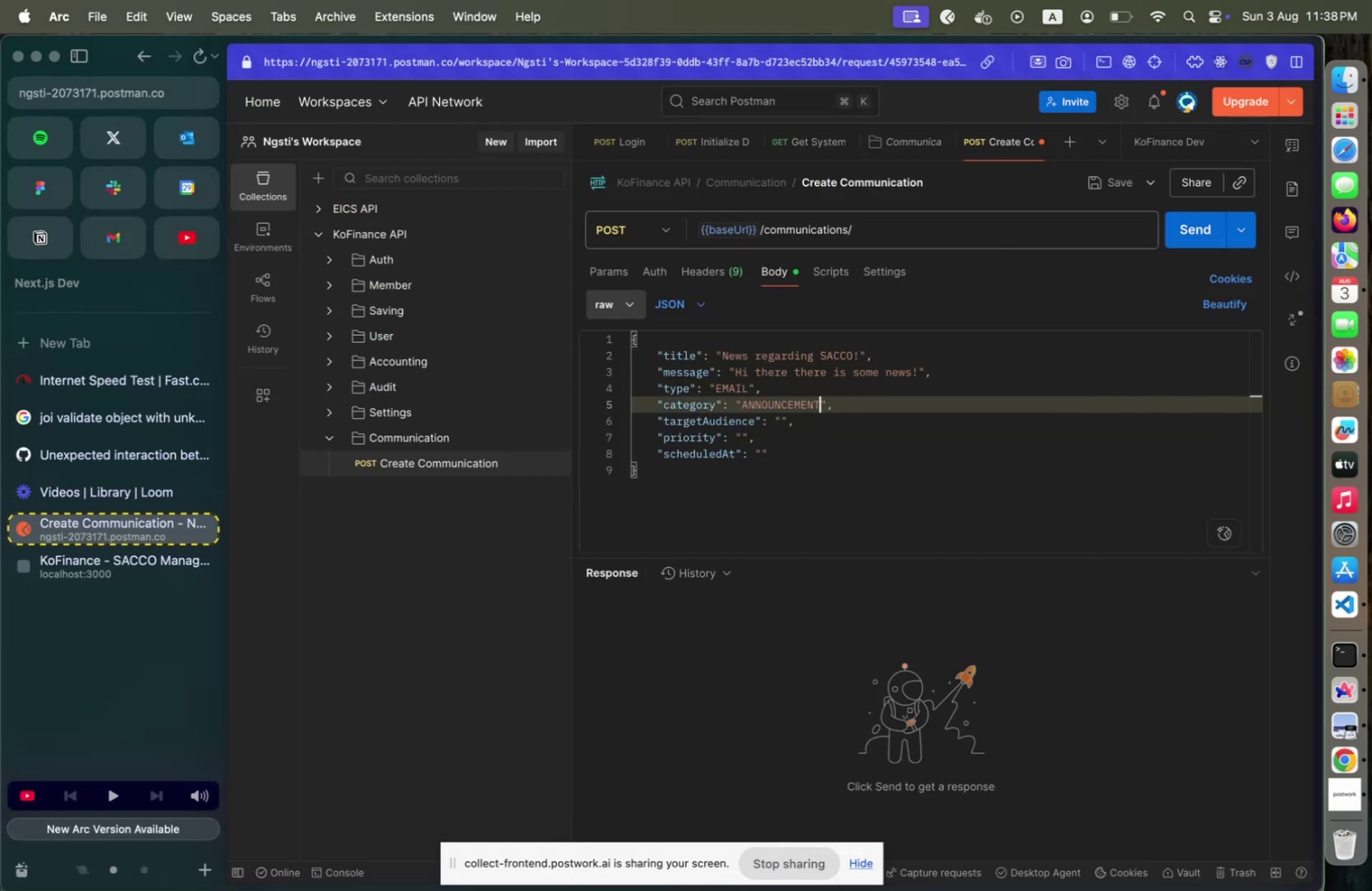 
key(ArrowDown)
 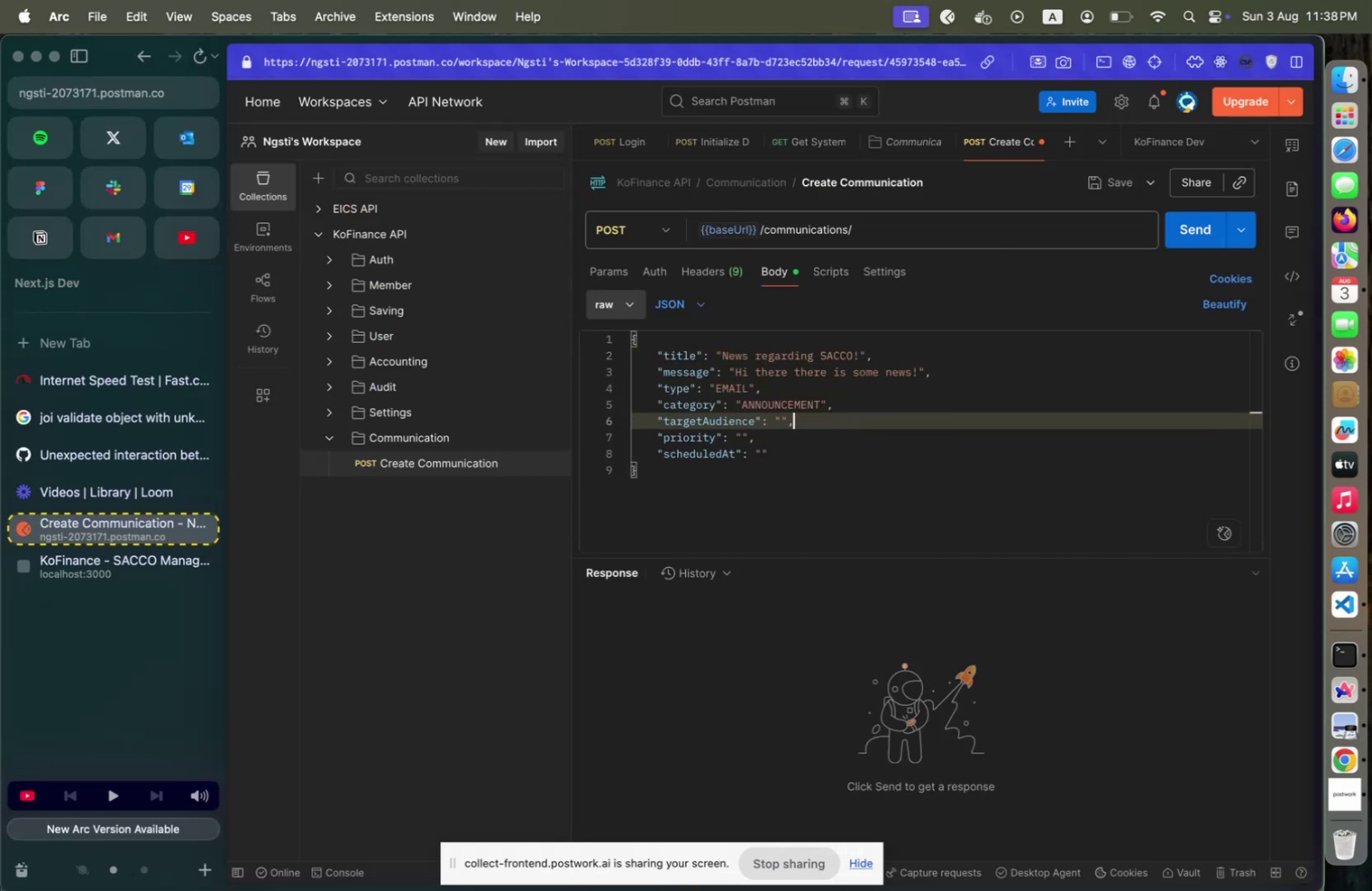 
key(ArrowLeft)
 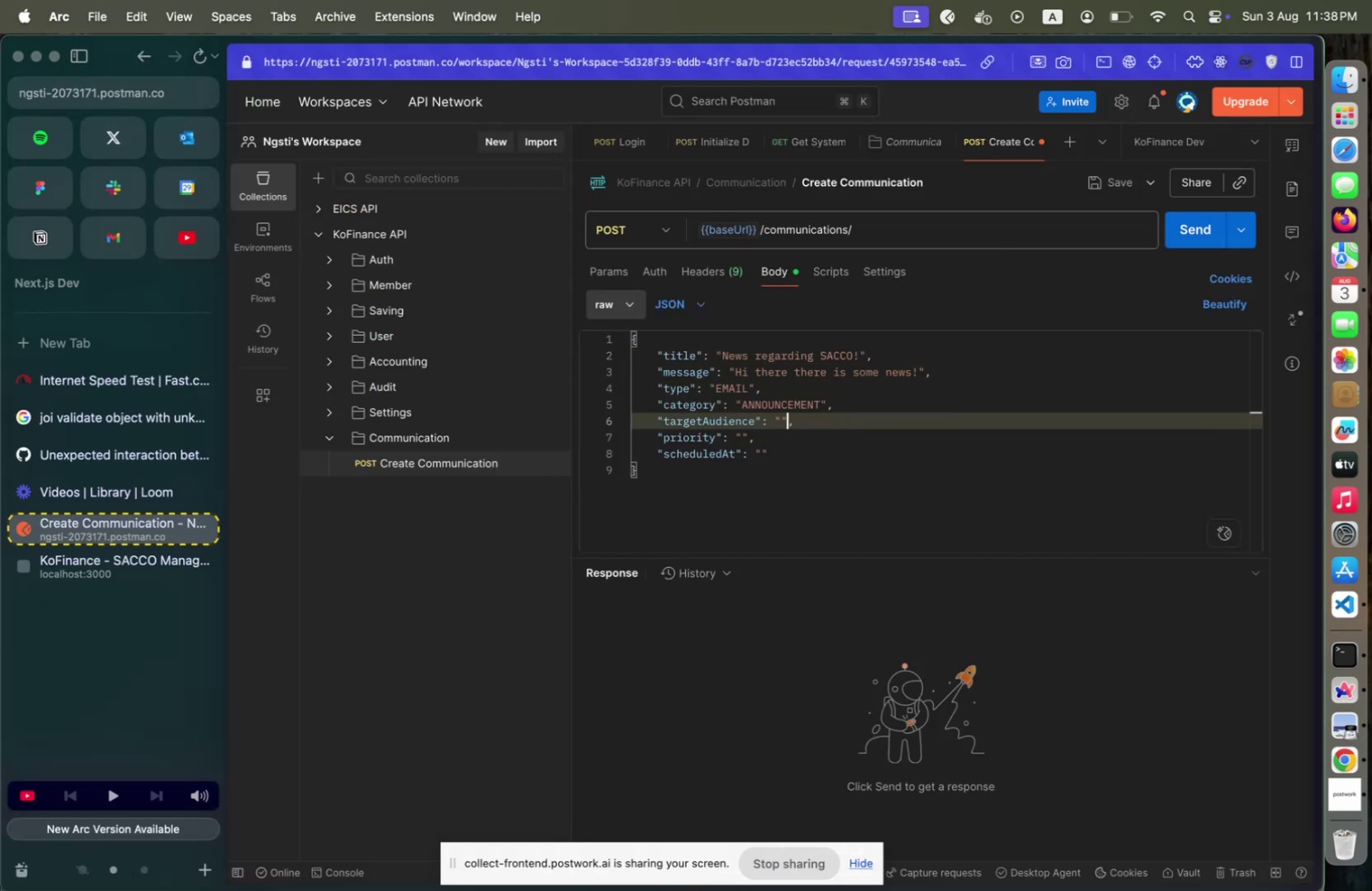 
key(ArrowLeft)
 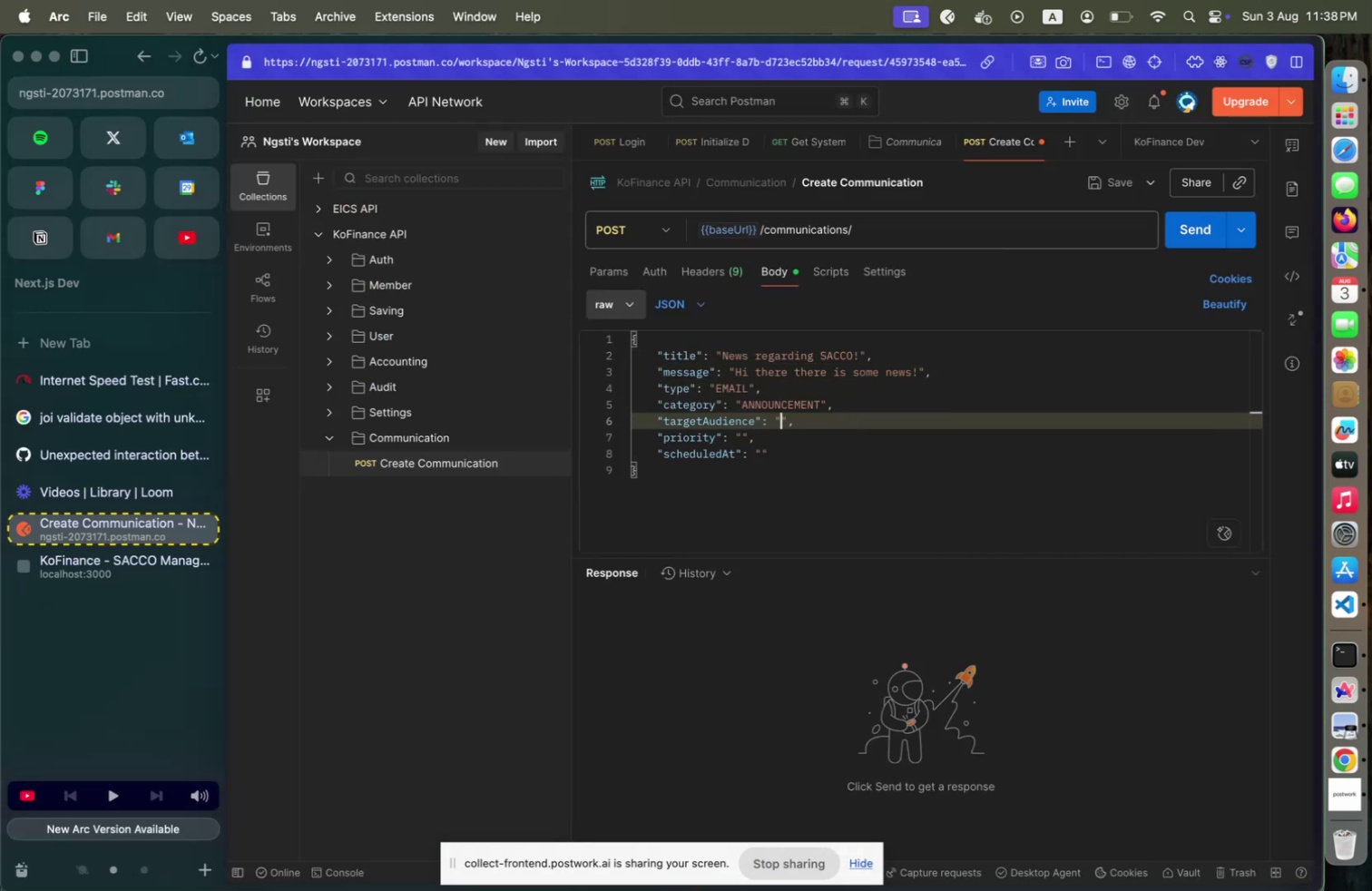 
type(ALL_MEMBERS)
 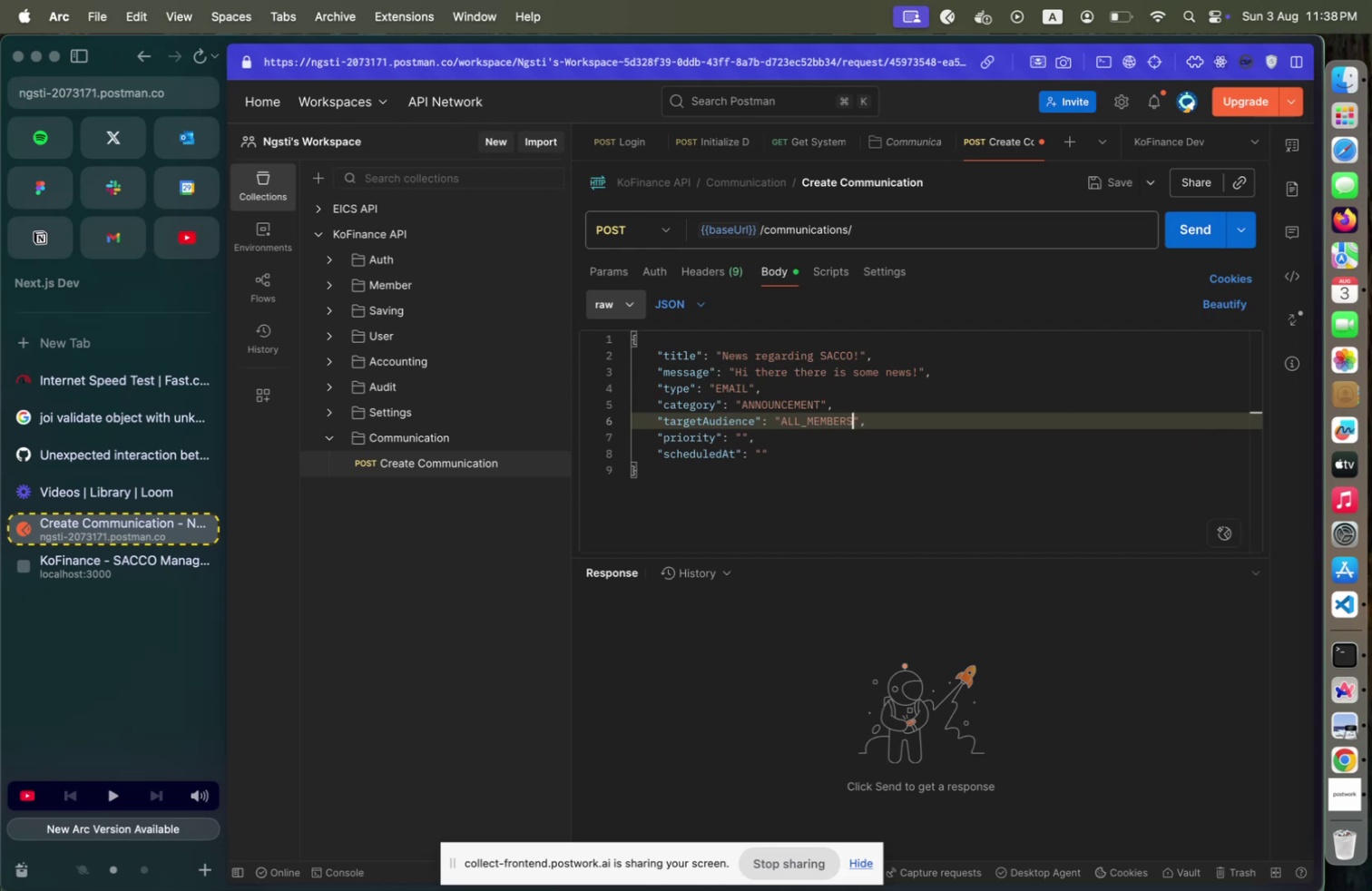 
key(ArrowDown)
 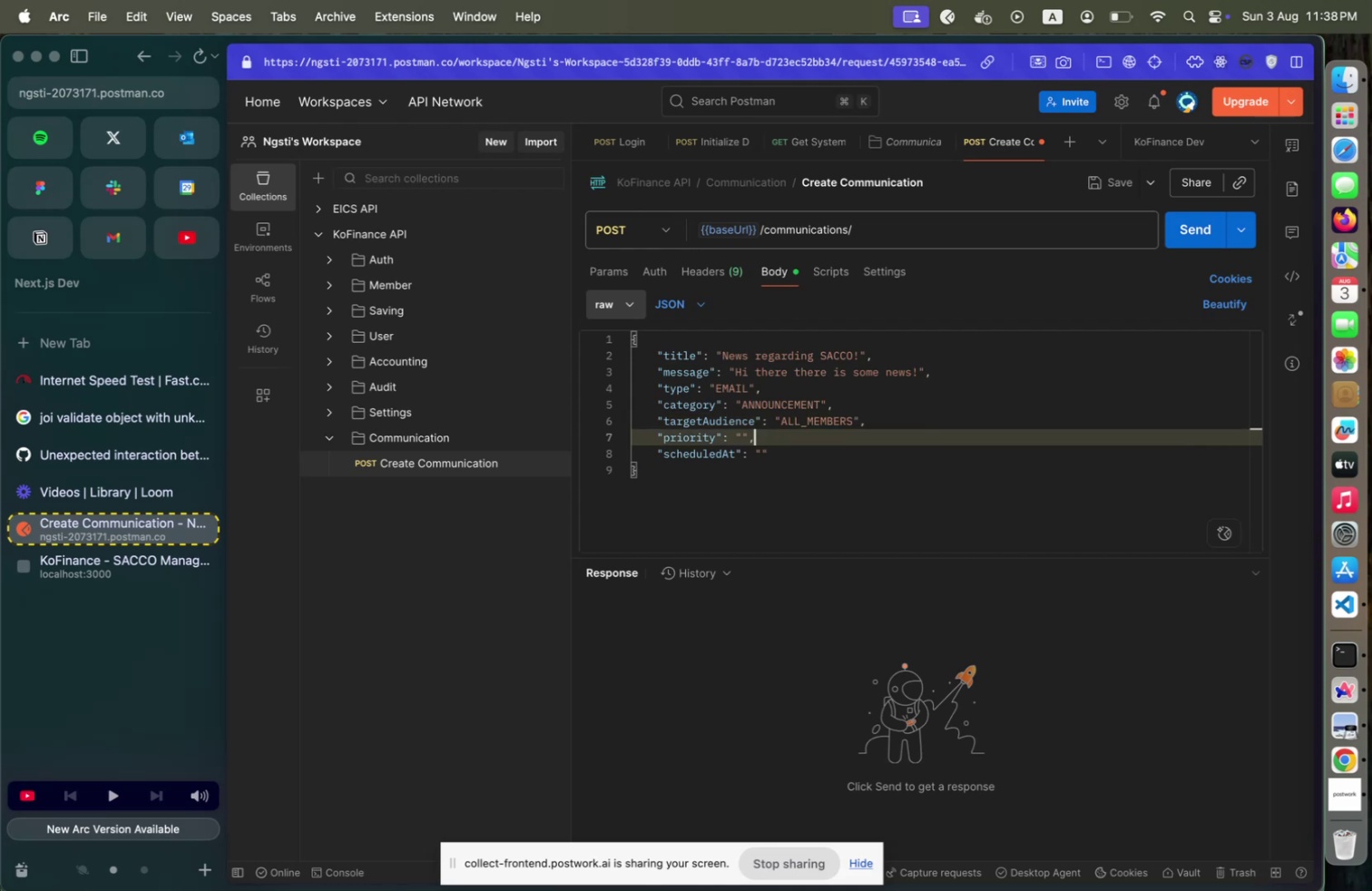 
key(ArrowLeft)
 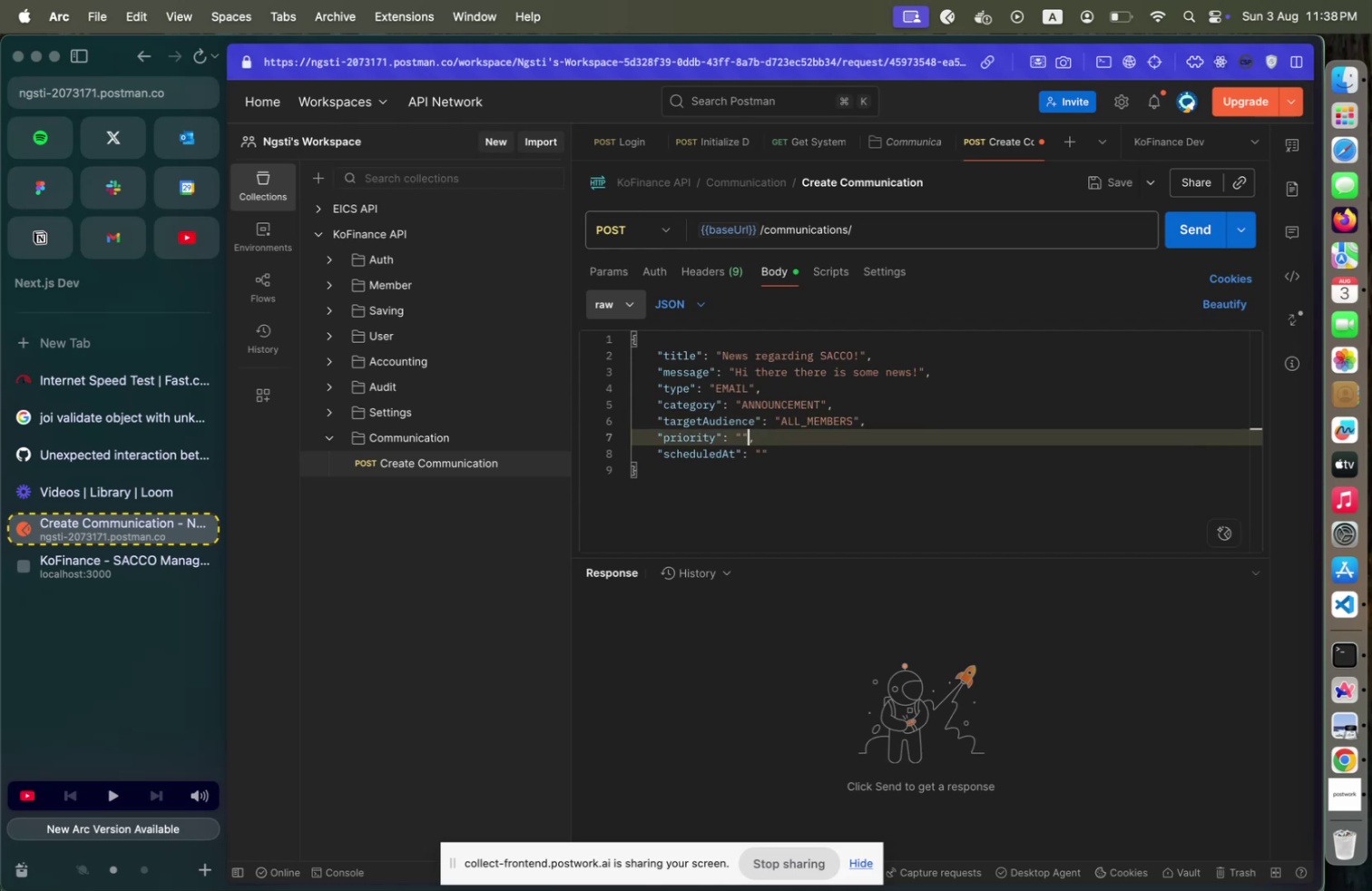 
key(ArrowLeft)
 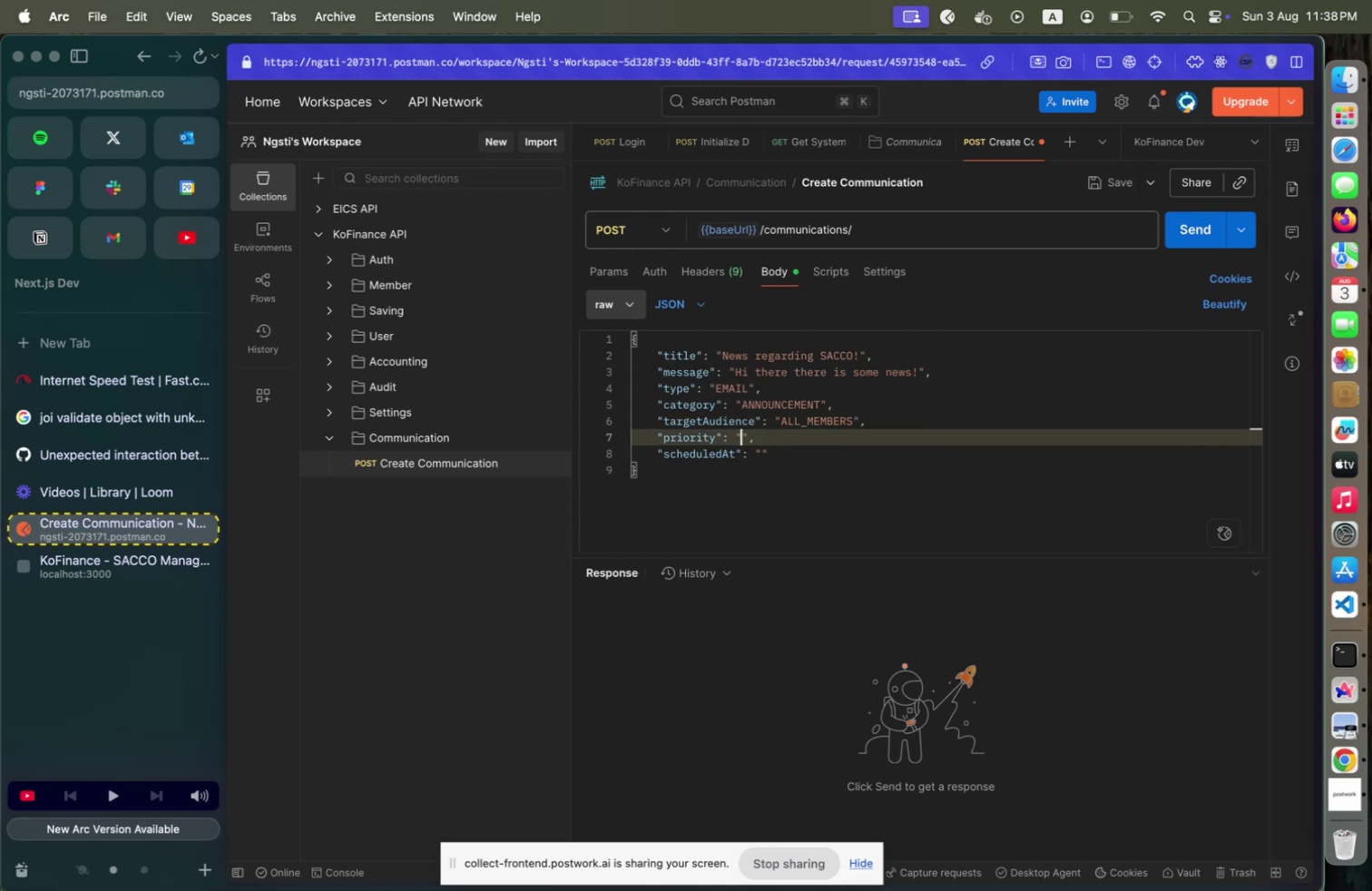 
type(NORMAL)
 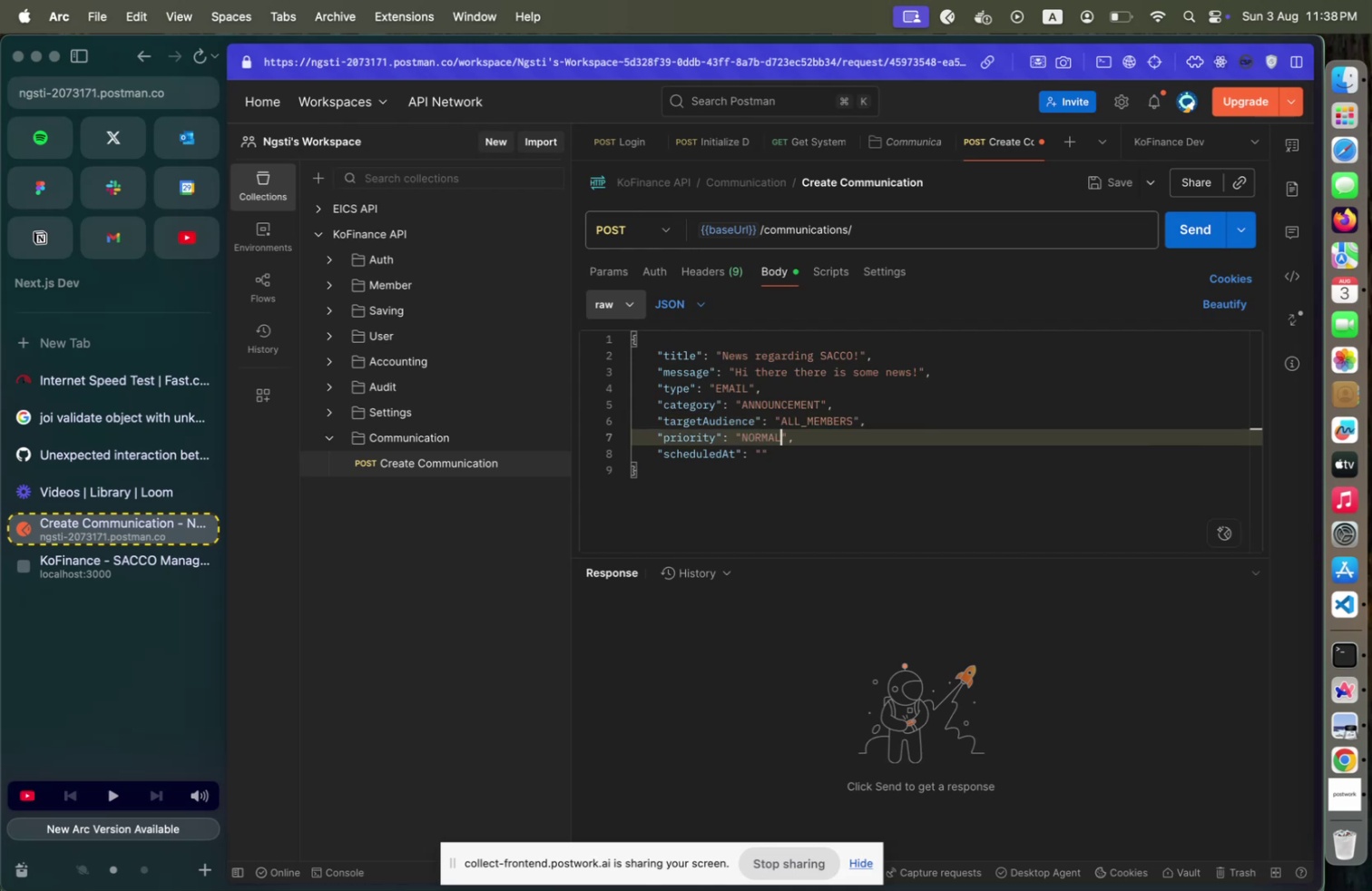 
key(ArrowDown)
 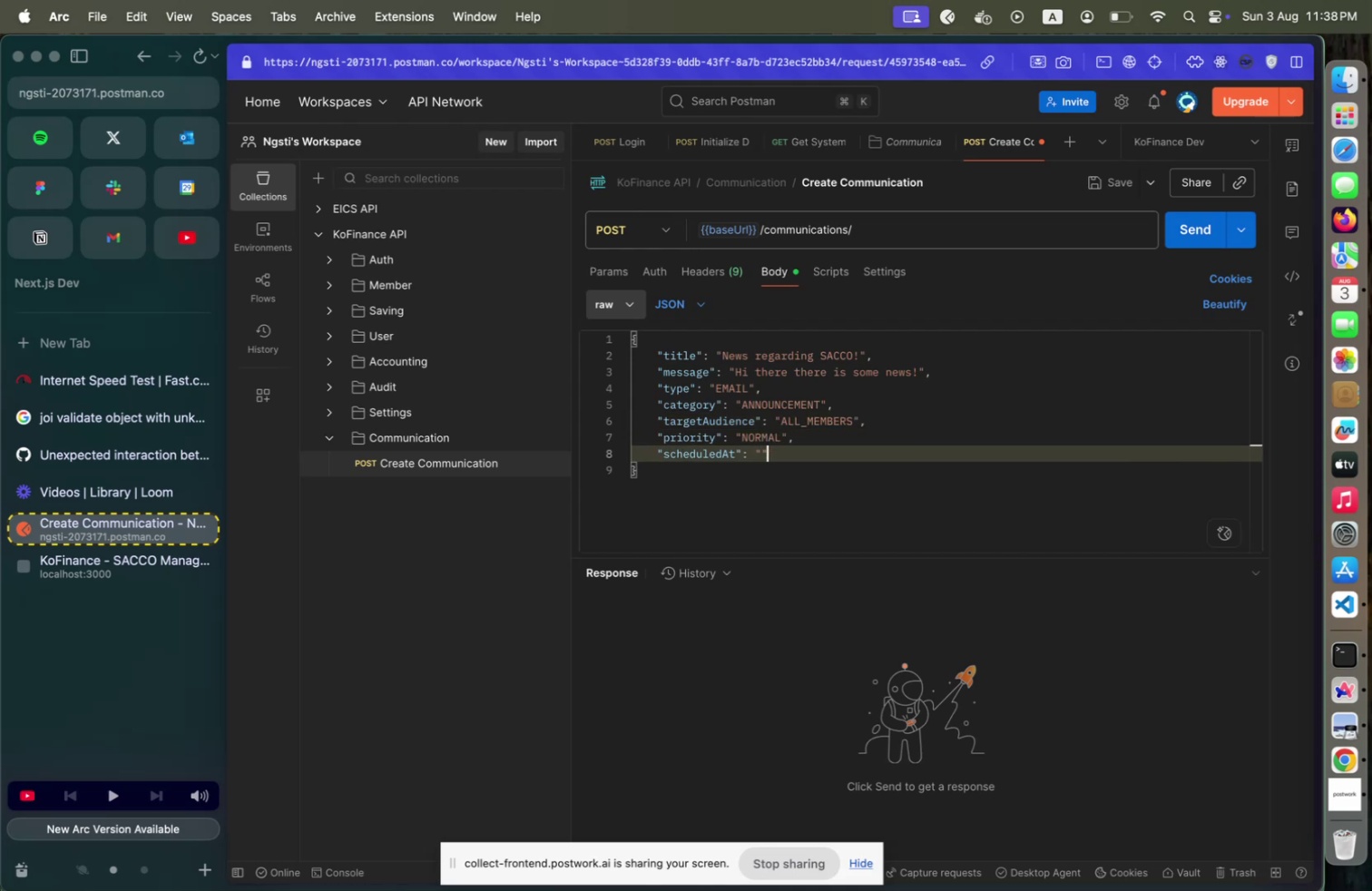 
key(ArrowLeft)
 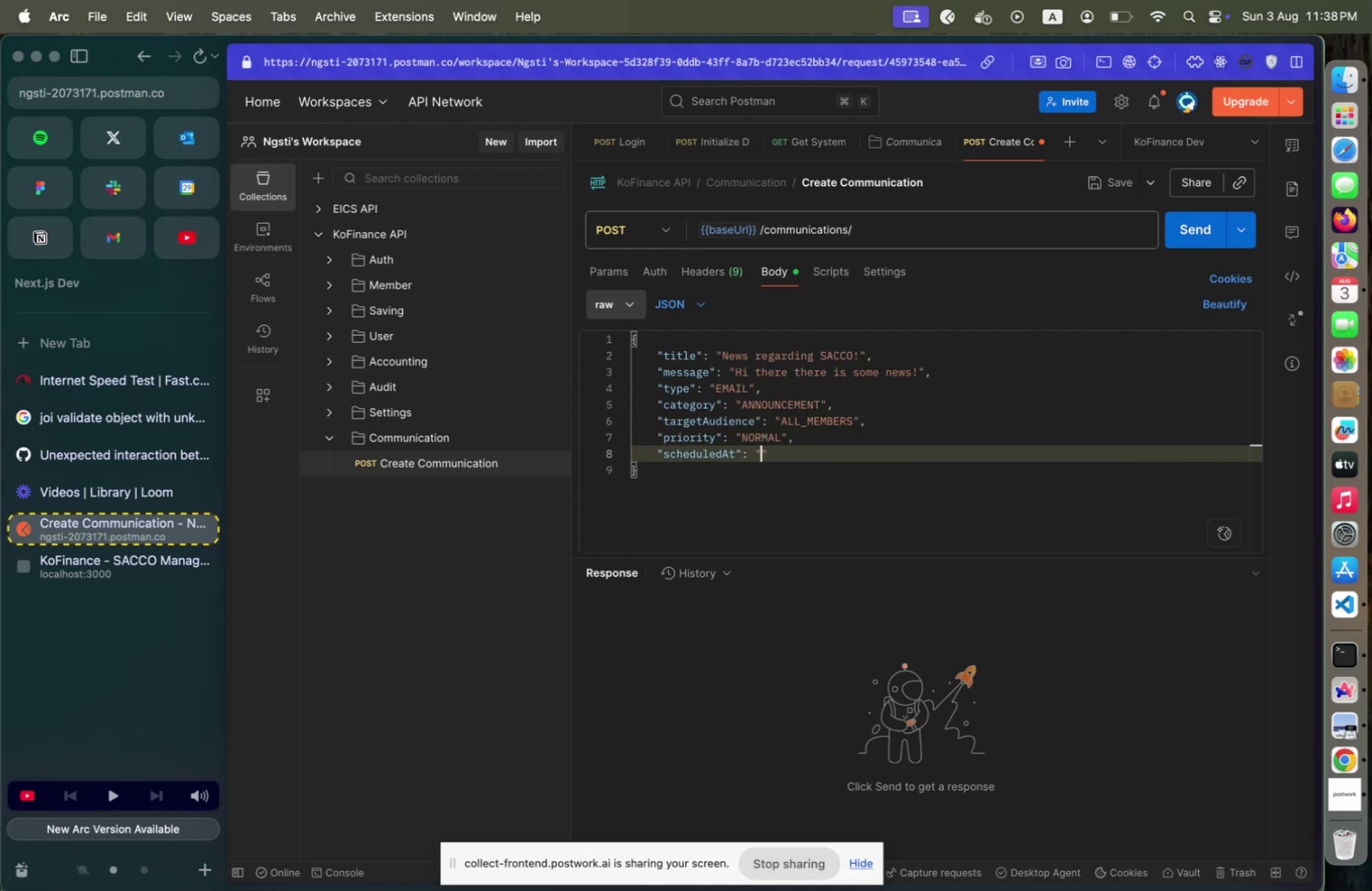 
key(ArrowLeft)
 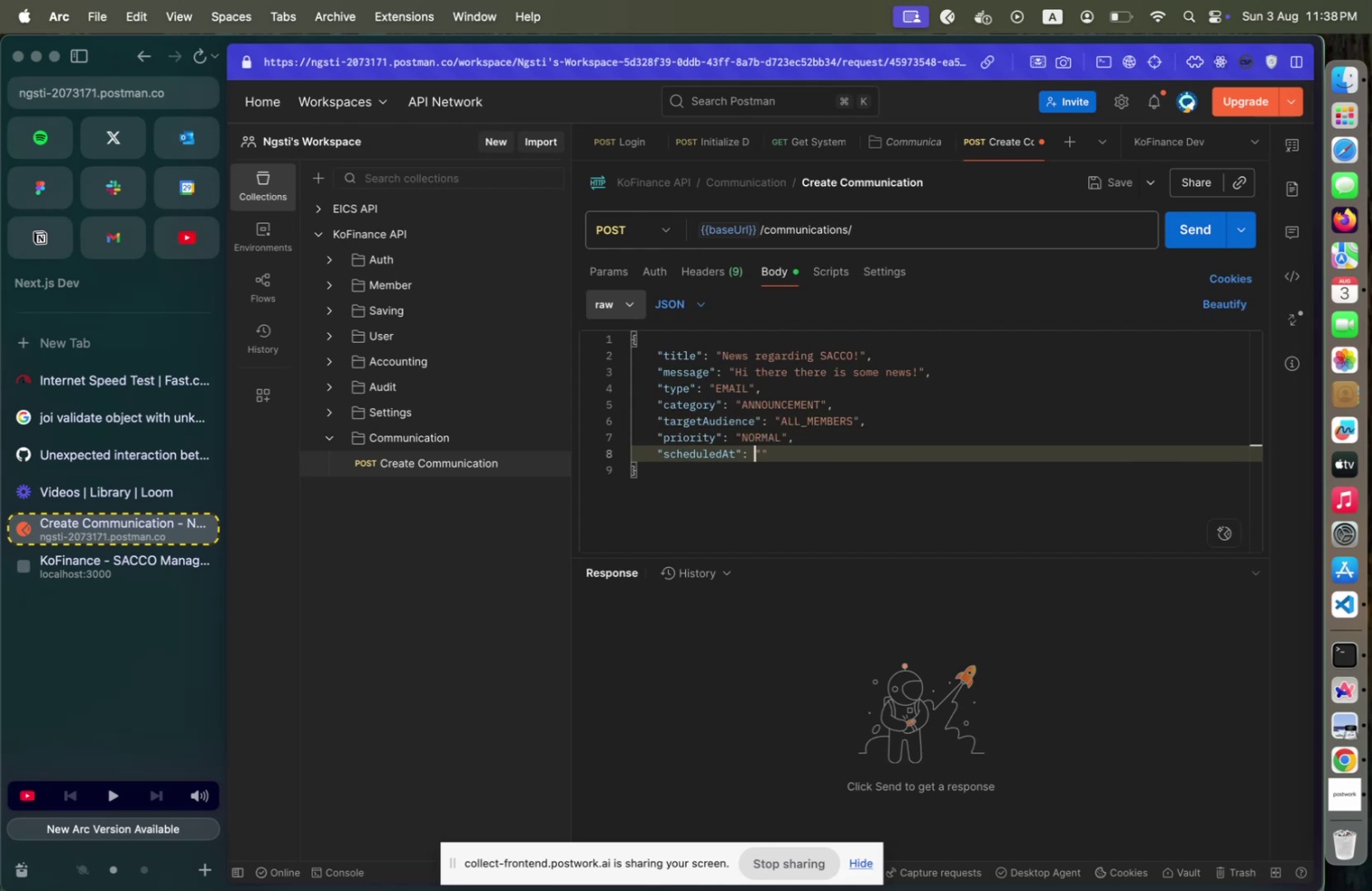 
key(ArrowRight)
 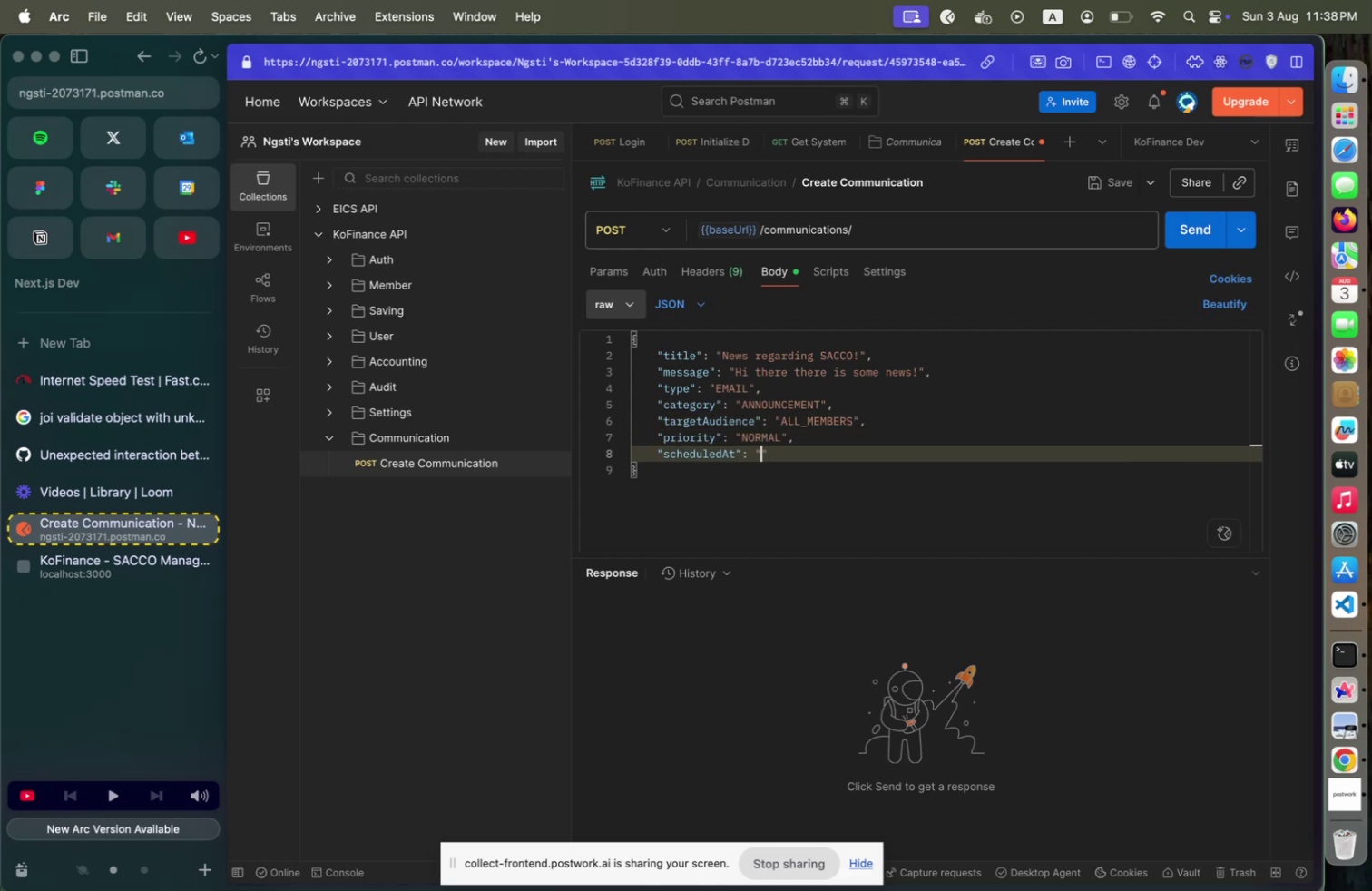 
key(ArrowRight)
 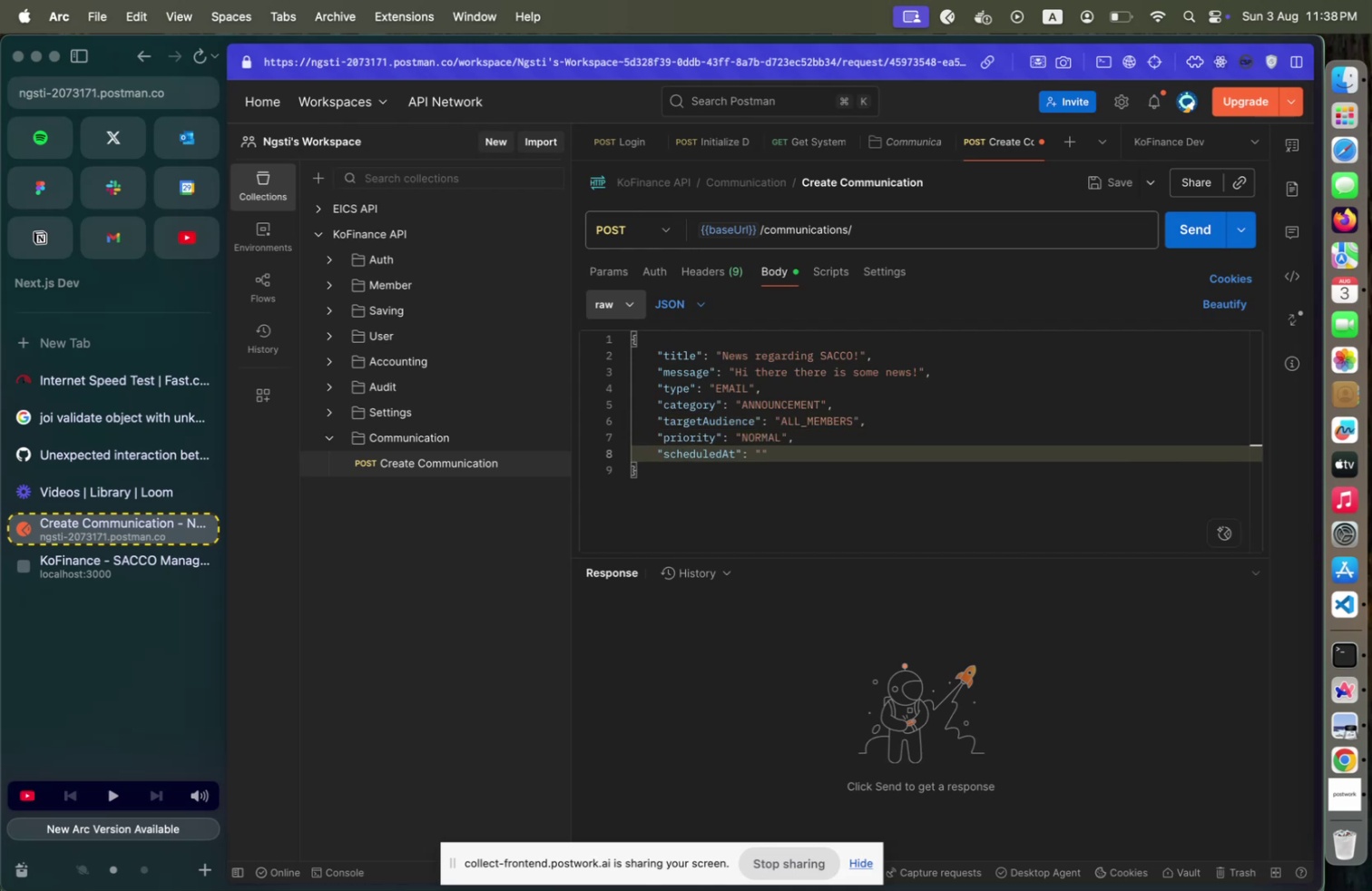 
key(Shift+ShiftLeft)
 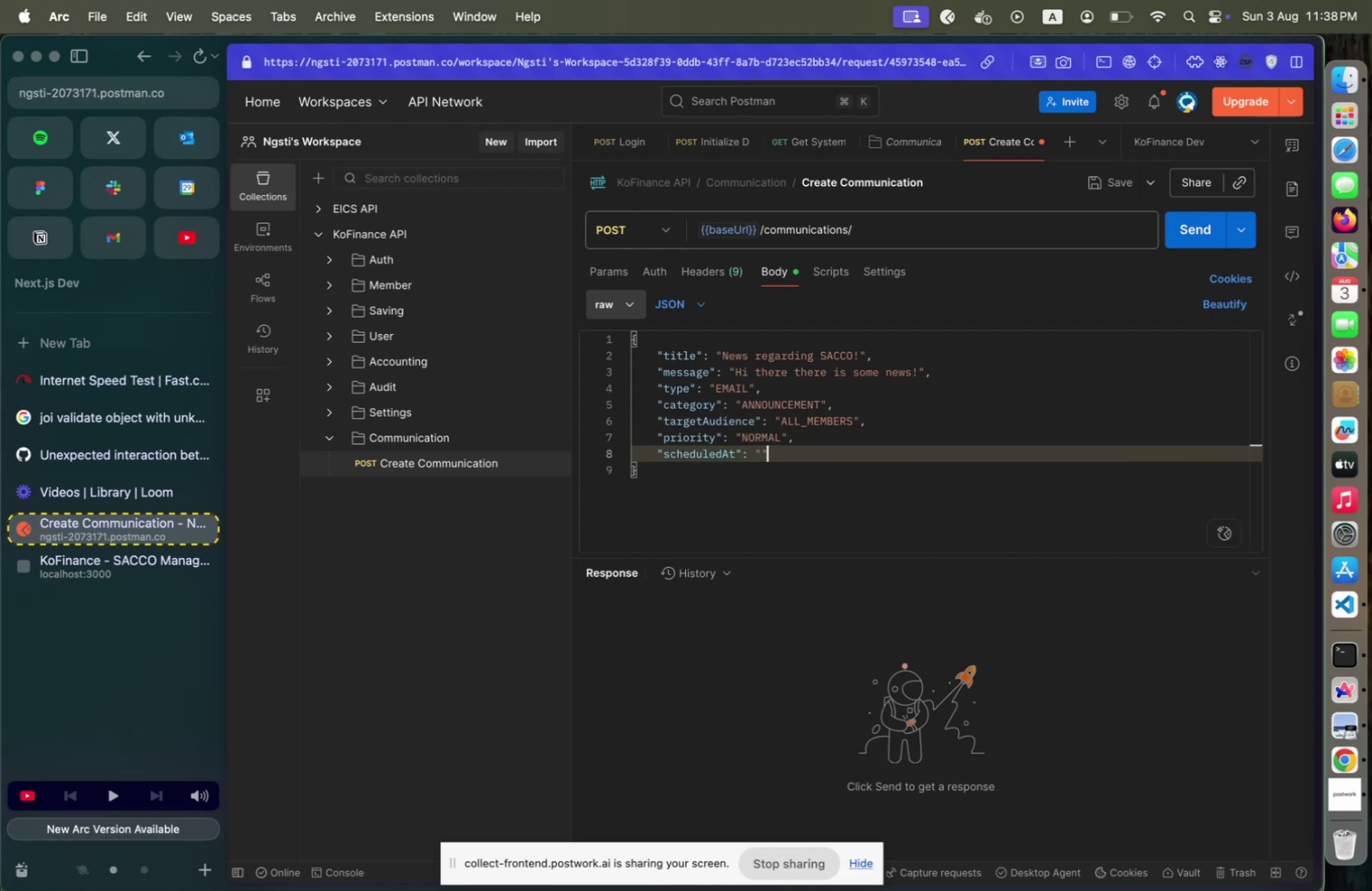 
key(Shift+Home)
 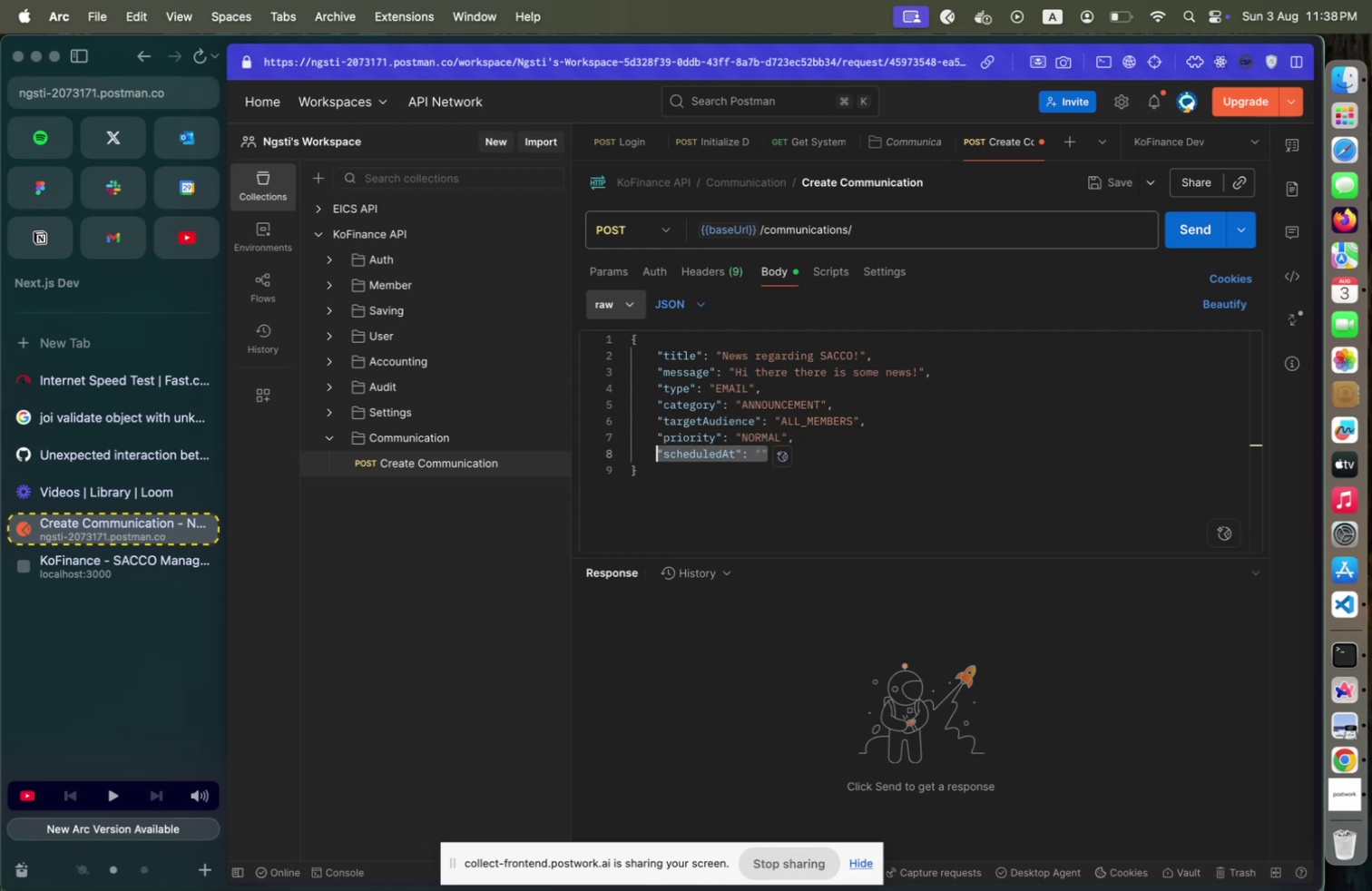 
key(Backspace)
 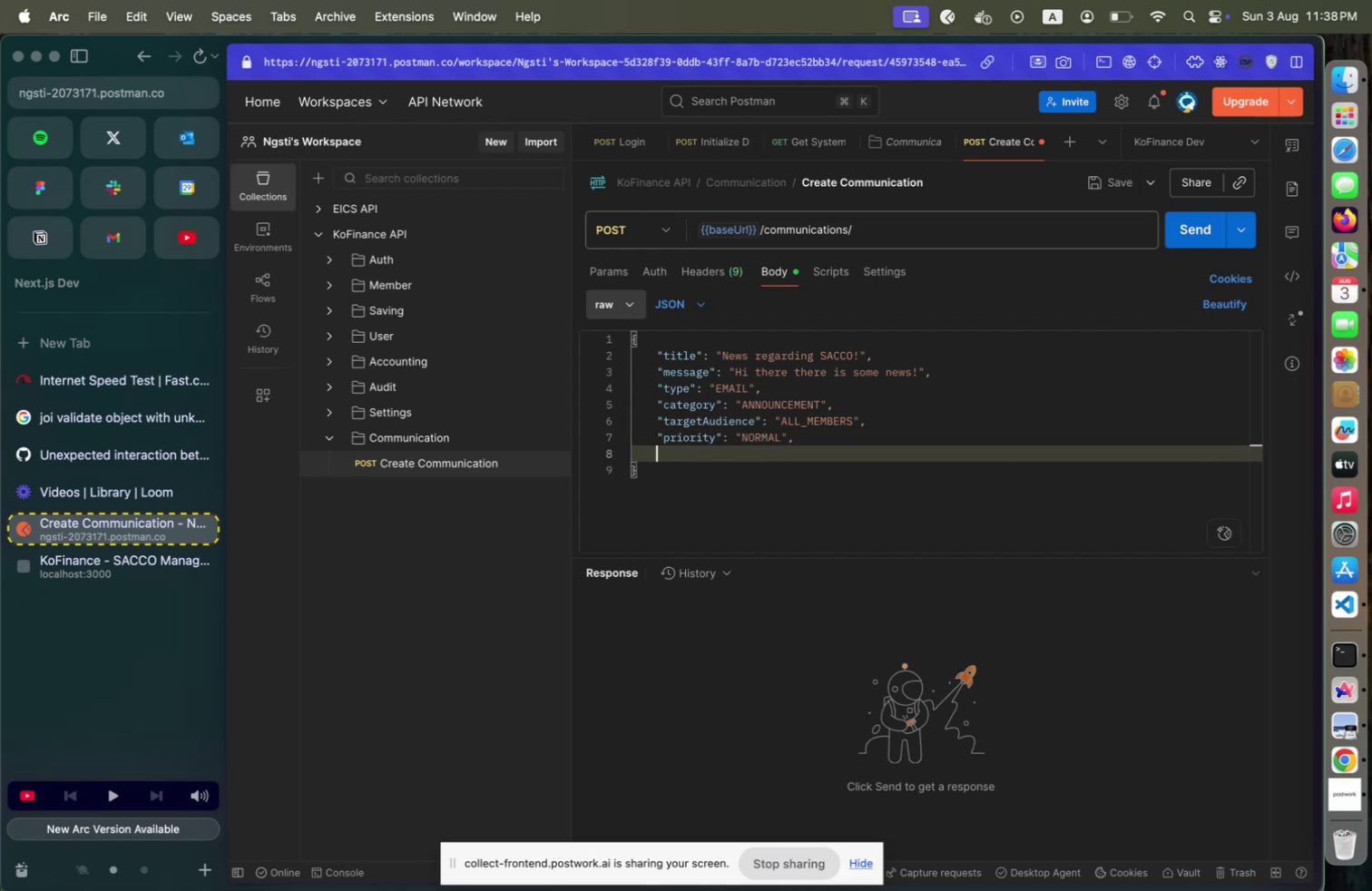 
key(Shift+Home)
 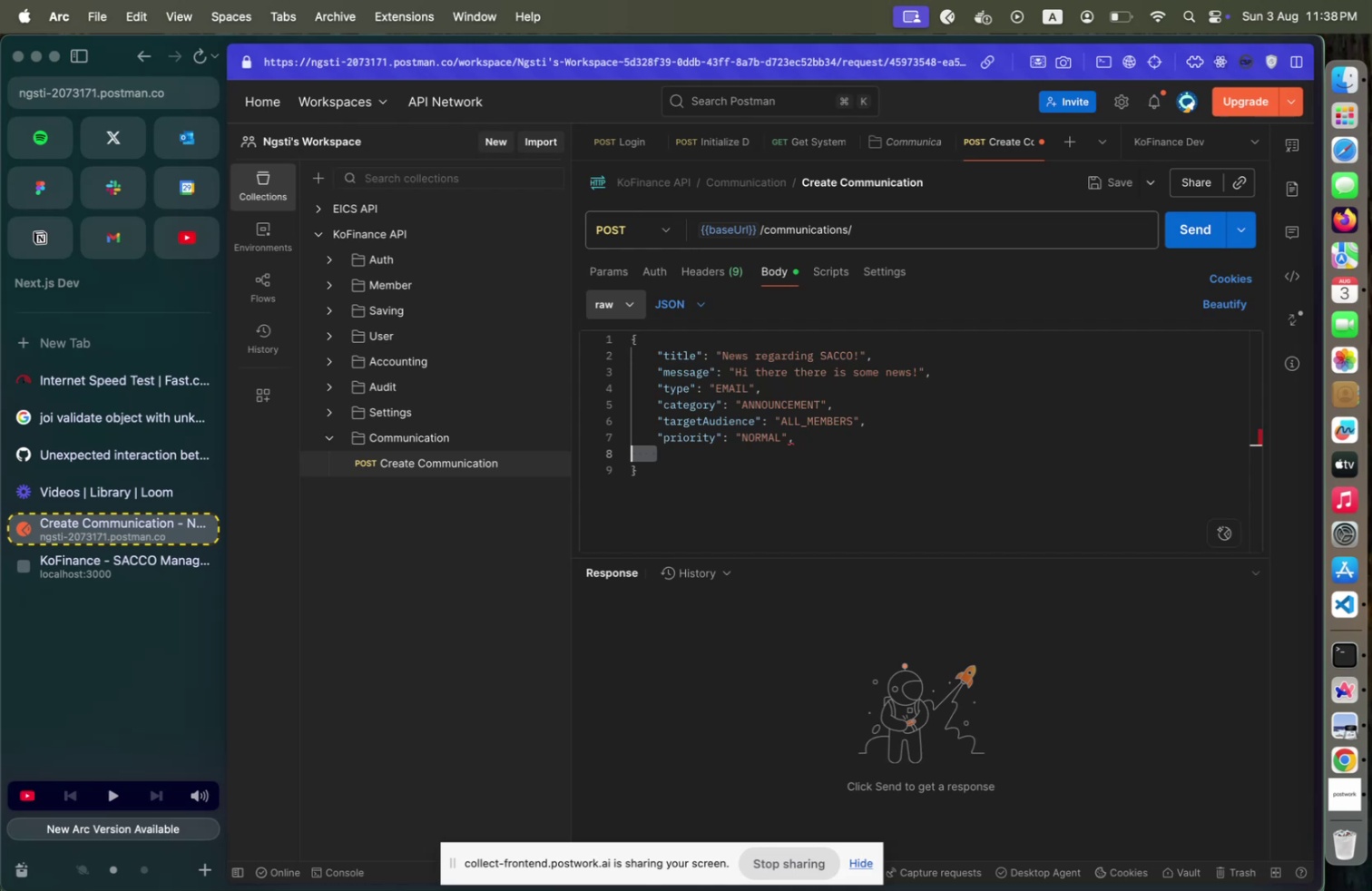 
key(Backspace)
 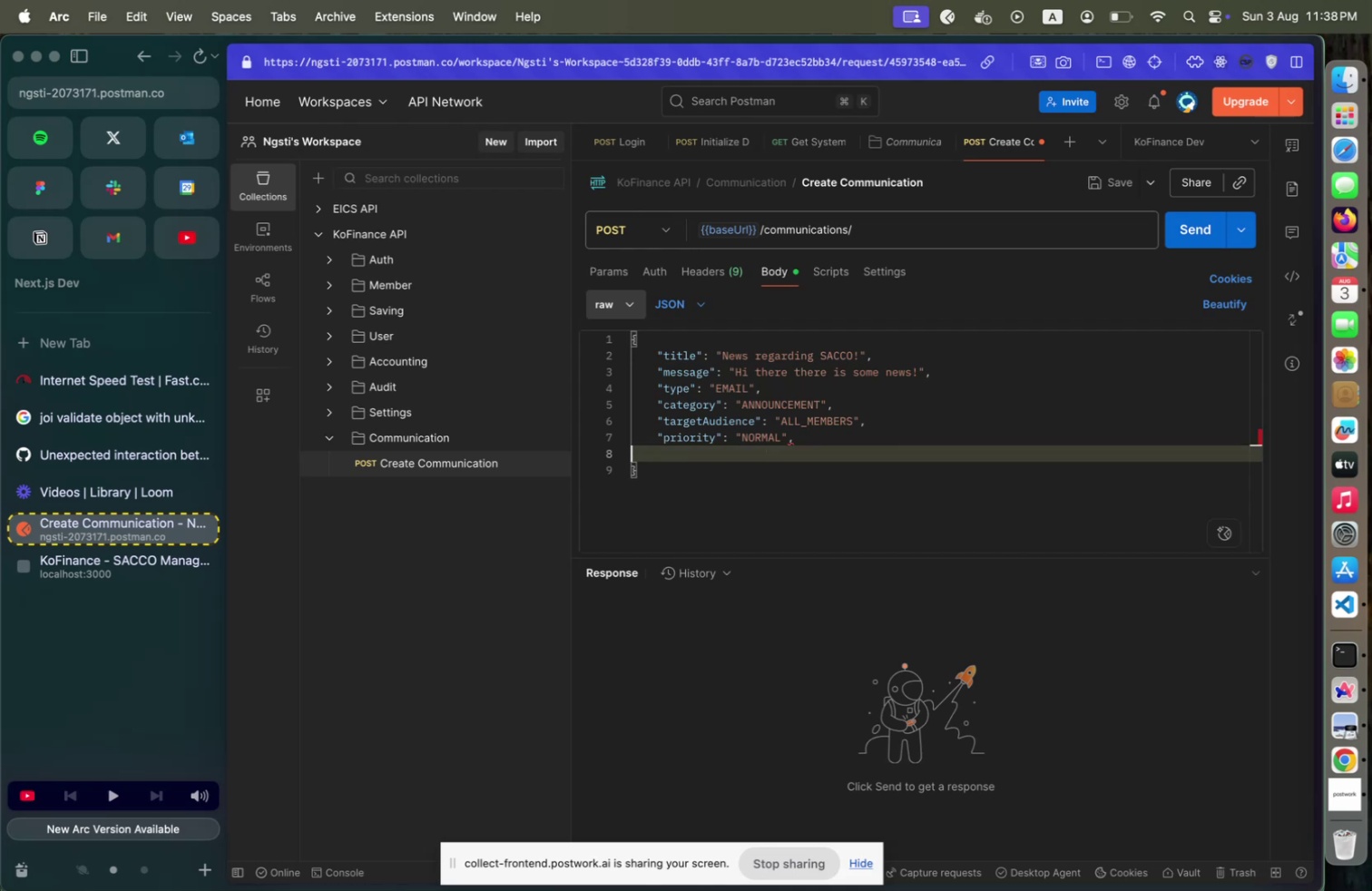 
key(Backspace)
 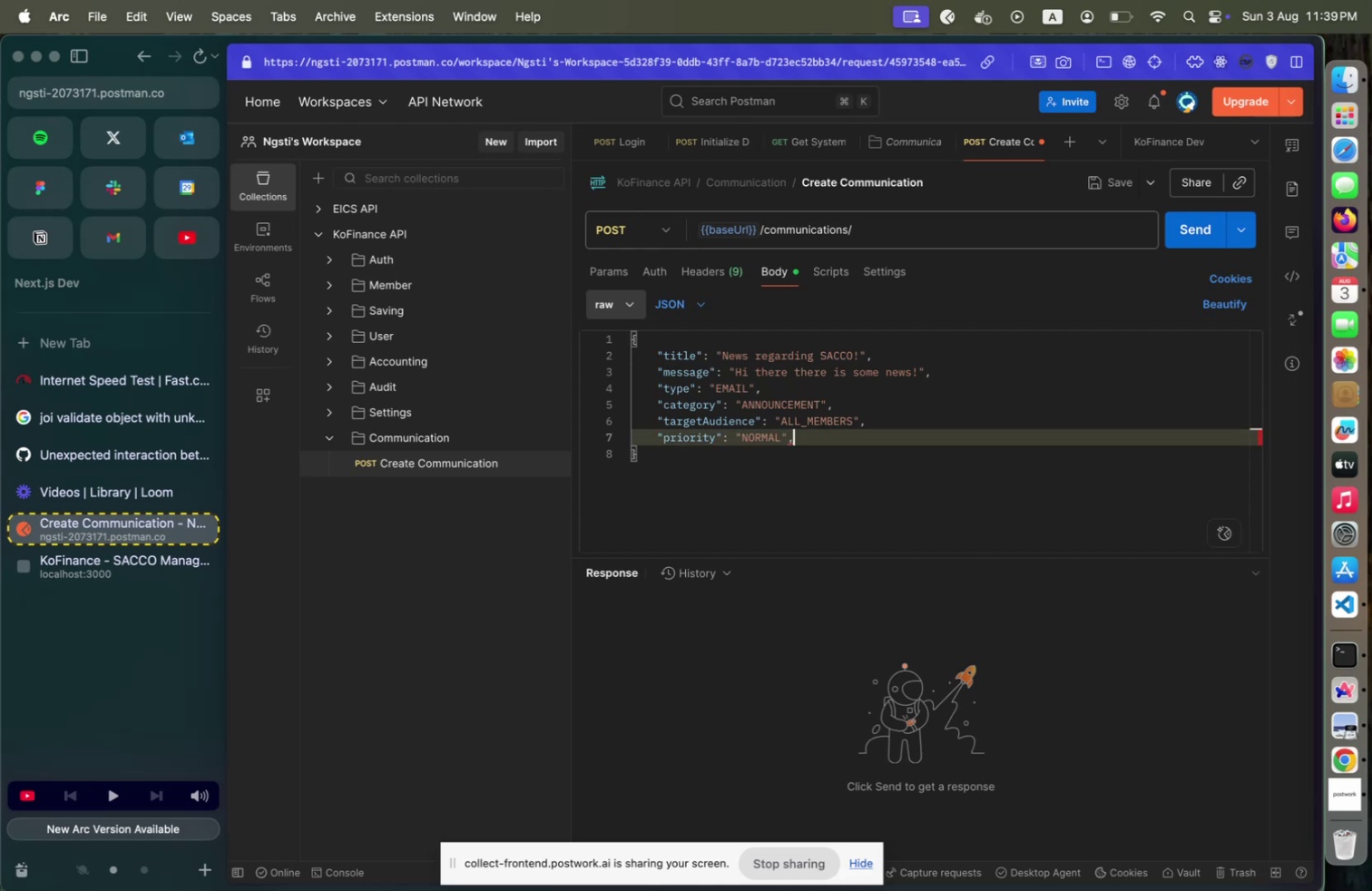 
key(Backspace)
 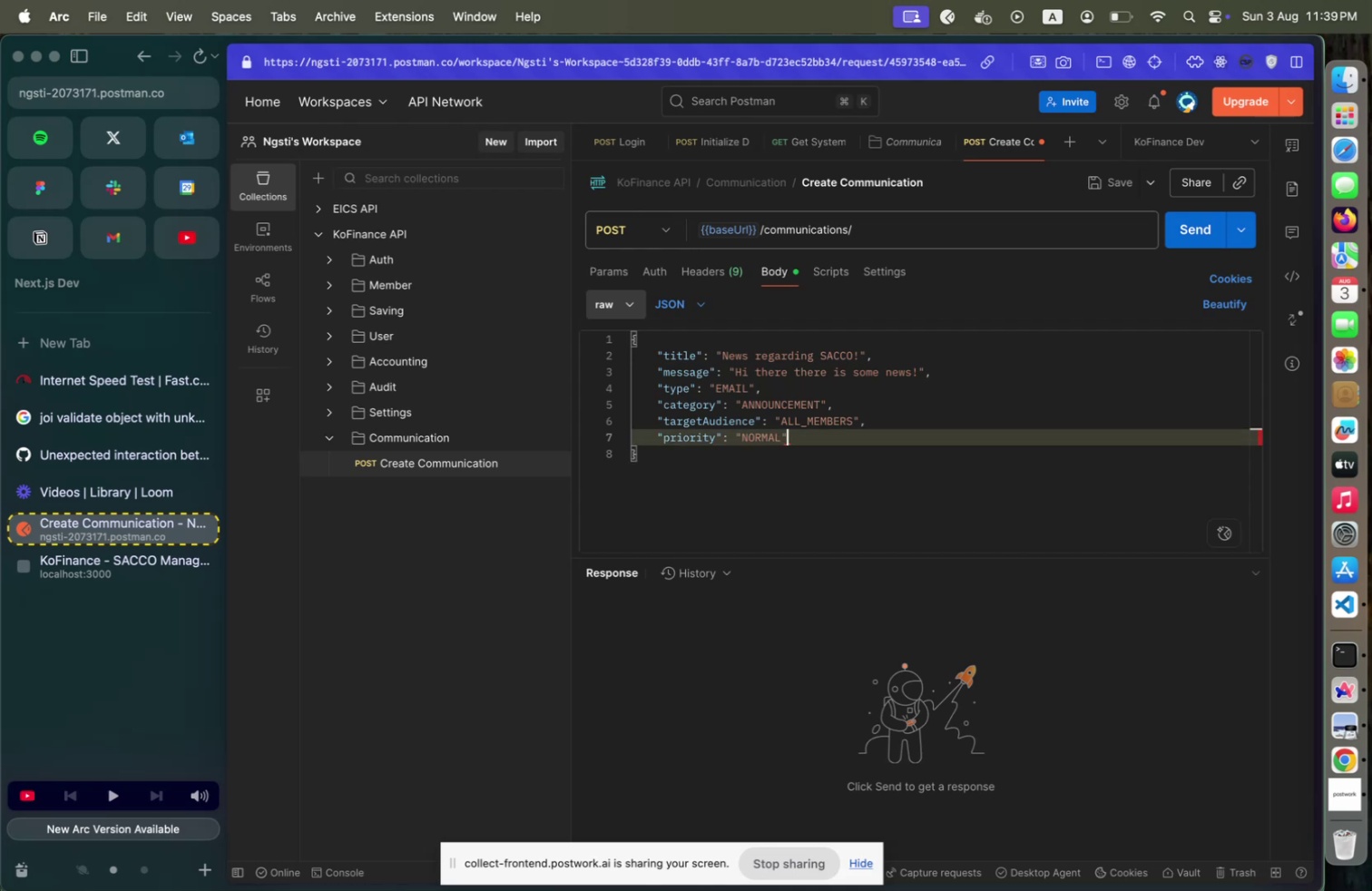 
key(Meta+S)
 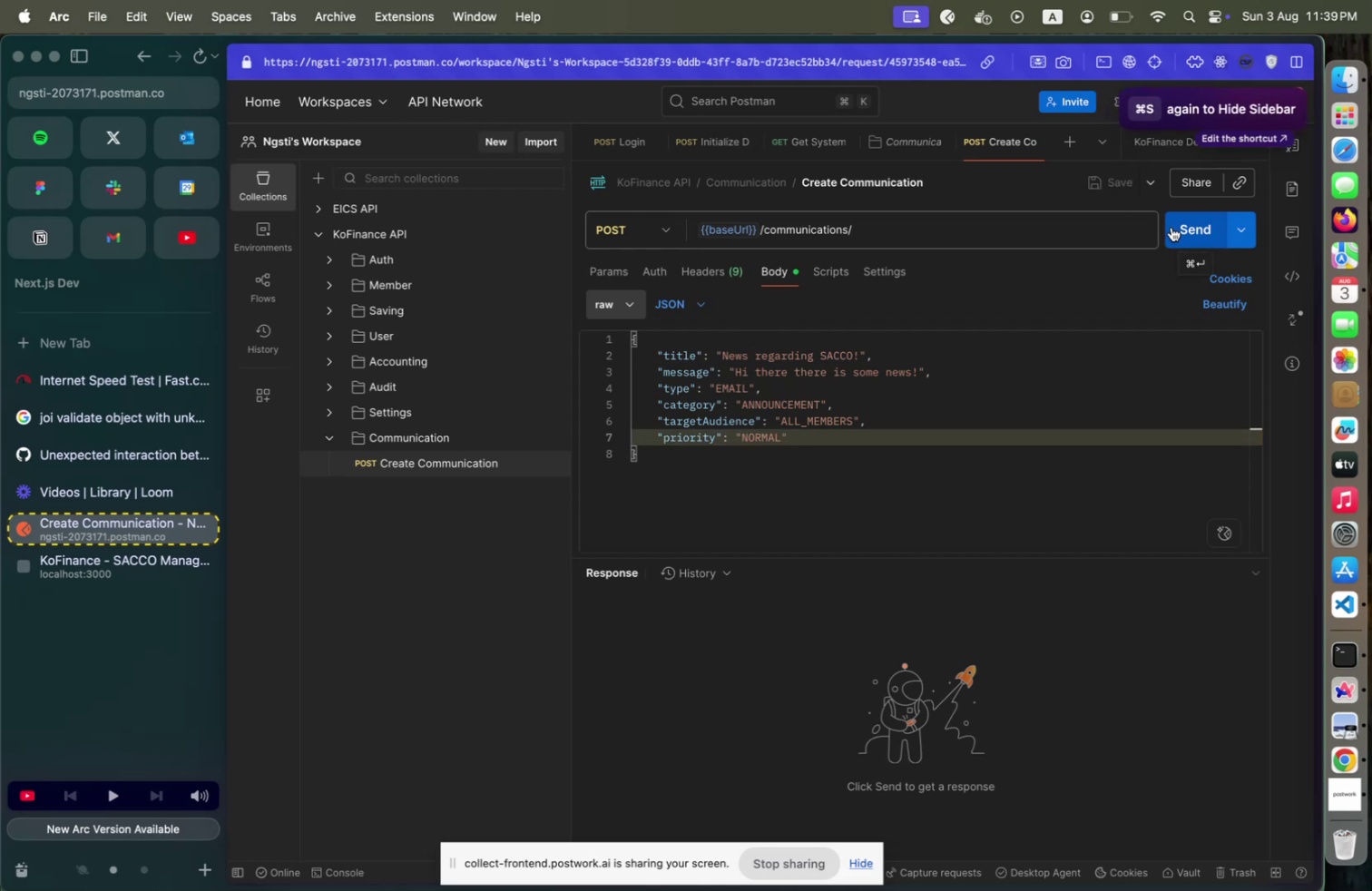 
left_click([1171, 227])
 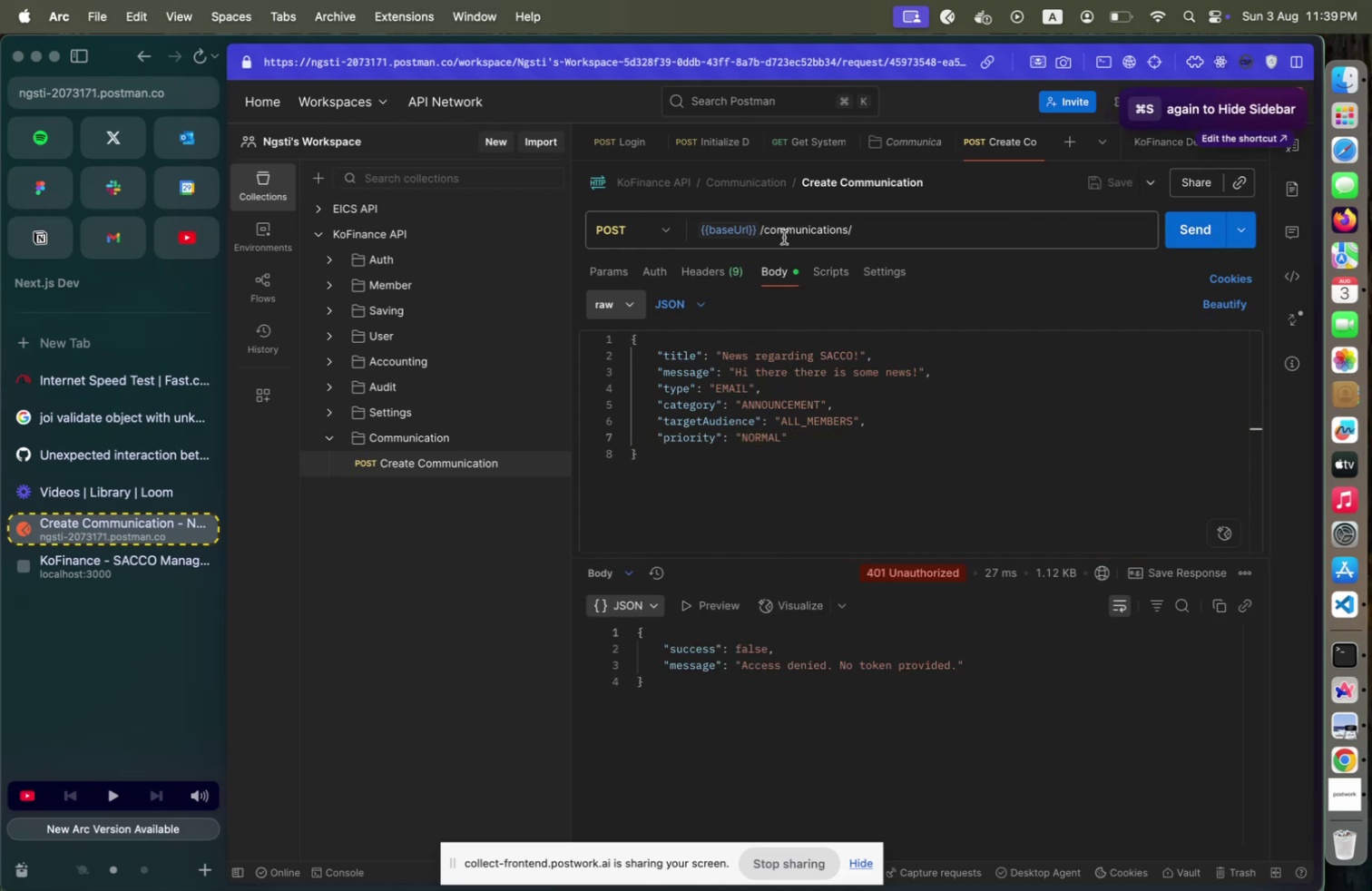 
left_click([654, 279])
 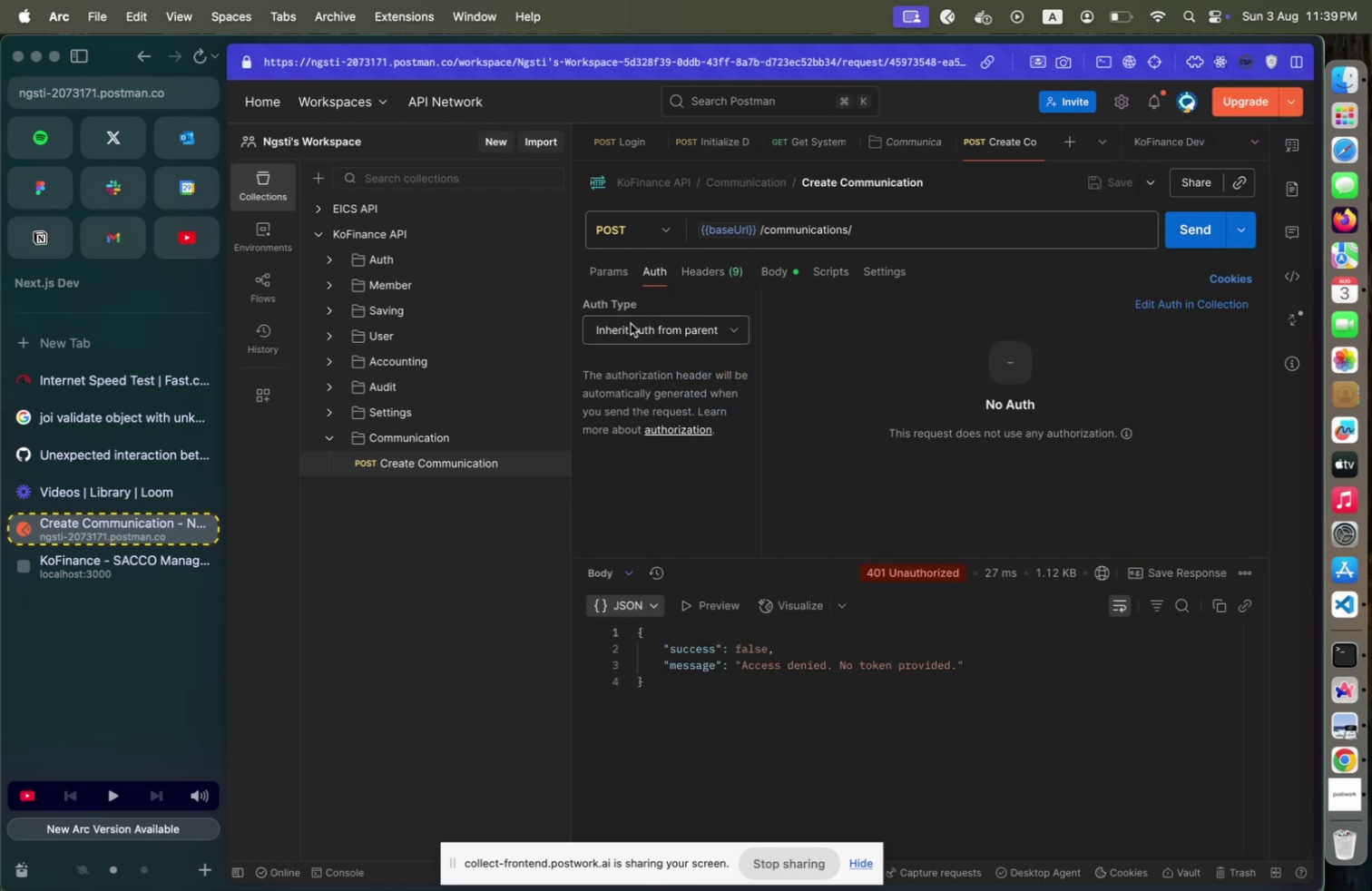 
left_click([630, 328])
 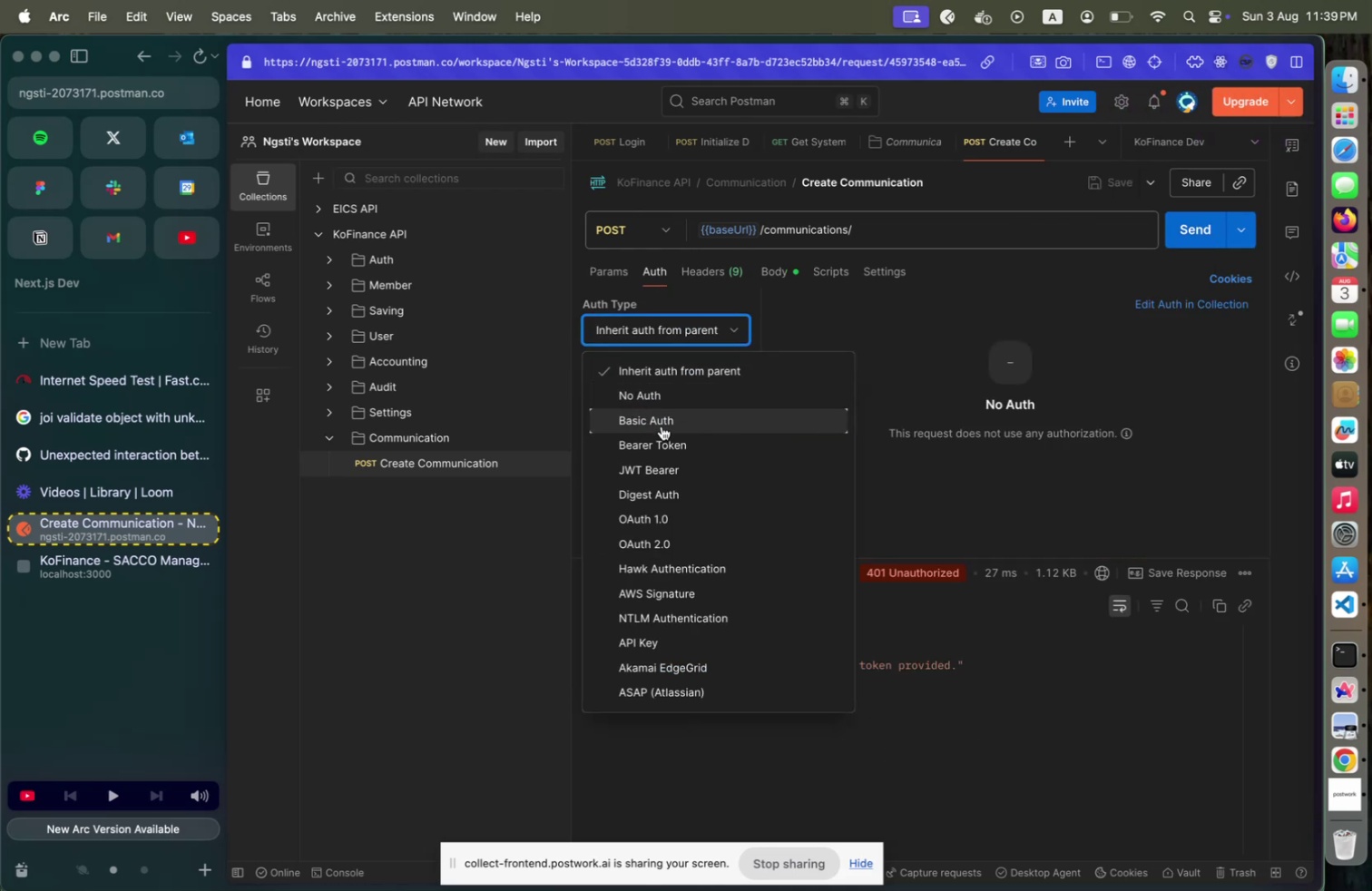 
left_click([667, 437])
 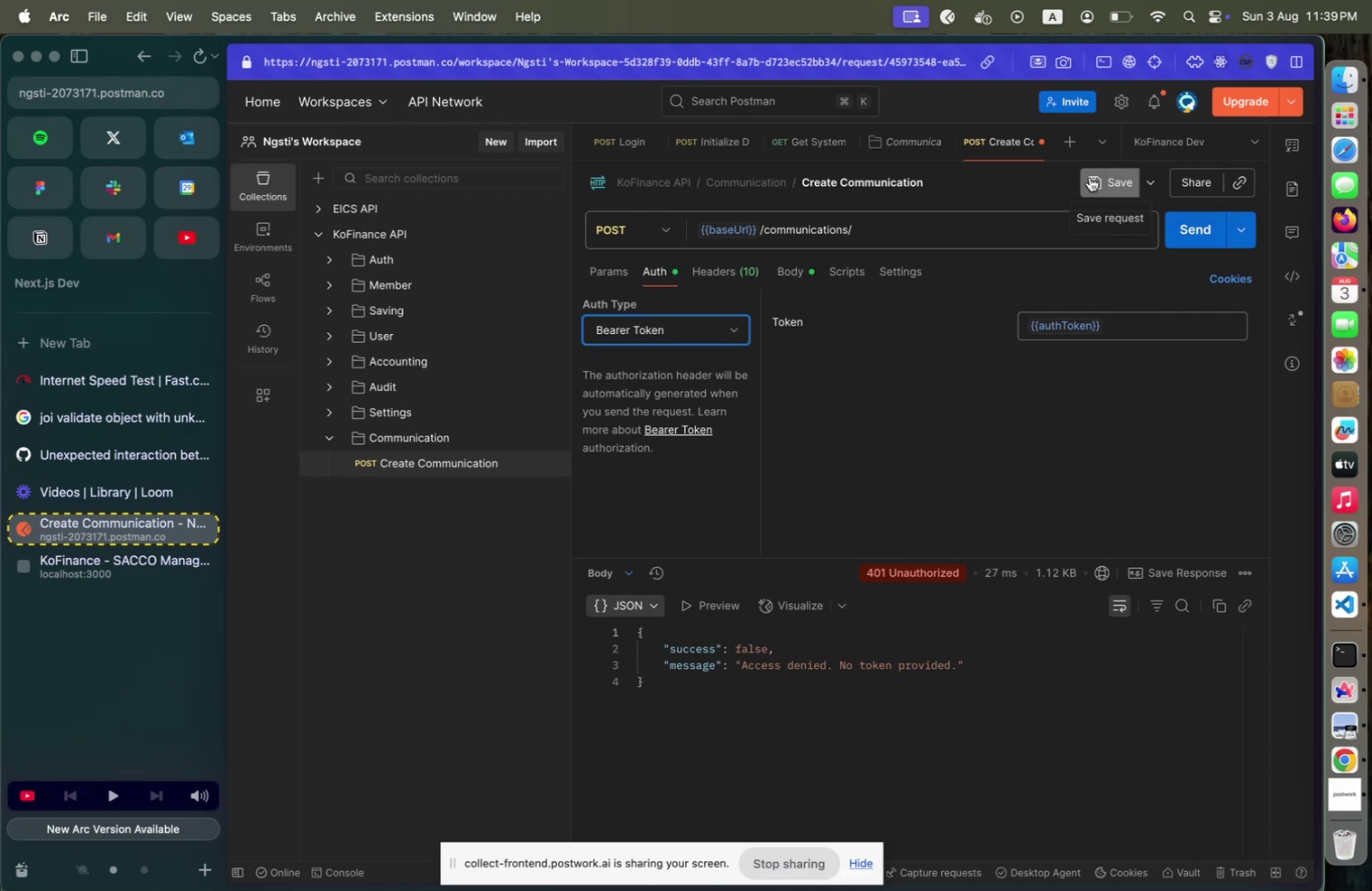 
left_click([1212, 228])
 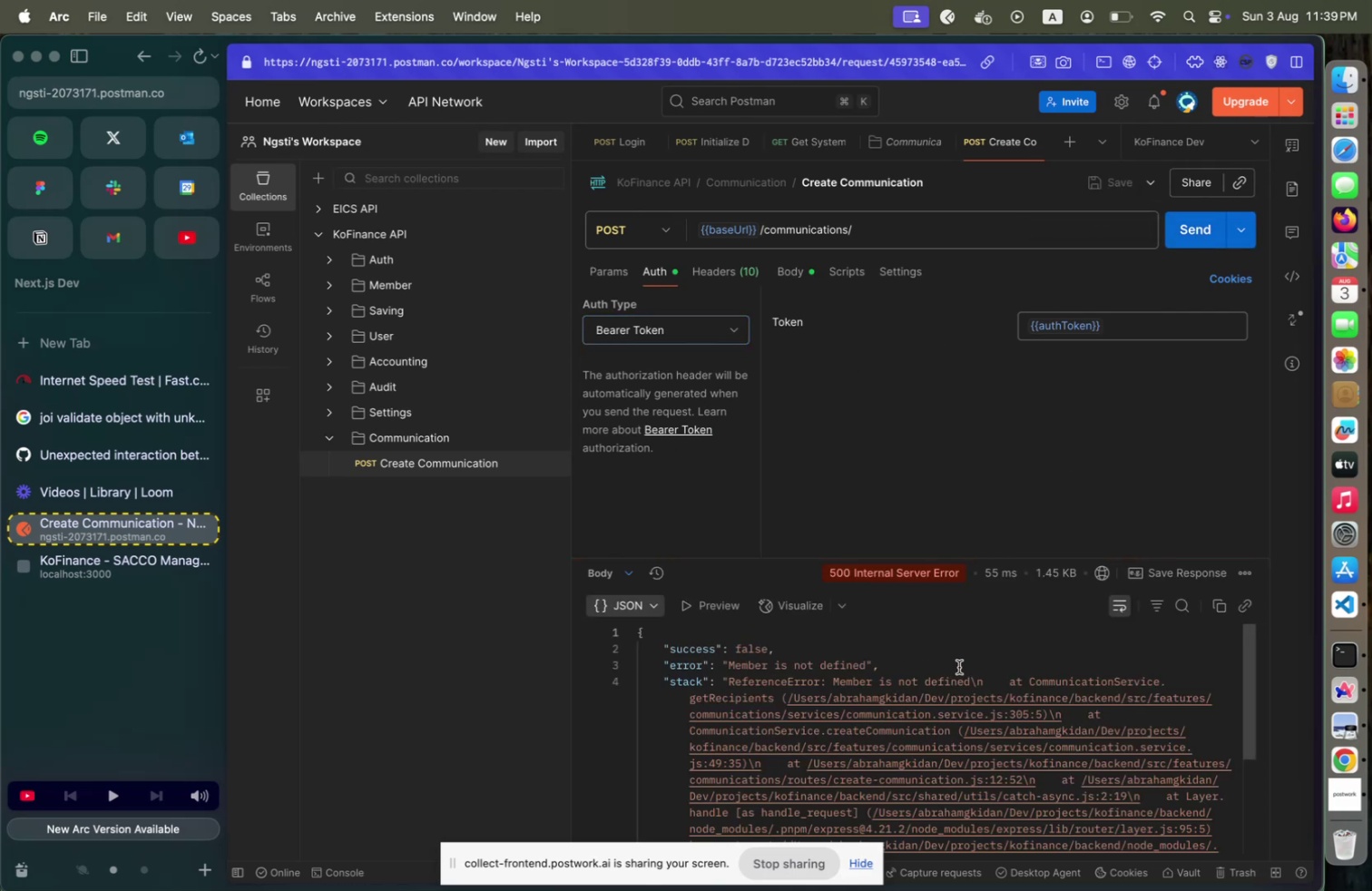 
key(Meta+CommandLeft)
 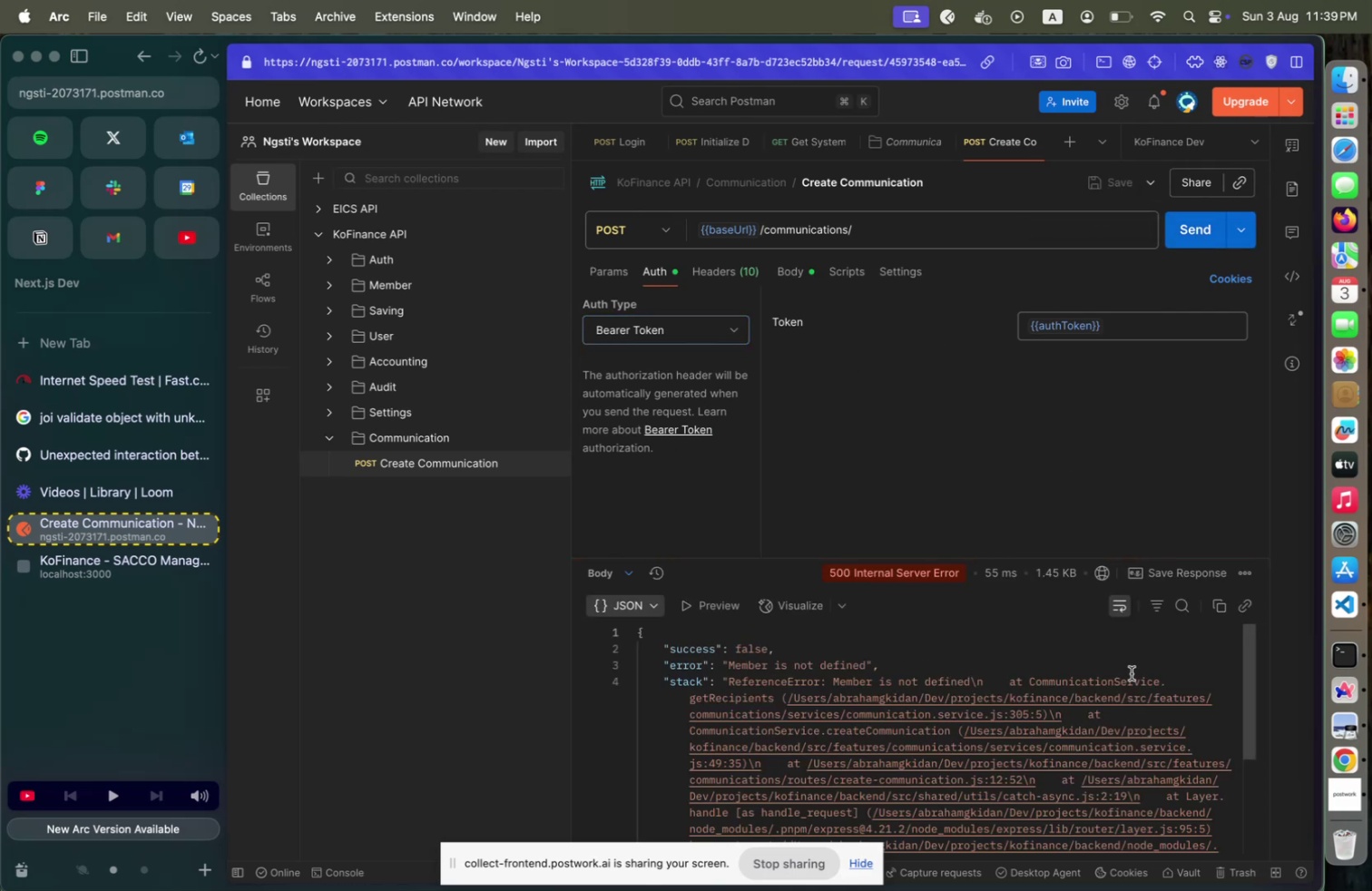 
key(Meta+Tab)
 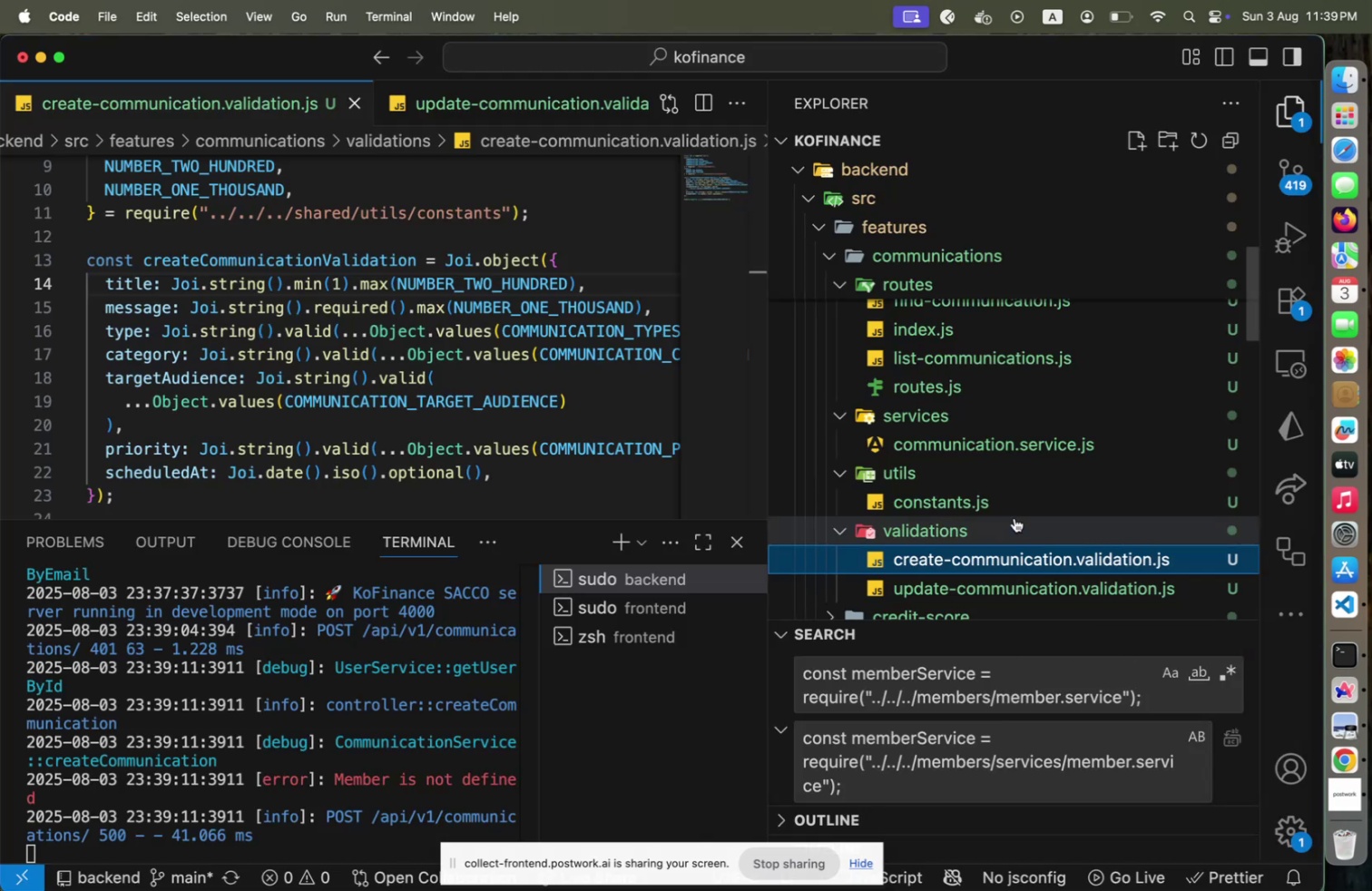 
left_click([1007, 446])
 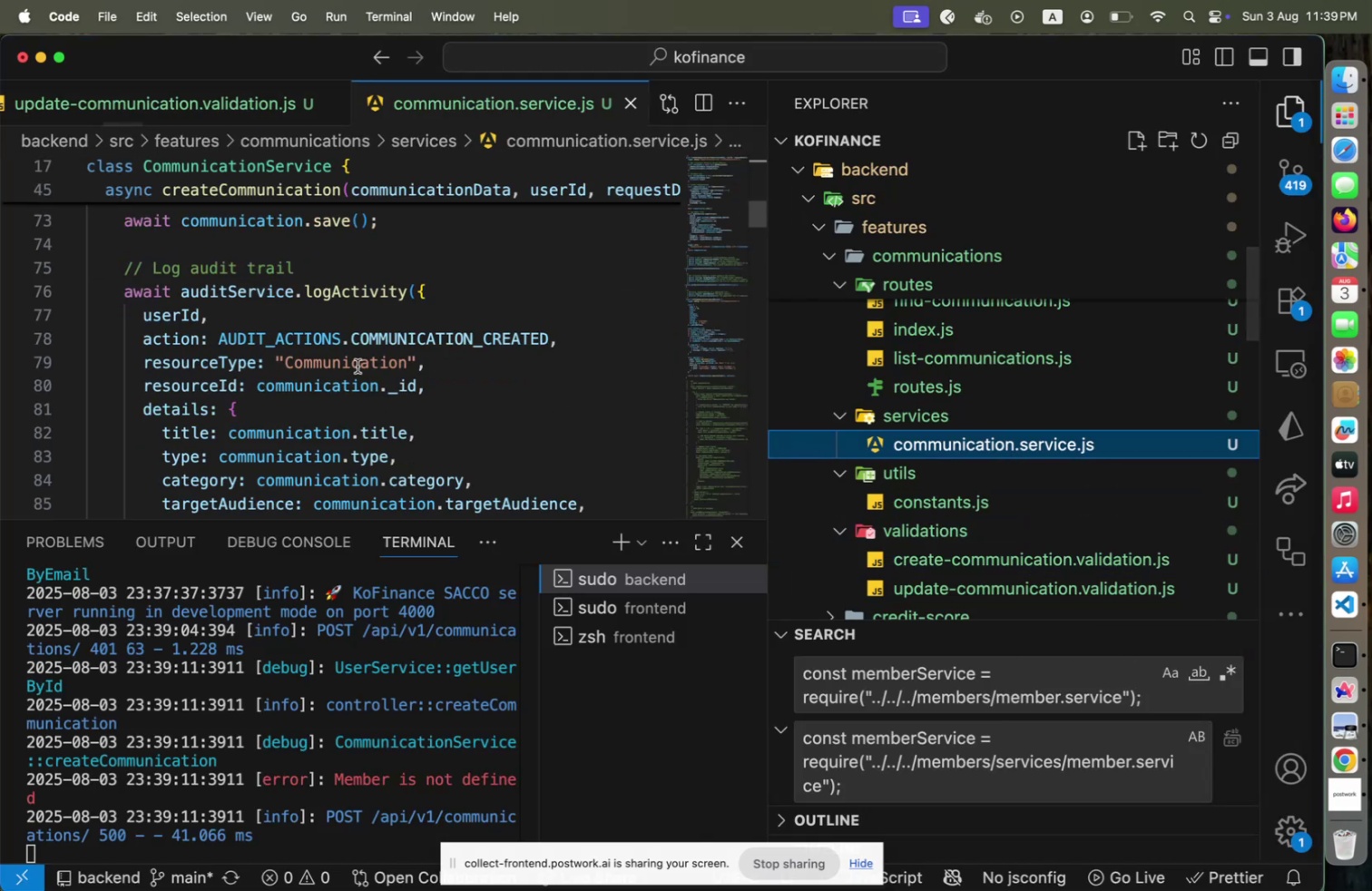 
scroll: coordinate [358, 363], scroll_direction: down, amount: 19.0
 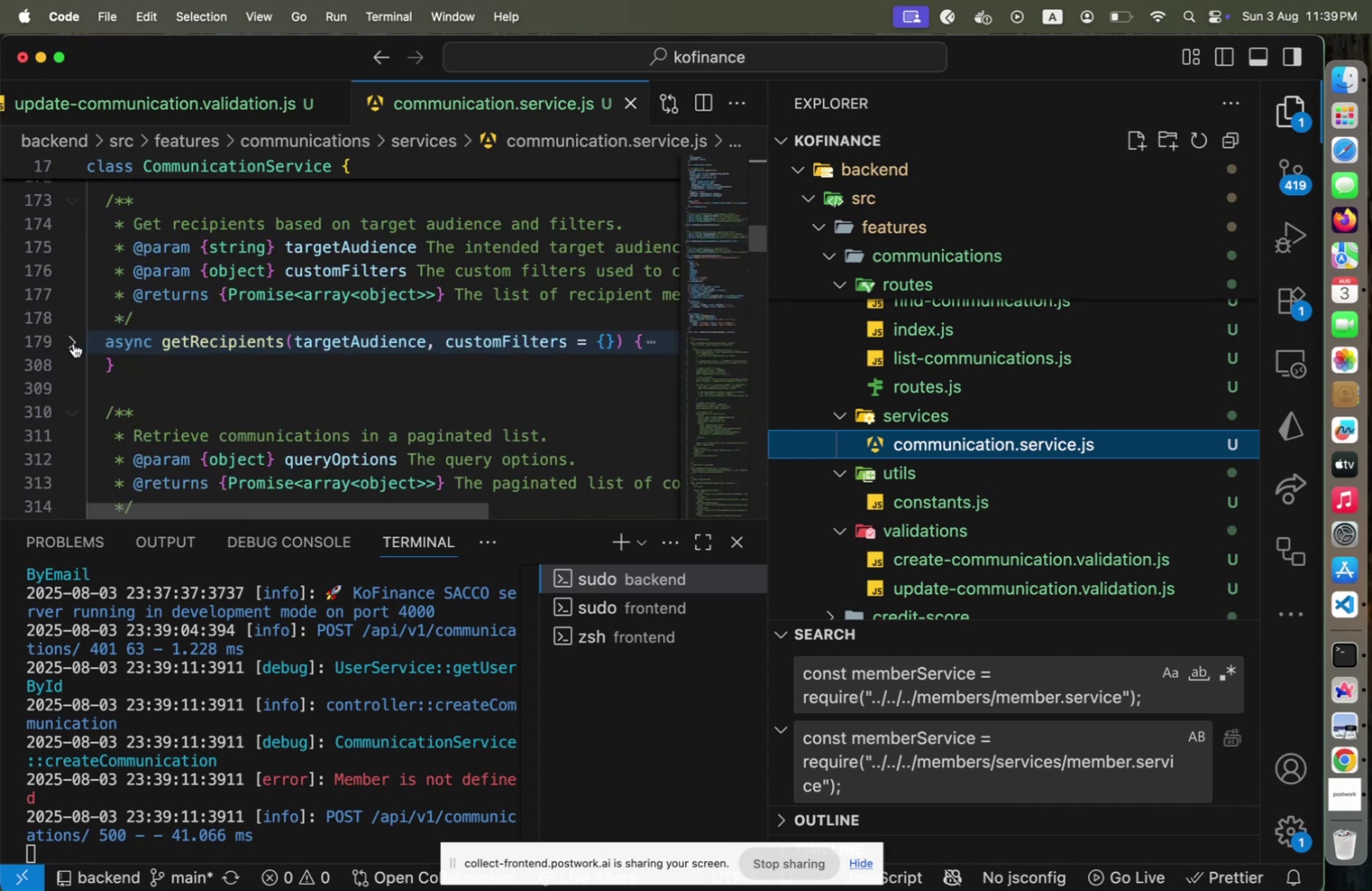 
left_click([74, 343])
 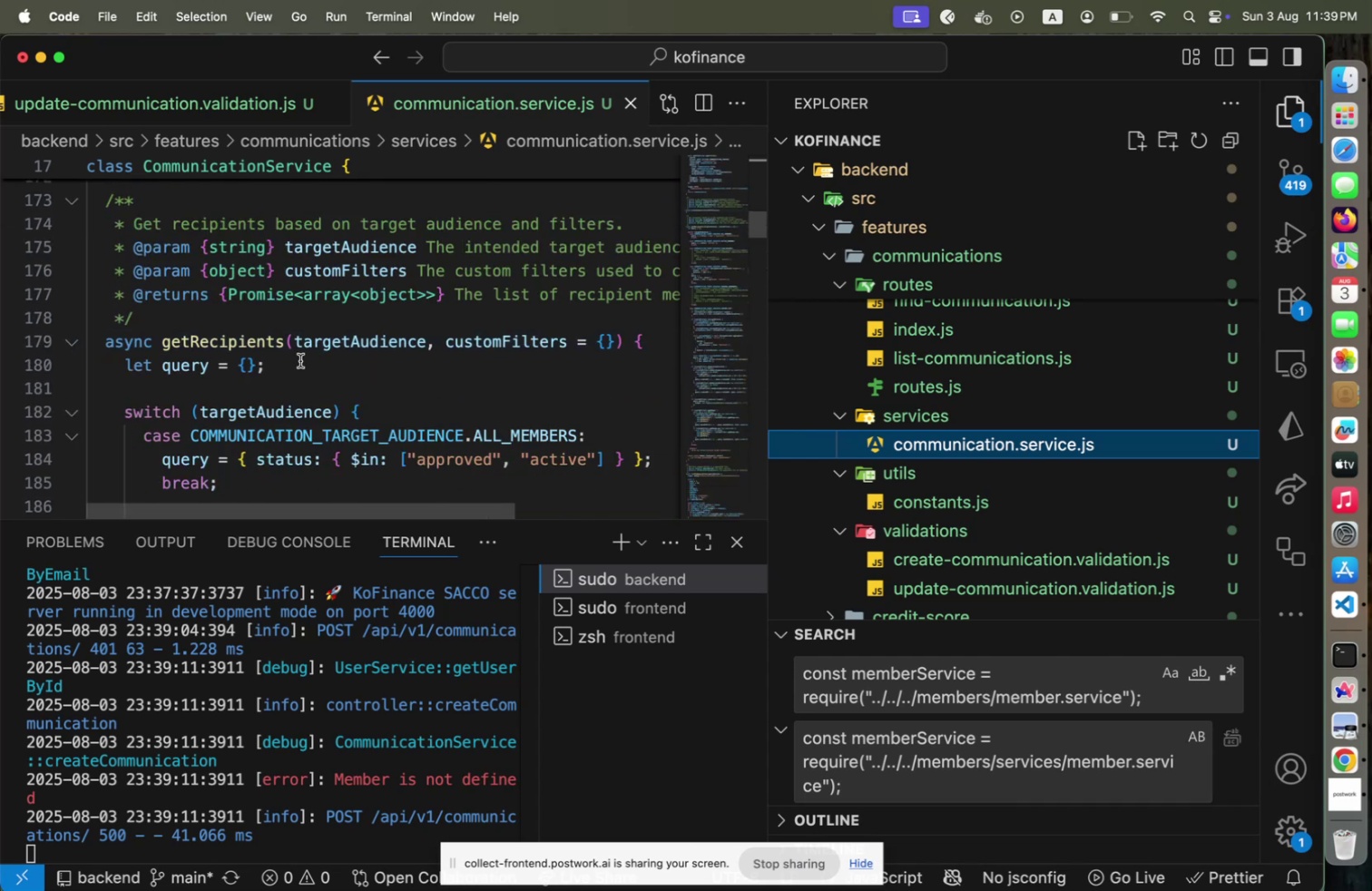 
scroll: coordinate [305, 366], scroll_direction: down, amount: 5.0
 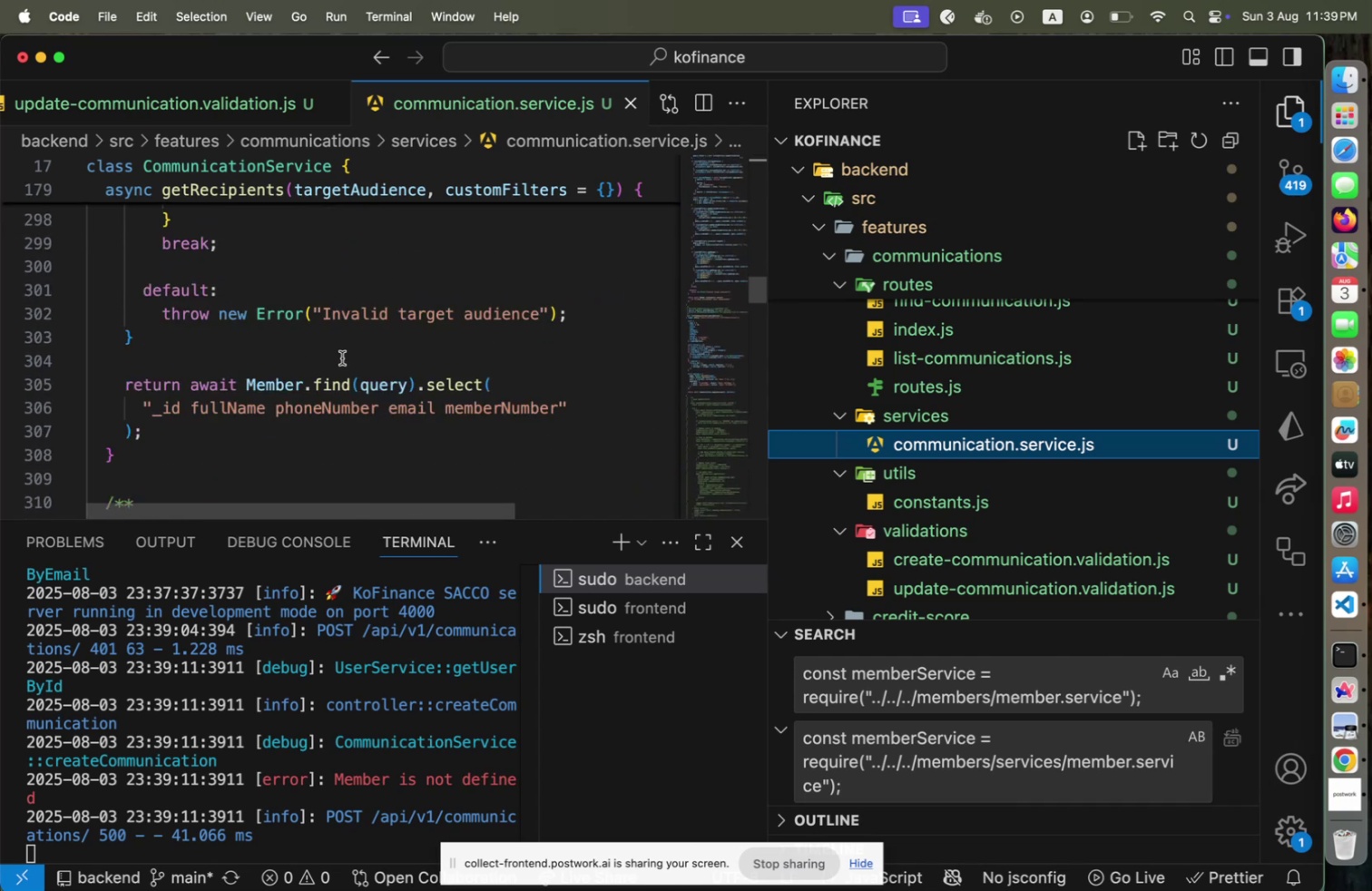 
scroll: coordinate [348, 357], scroll_direction: up, amount: 1.0
 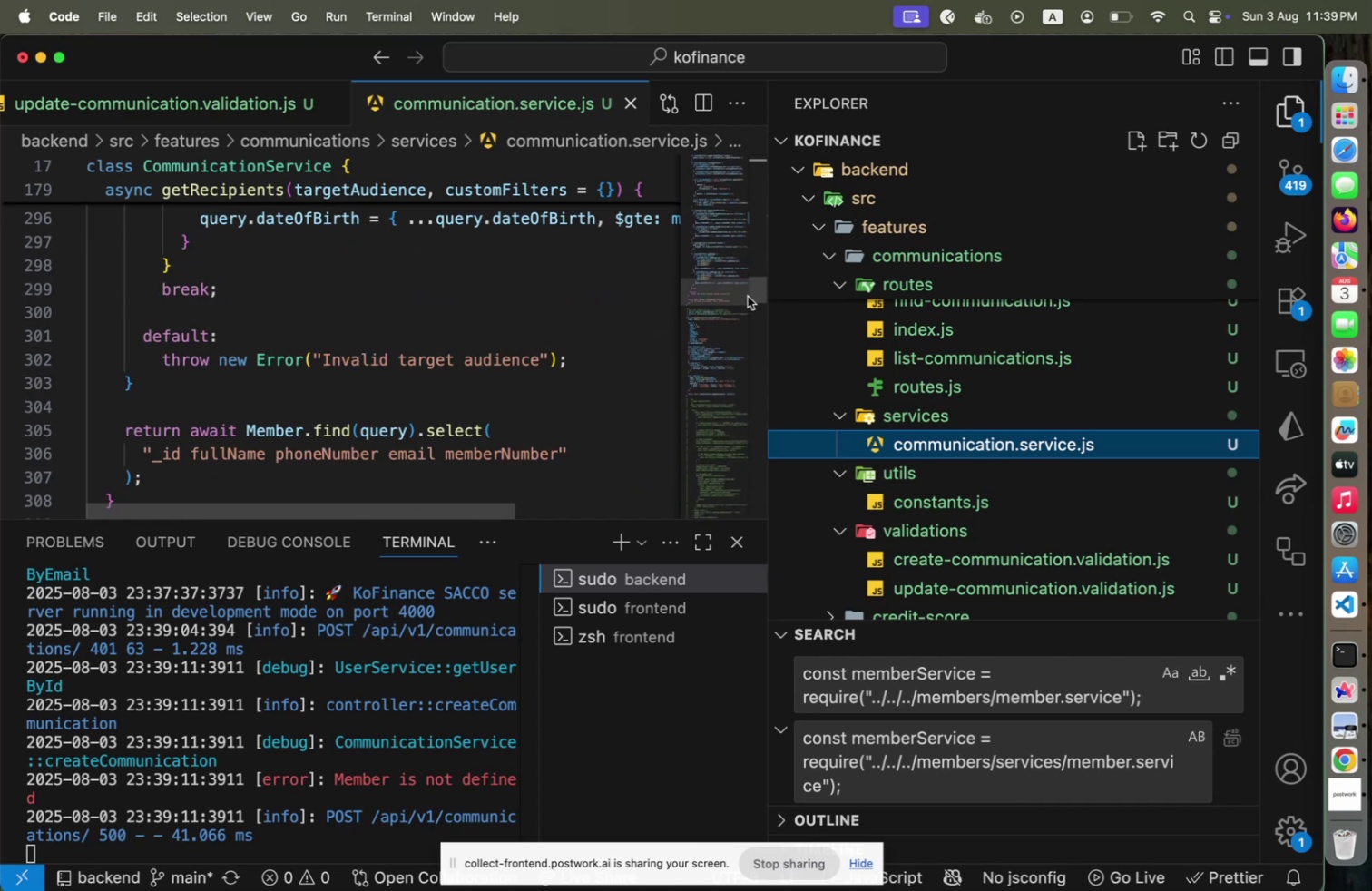 
left_click_drag(start_coordinate=[753, 291], to_coordinate=[754, 124])
 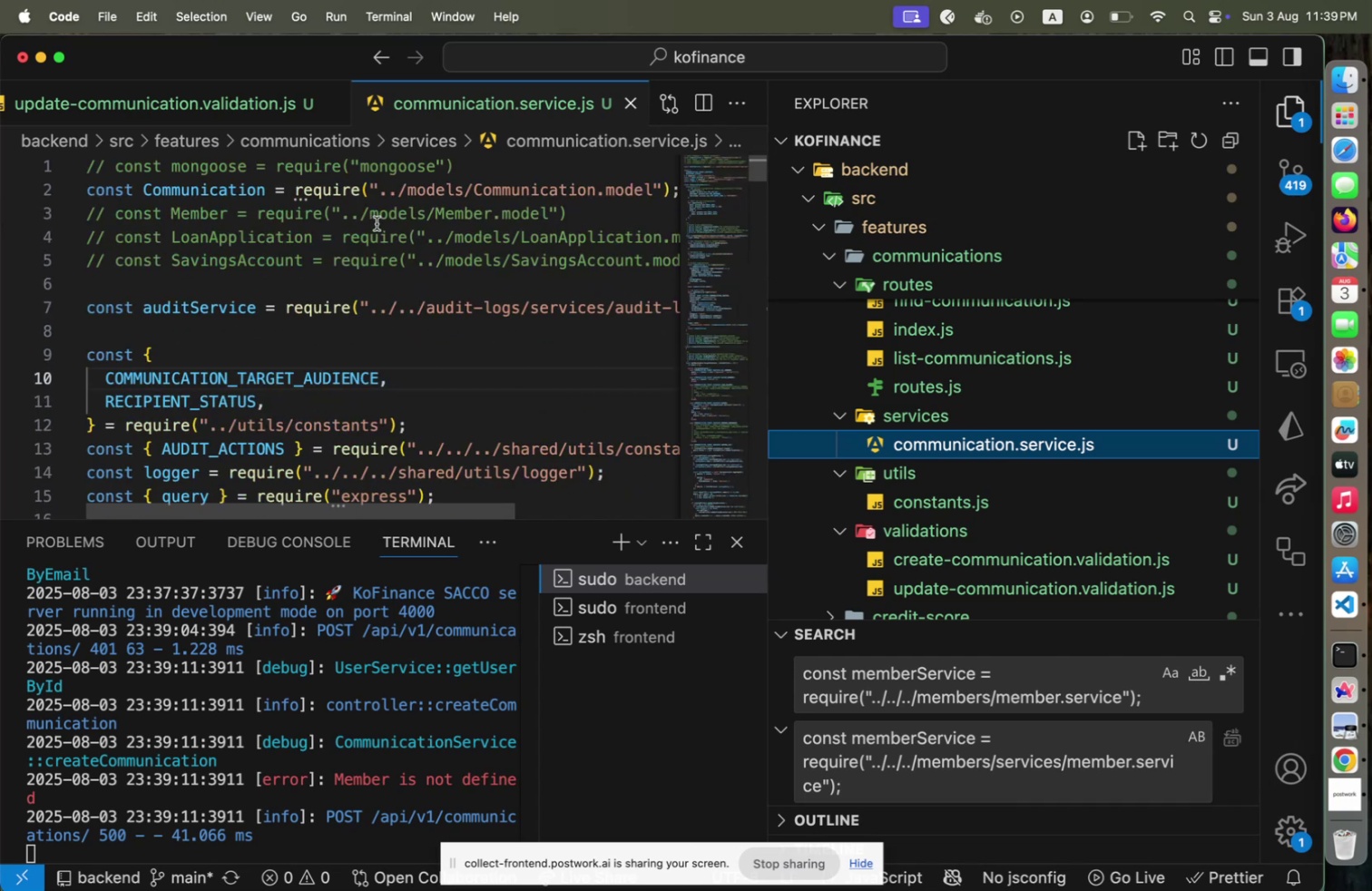 
left_click([377, 221])
 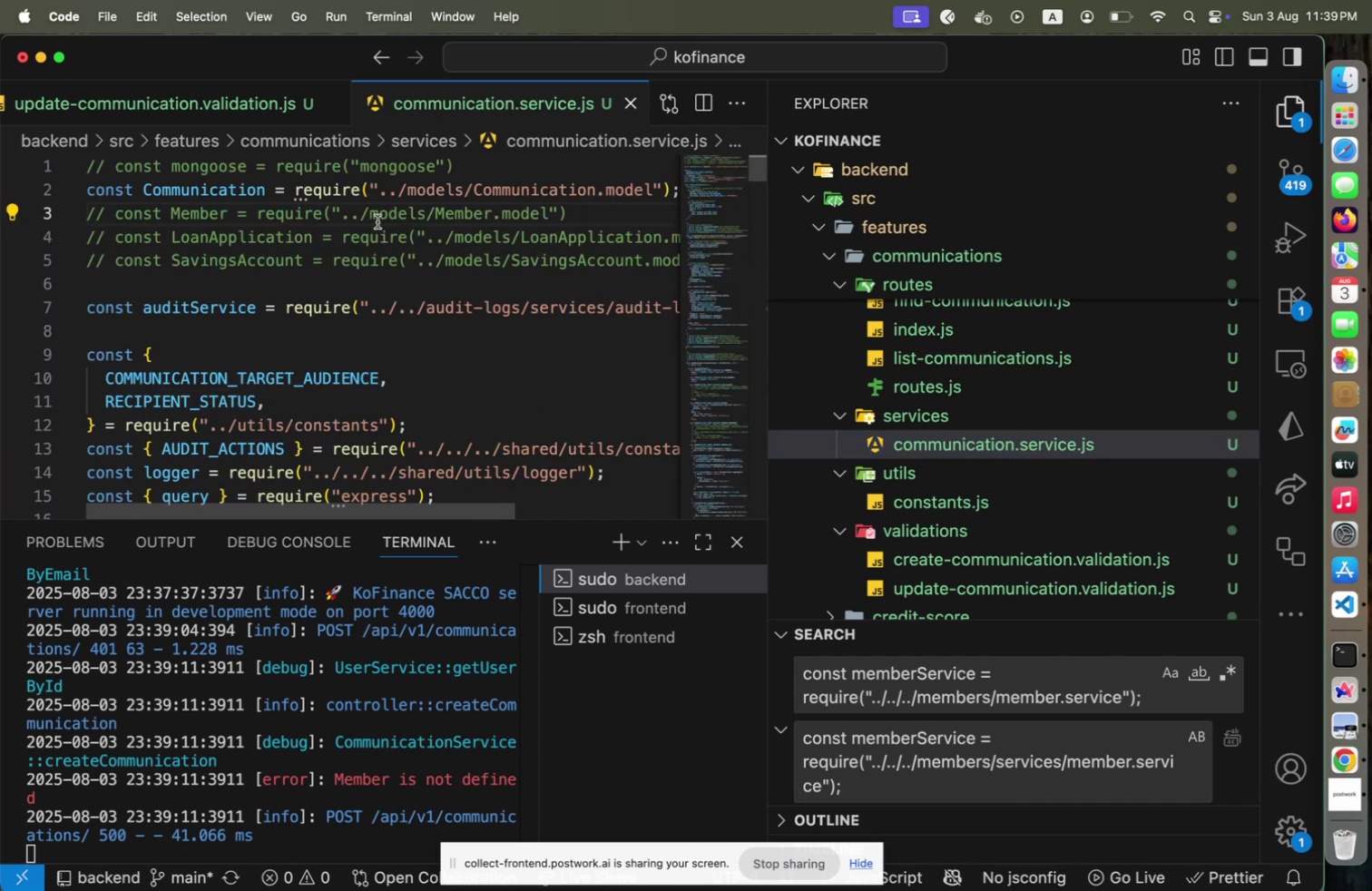 
key(Meta+CommandLeft)
 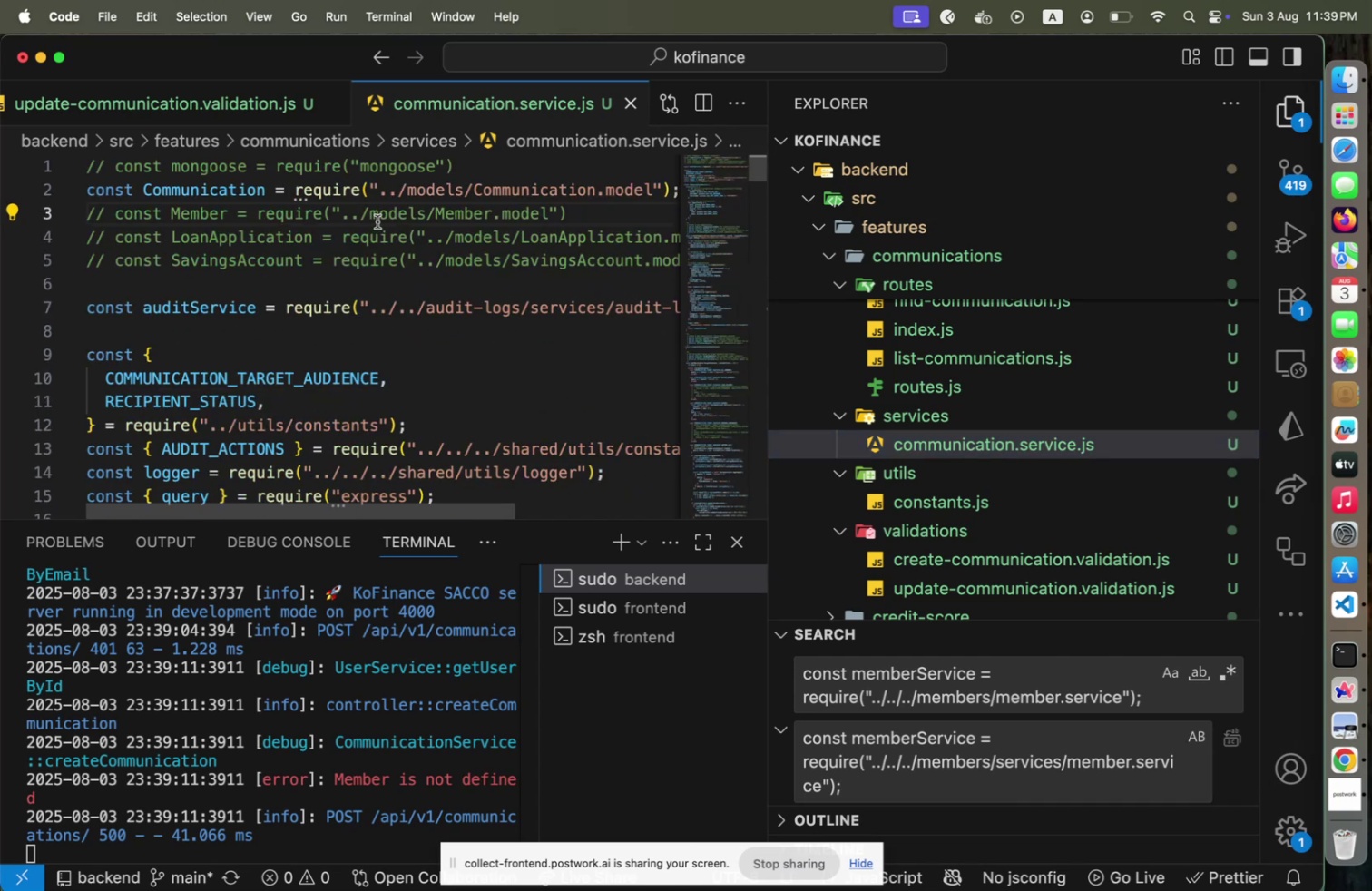 
key(Meta+Slash)
 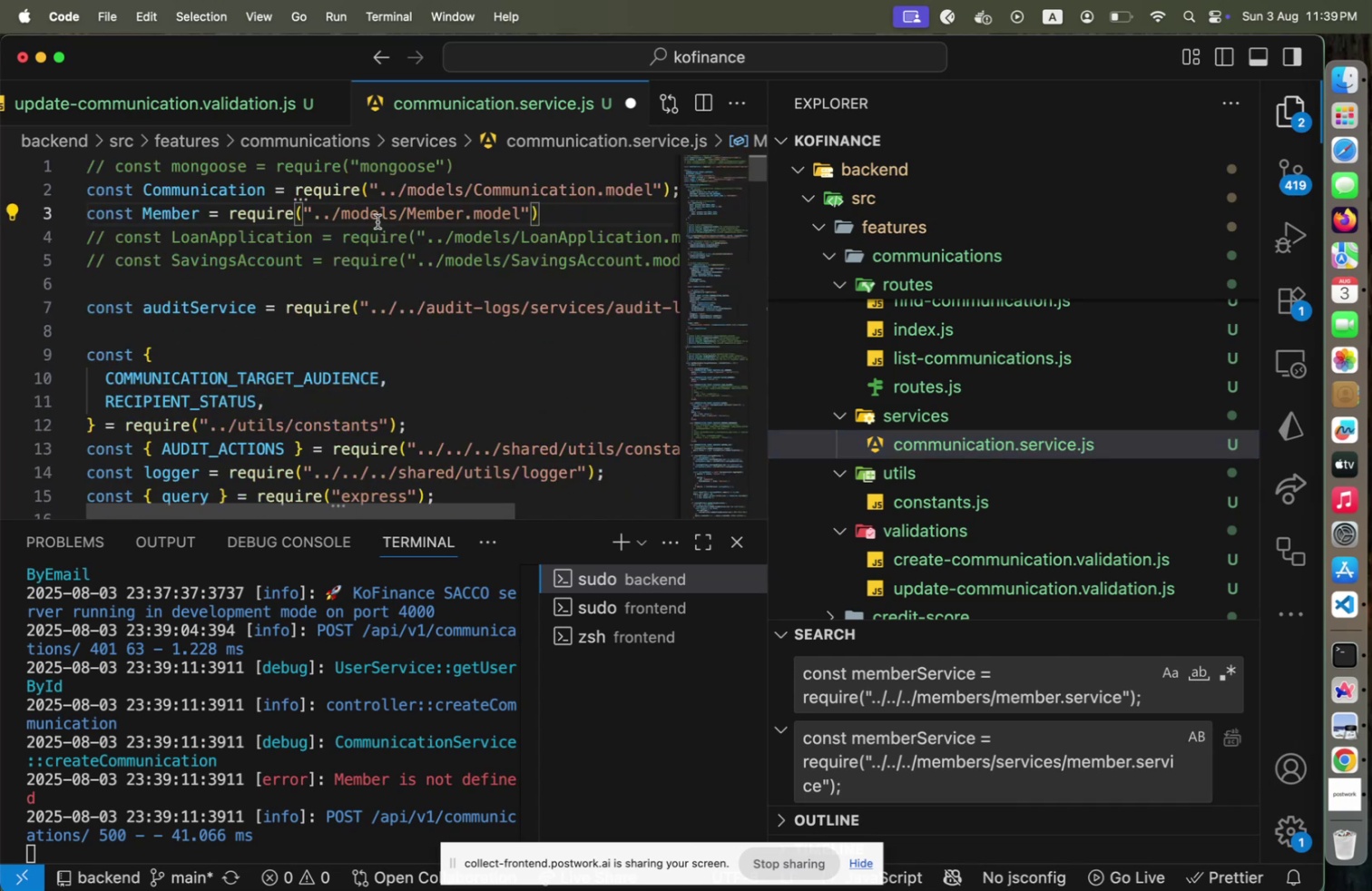 
key(ArrowLeft)
 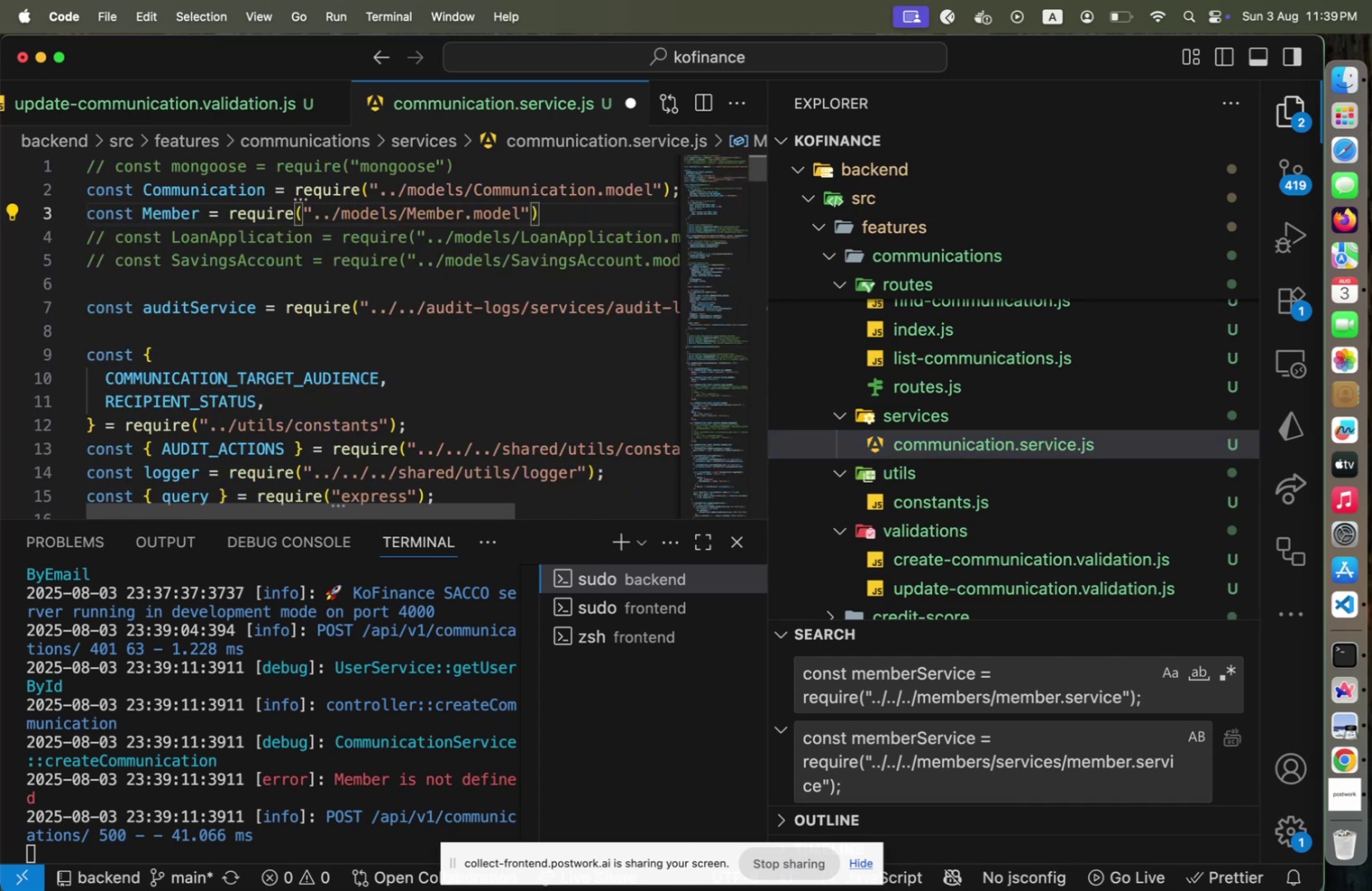 
key(Period)
 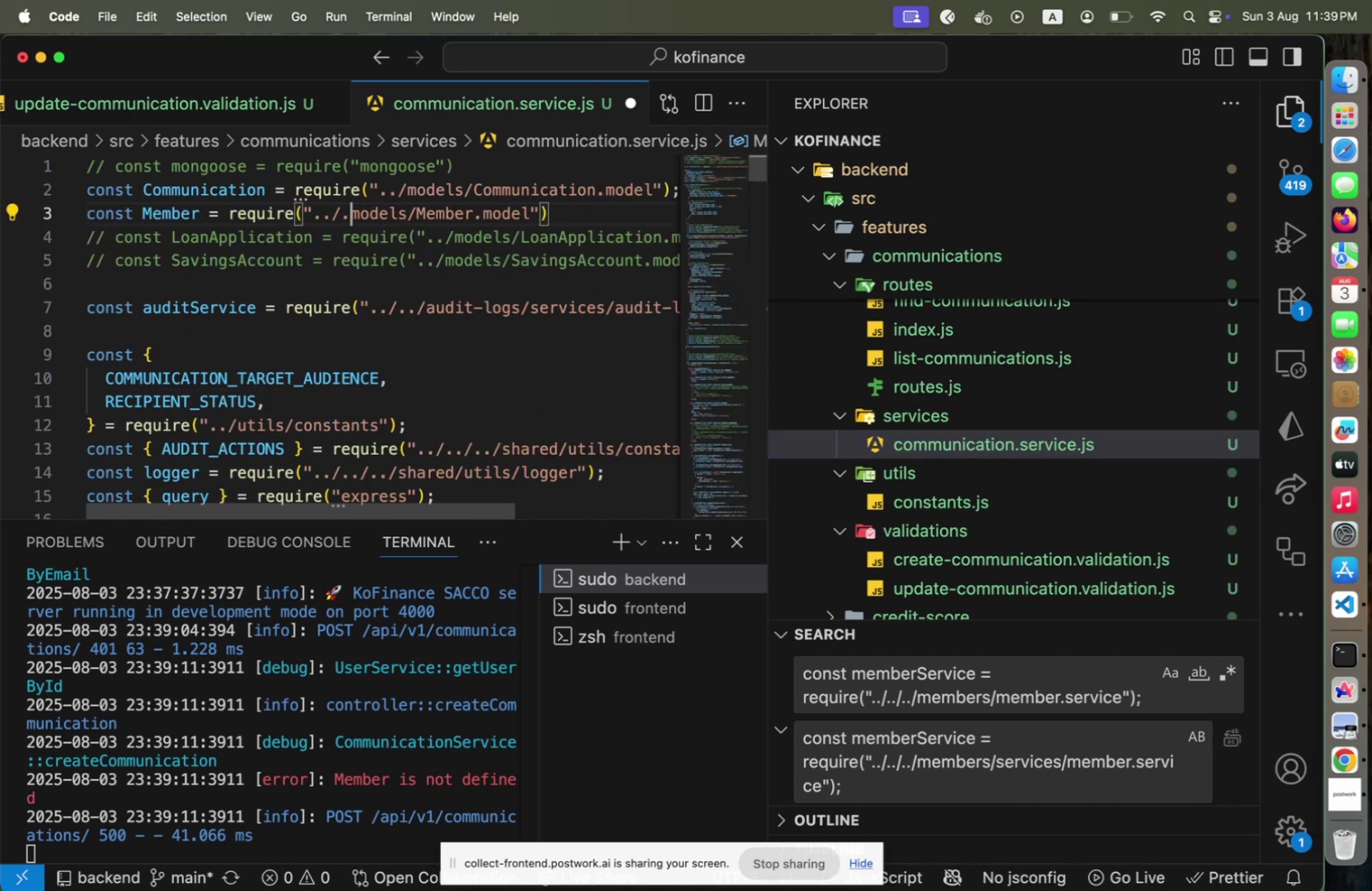 
key(Period)
 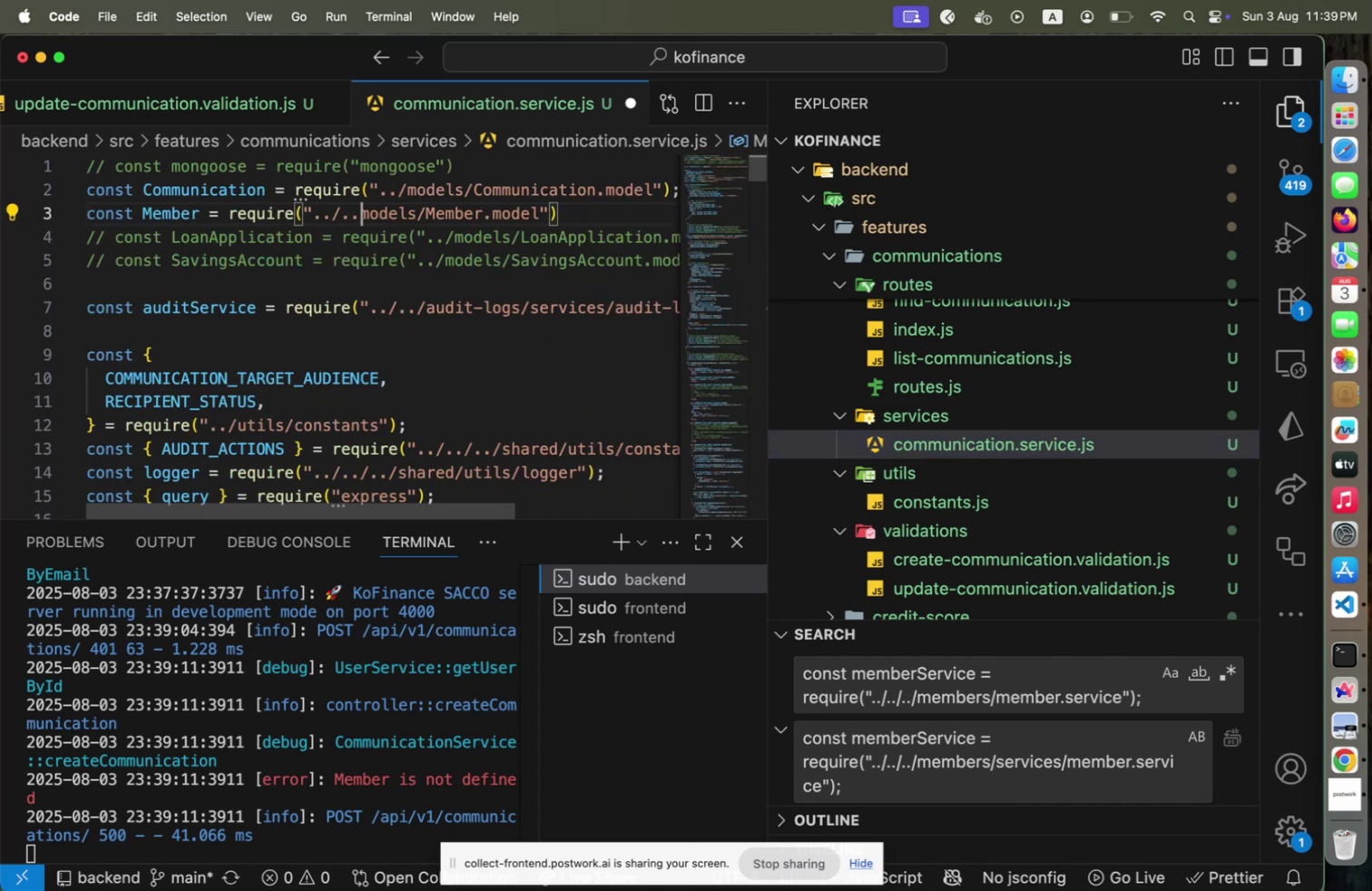 
key(Slash)
 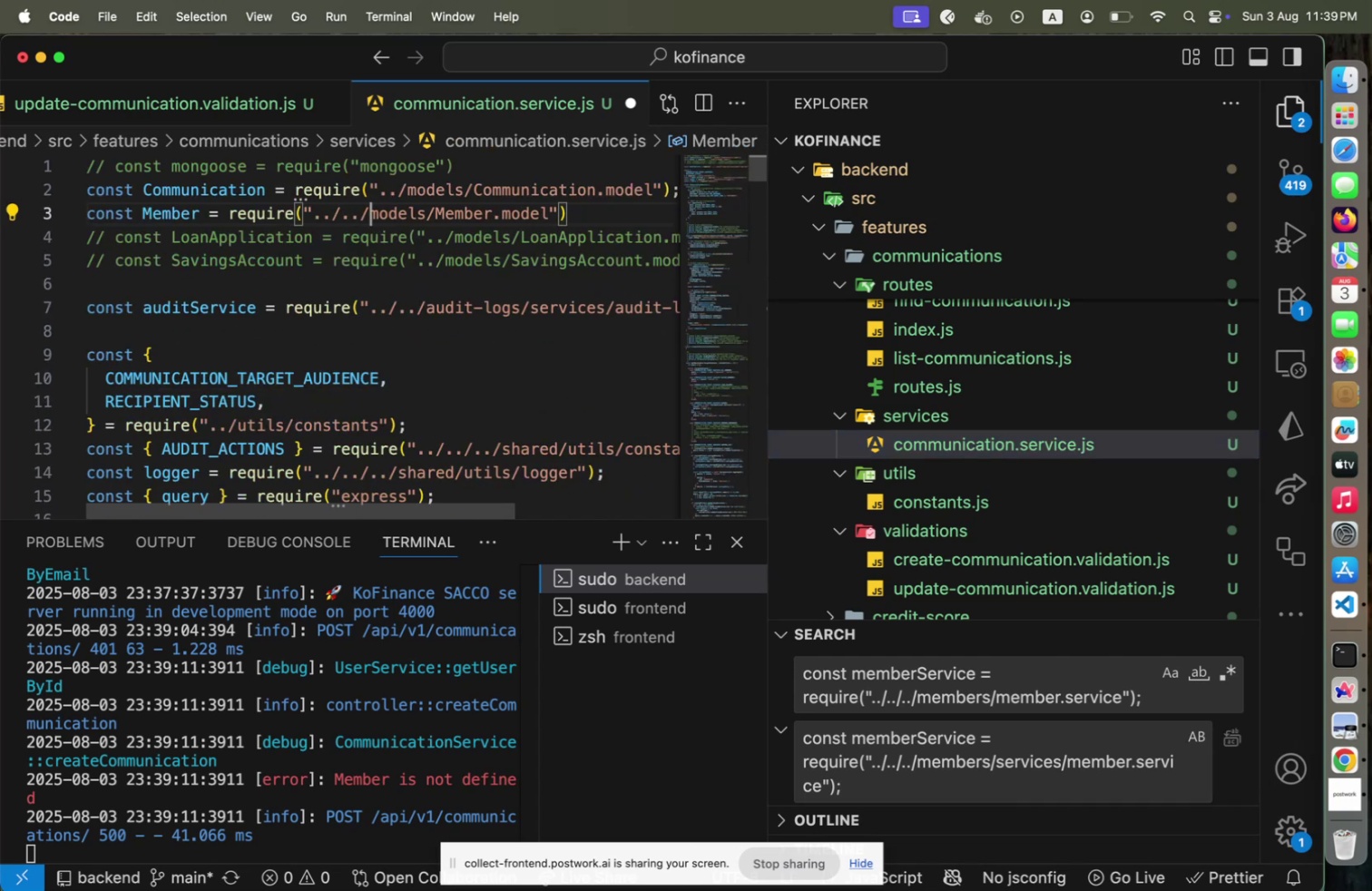 
key(Backspace)
 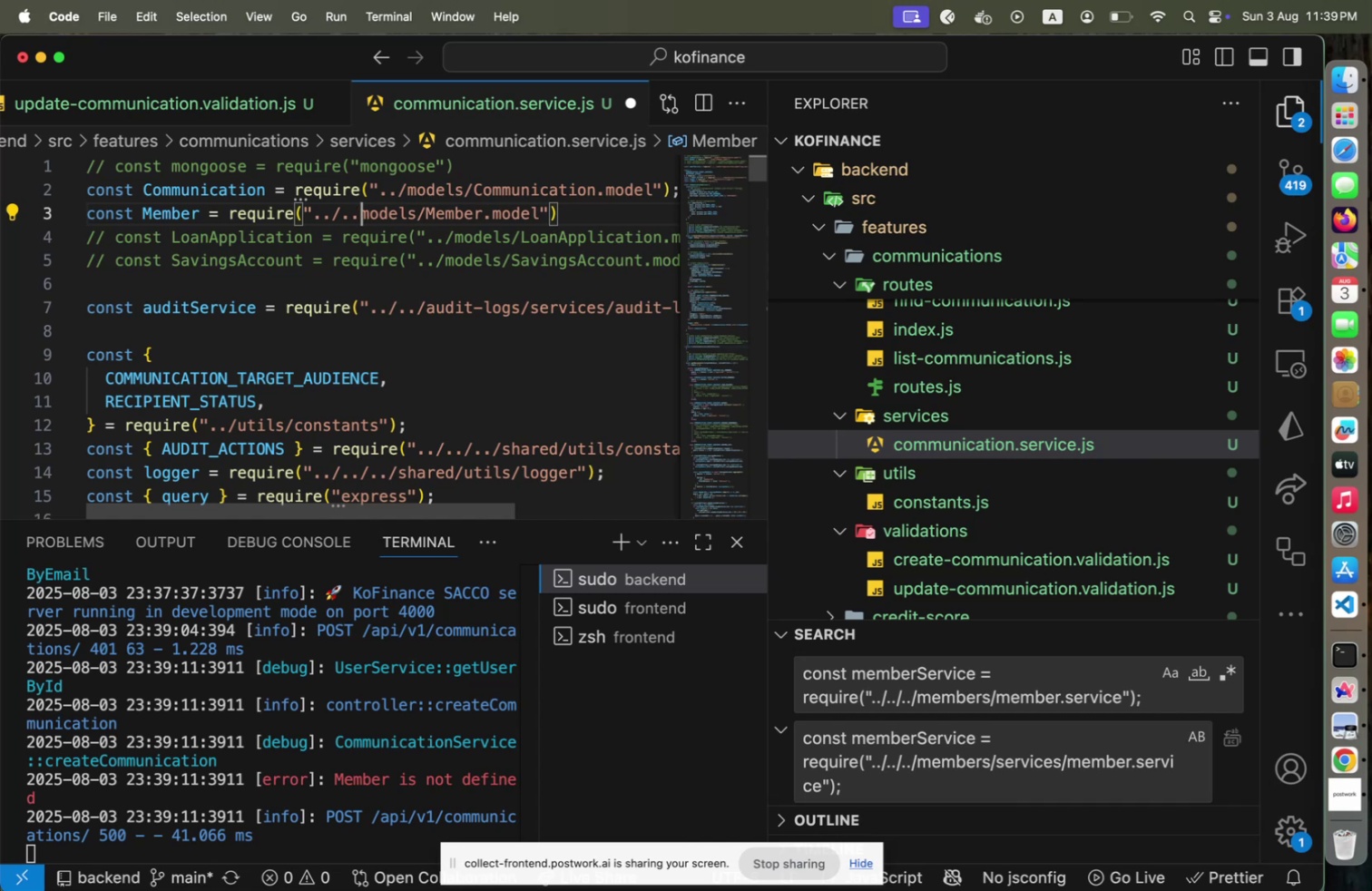 
key(Slash)
 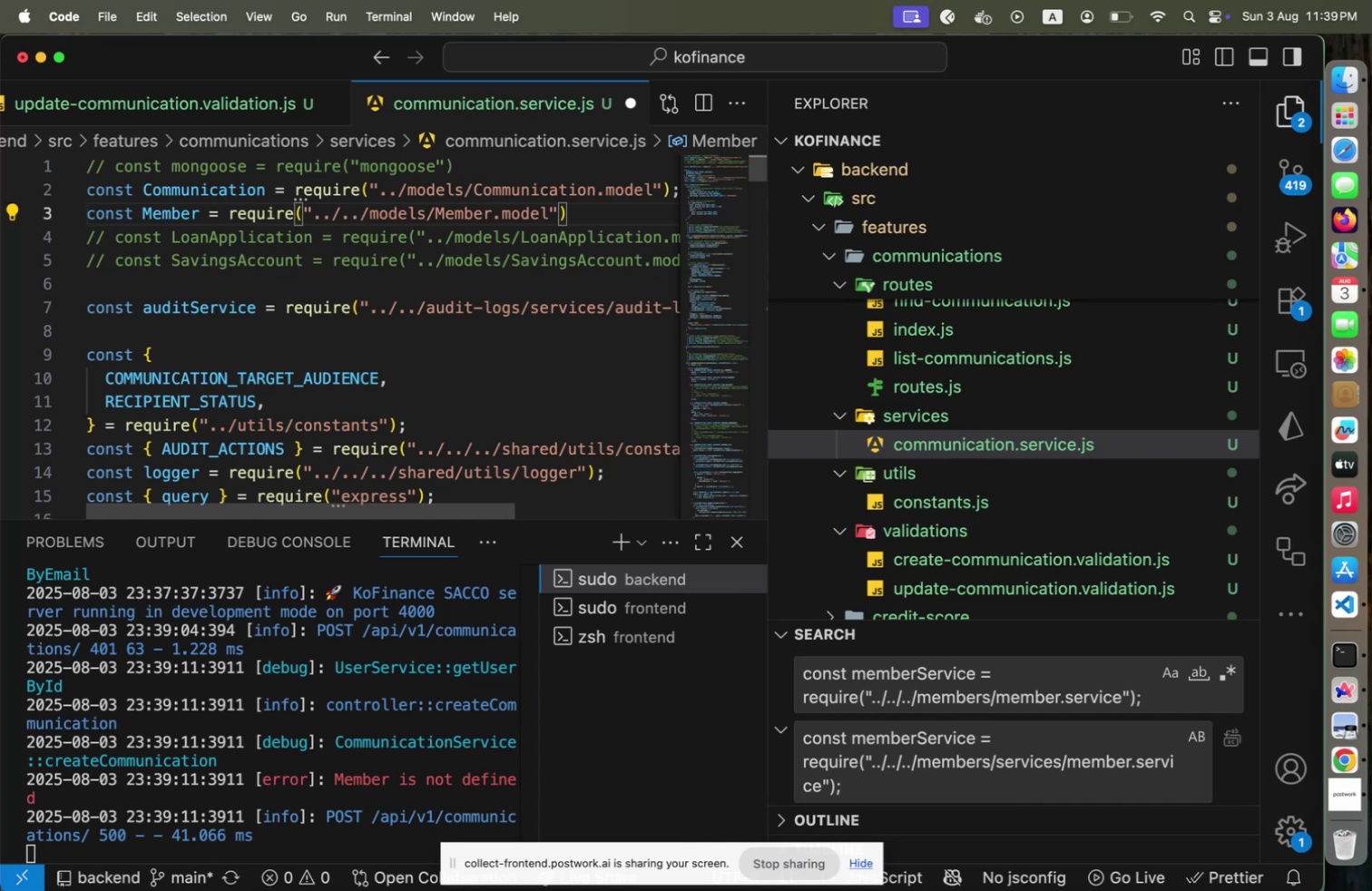 
wait(6.27)
 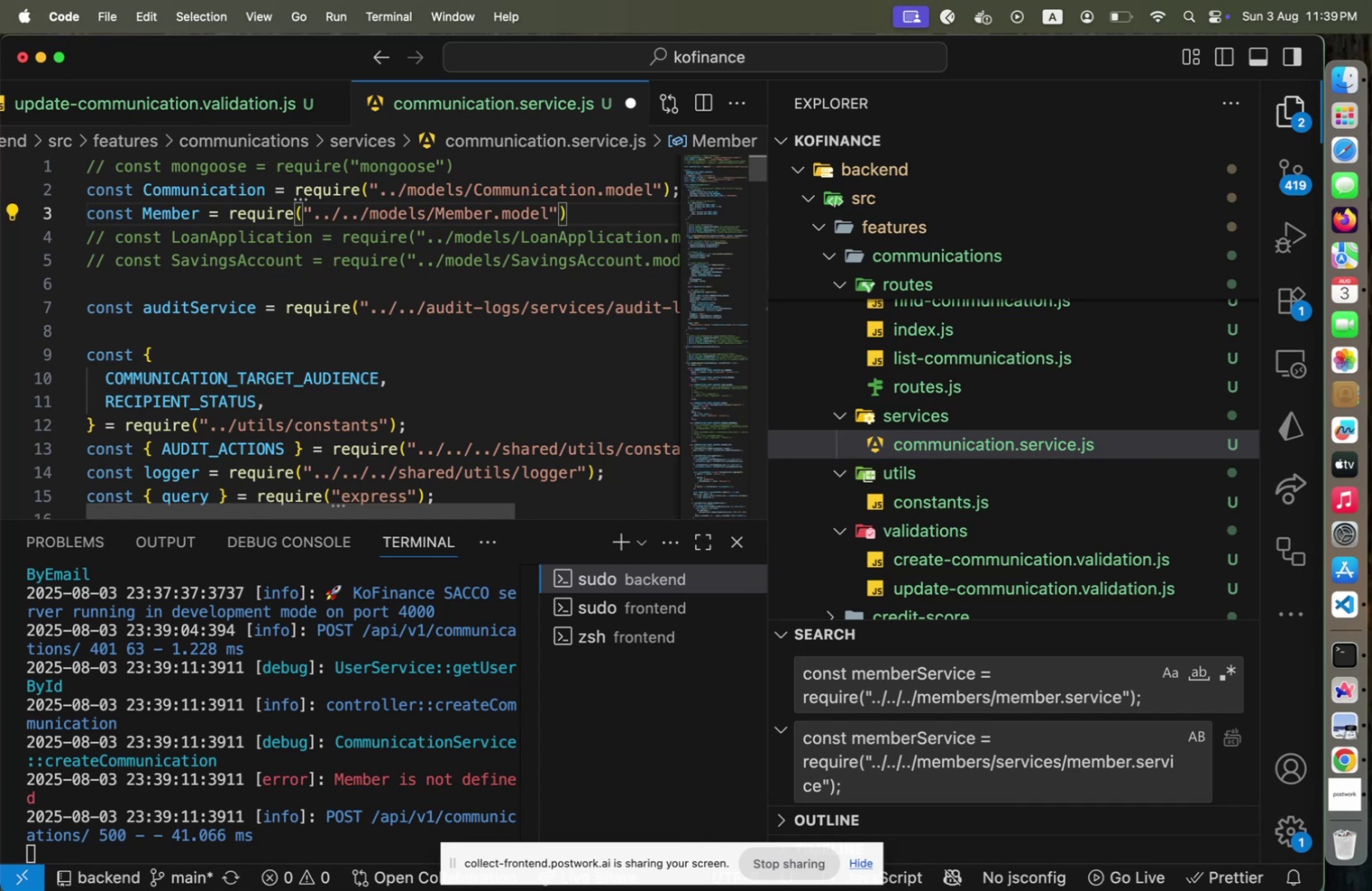 
type(e)
key(Backspace)
type(members/[End])
 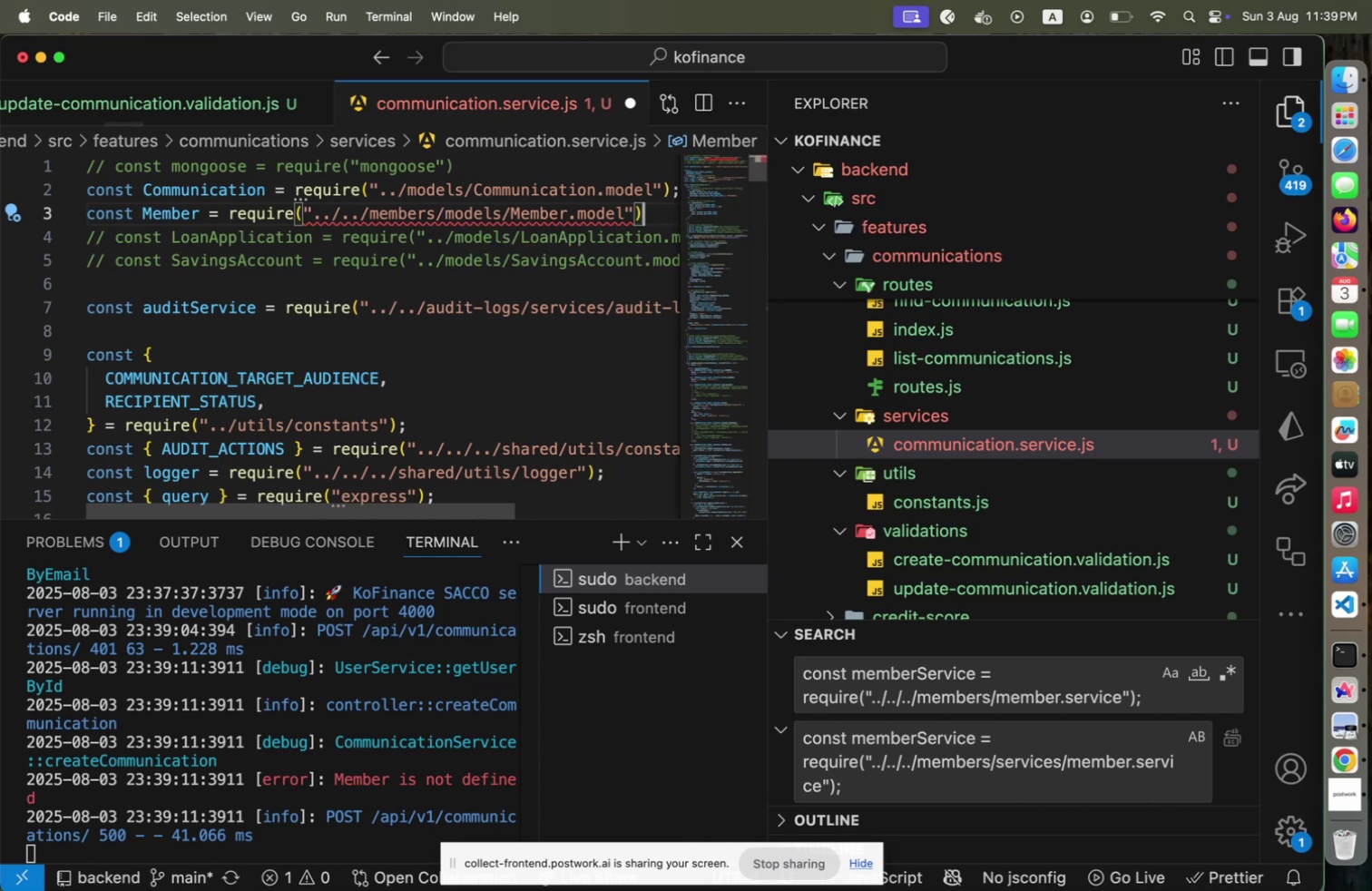 
hold_key(key=ArrowLeft, duration=1.41)
 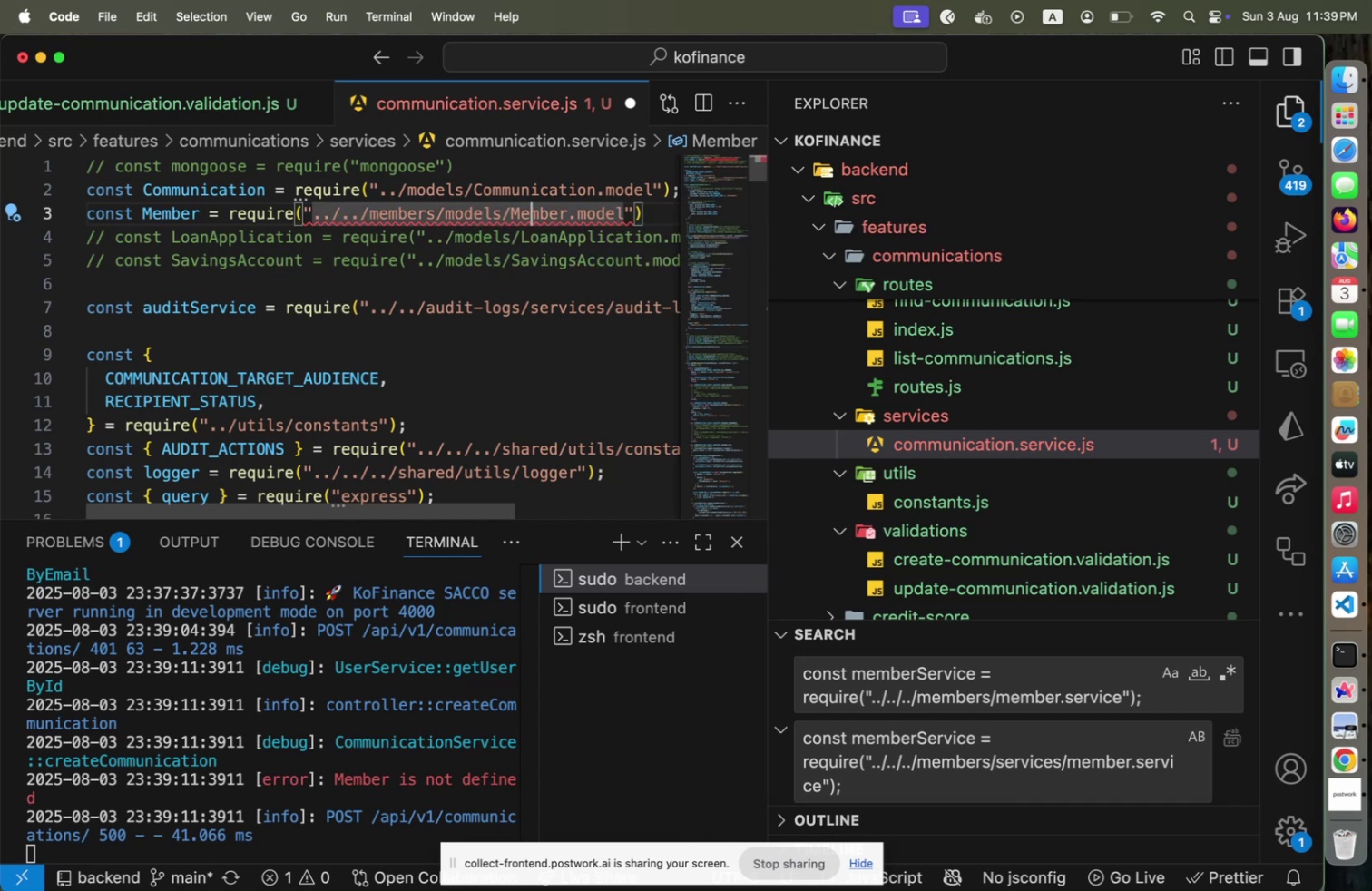 
key(ArrowLeft)
 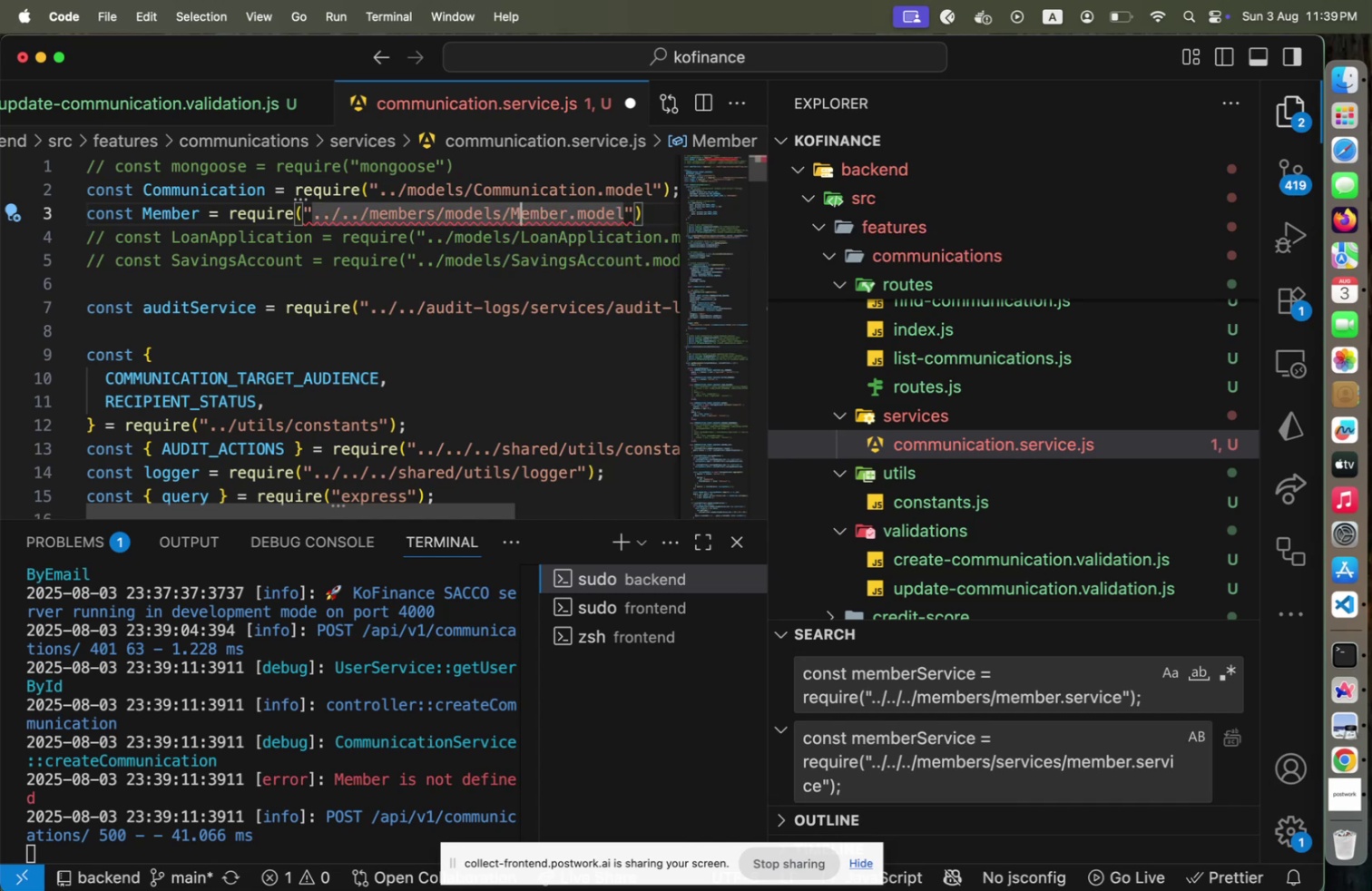 
key(Shift+ShiftLeft)
 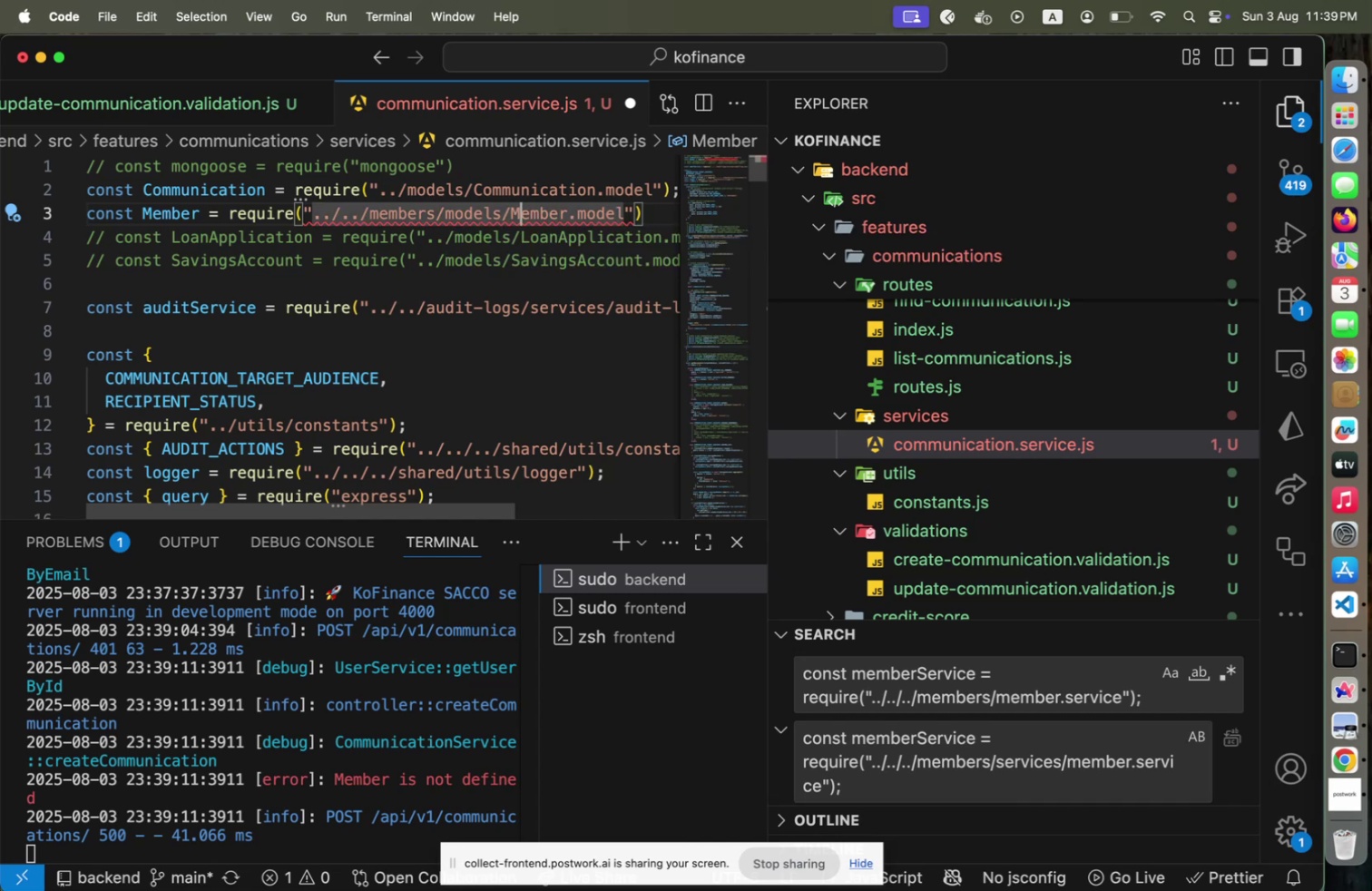 
key(Shift+ArrowLeft)
 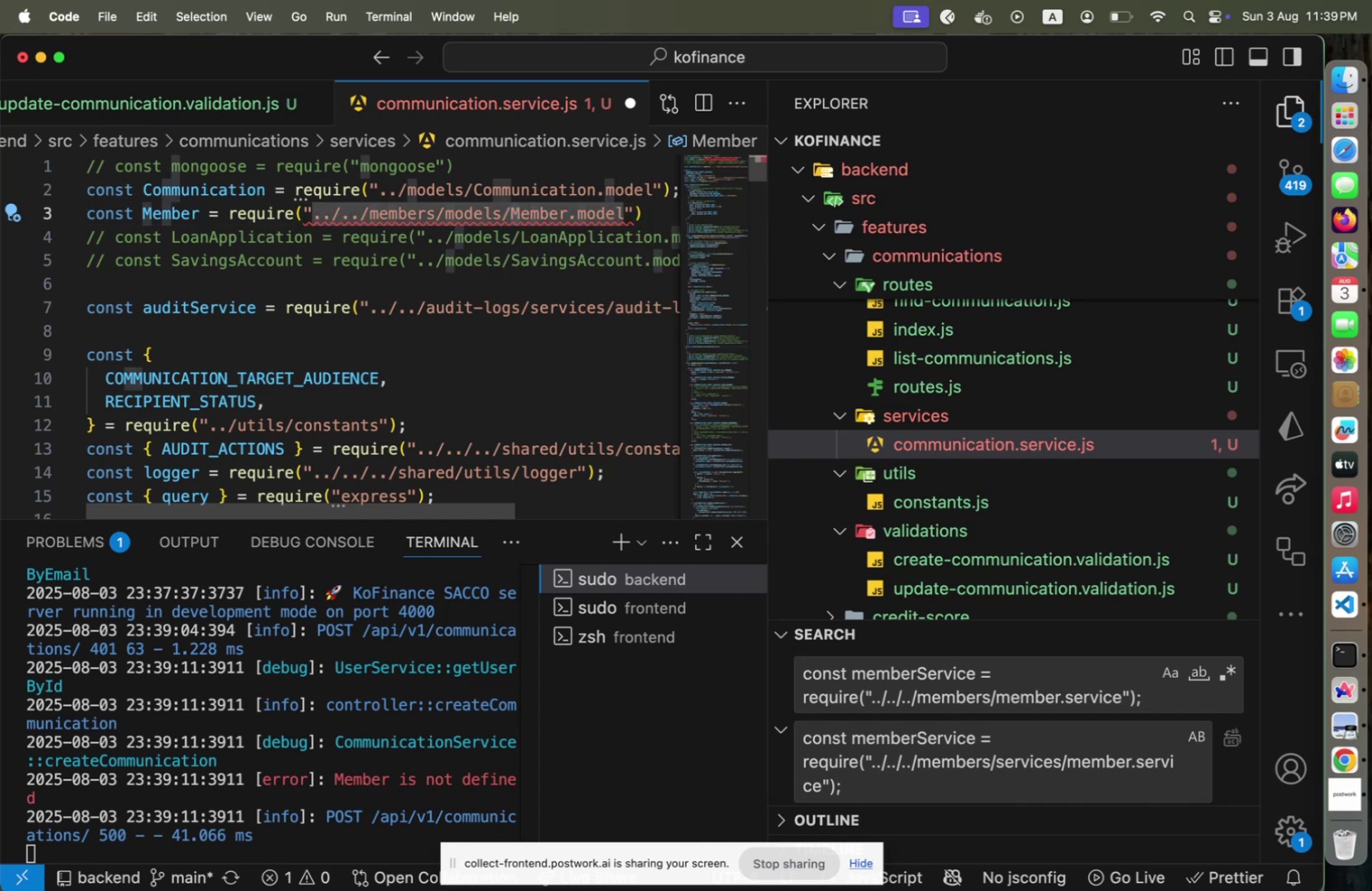 
key(M)
 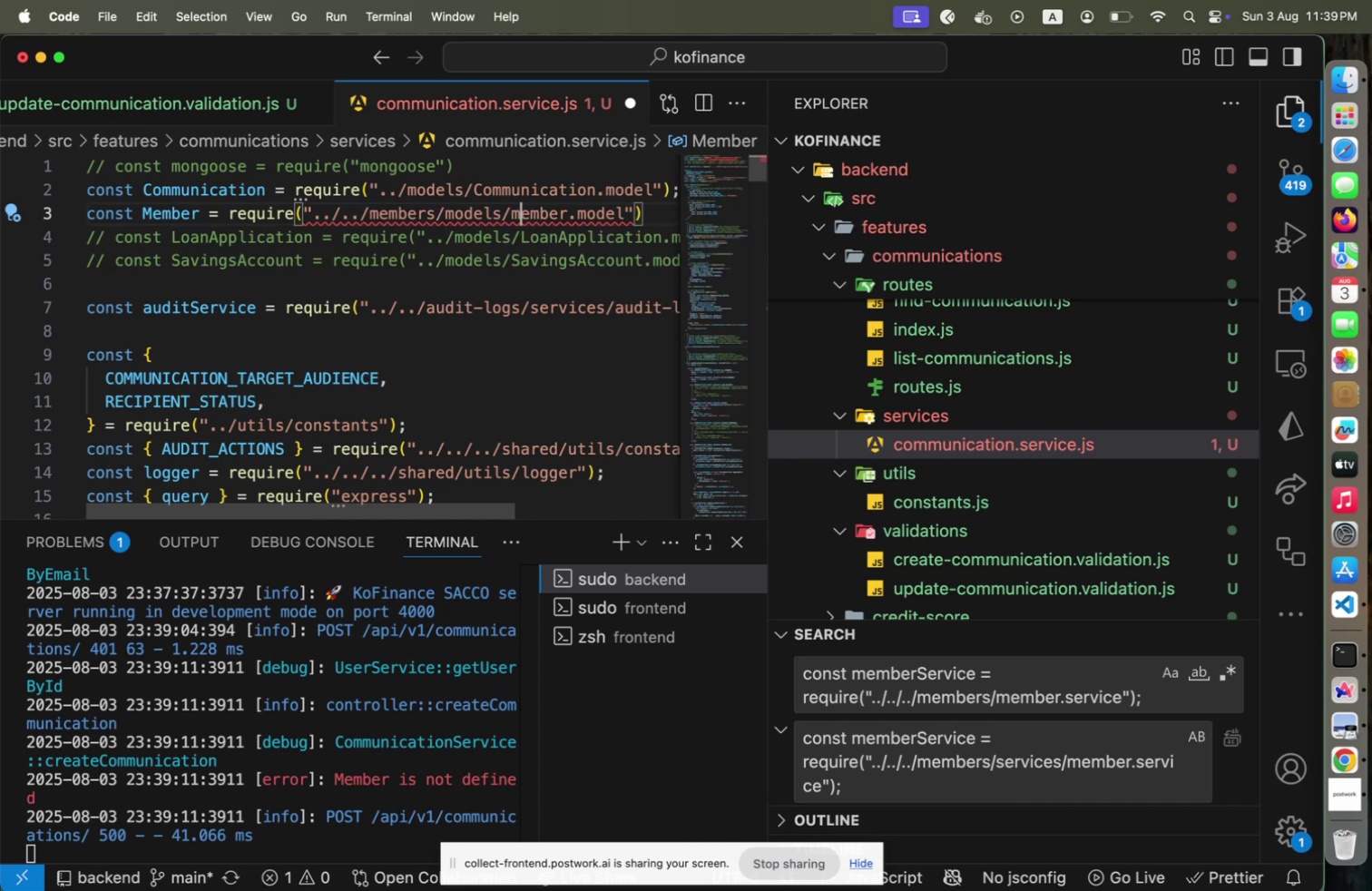 
key(End)
 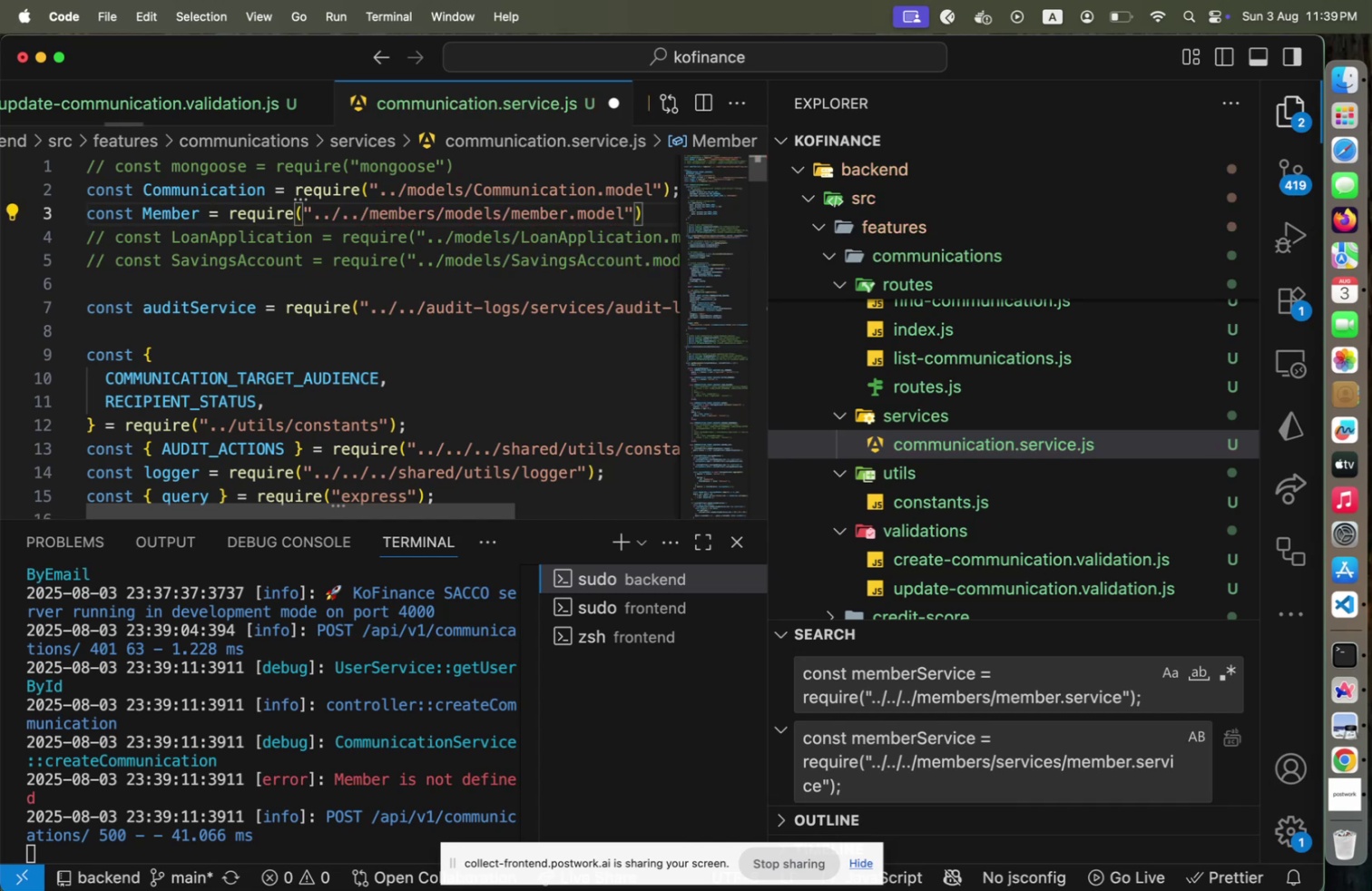 
key(Alt+Shift+F)
 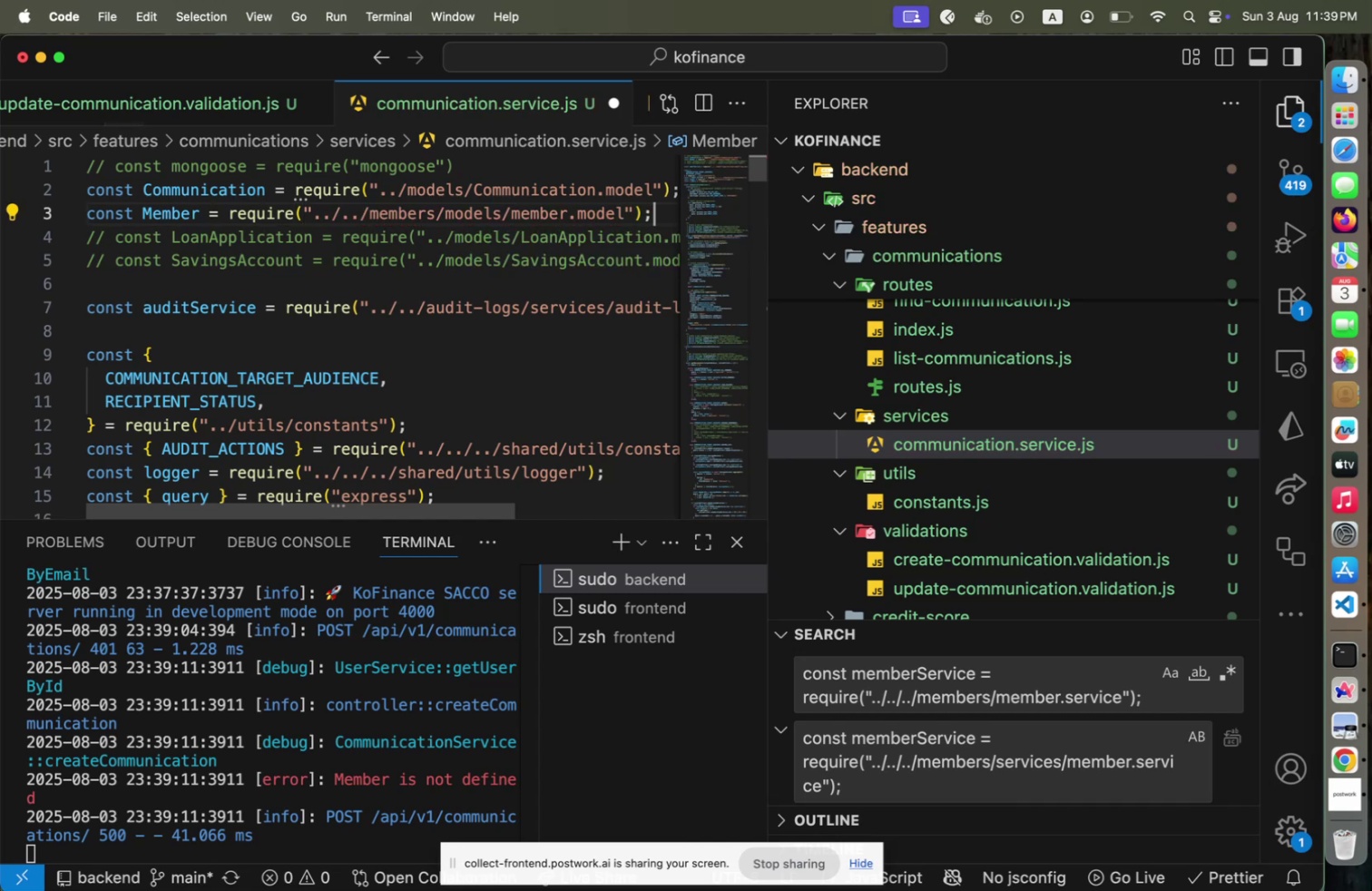 
key(Meta+CommandLeft)
 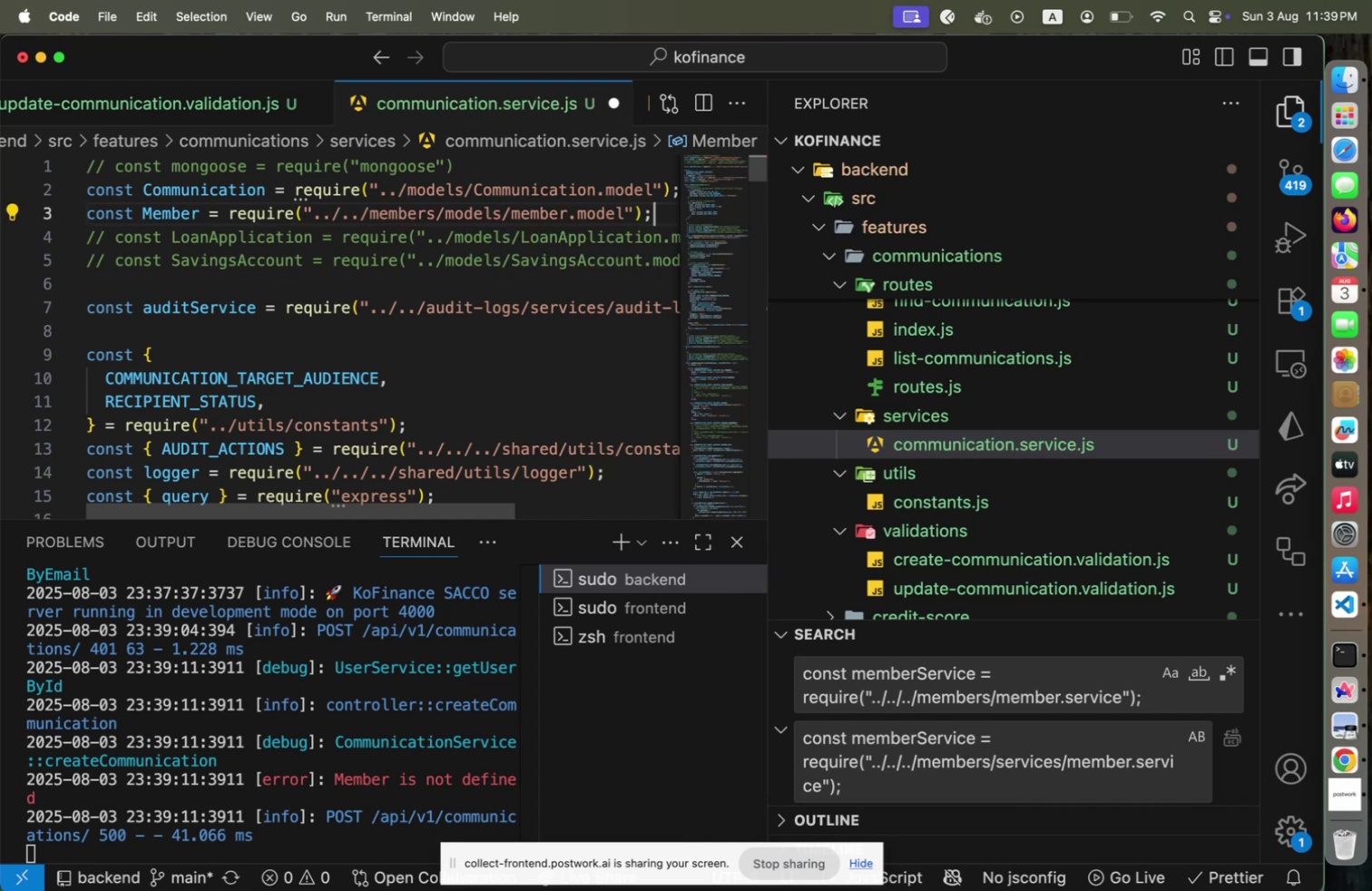 
key(Meta+S)
 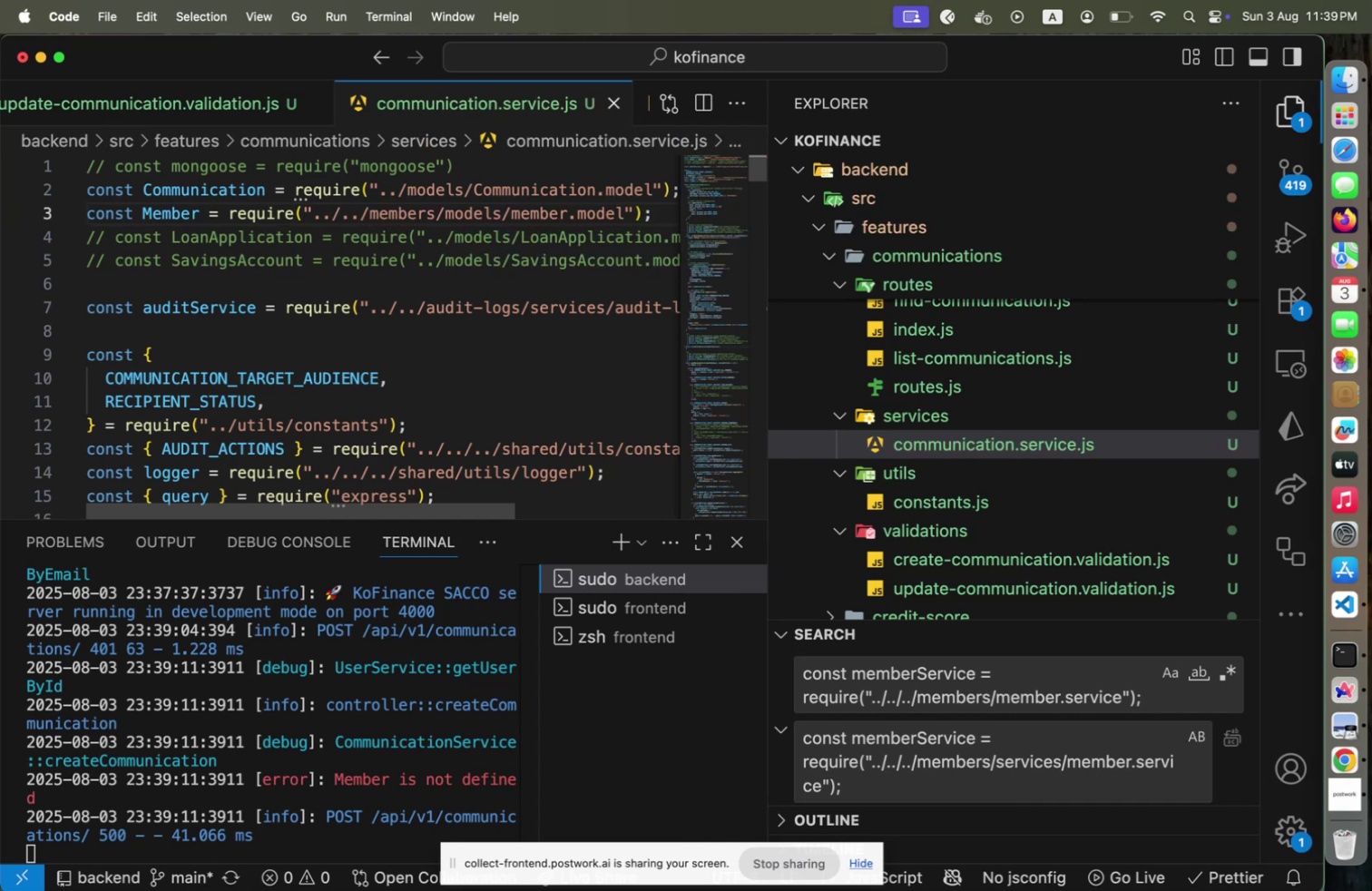 
key(Meta+CommandLeft)
 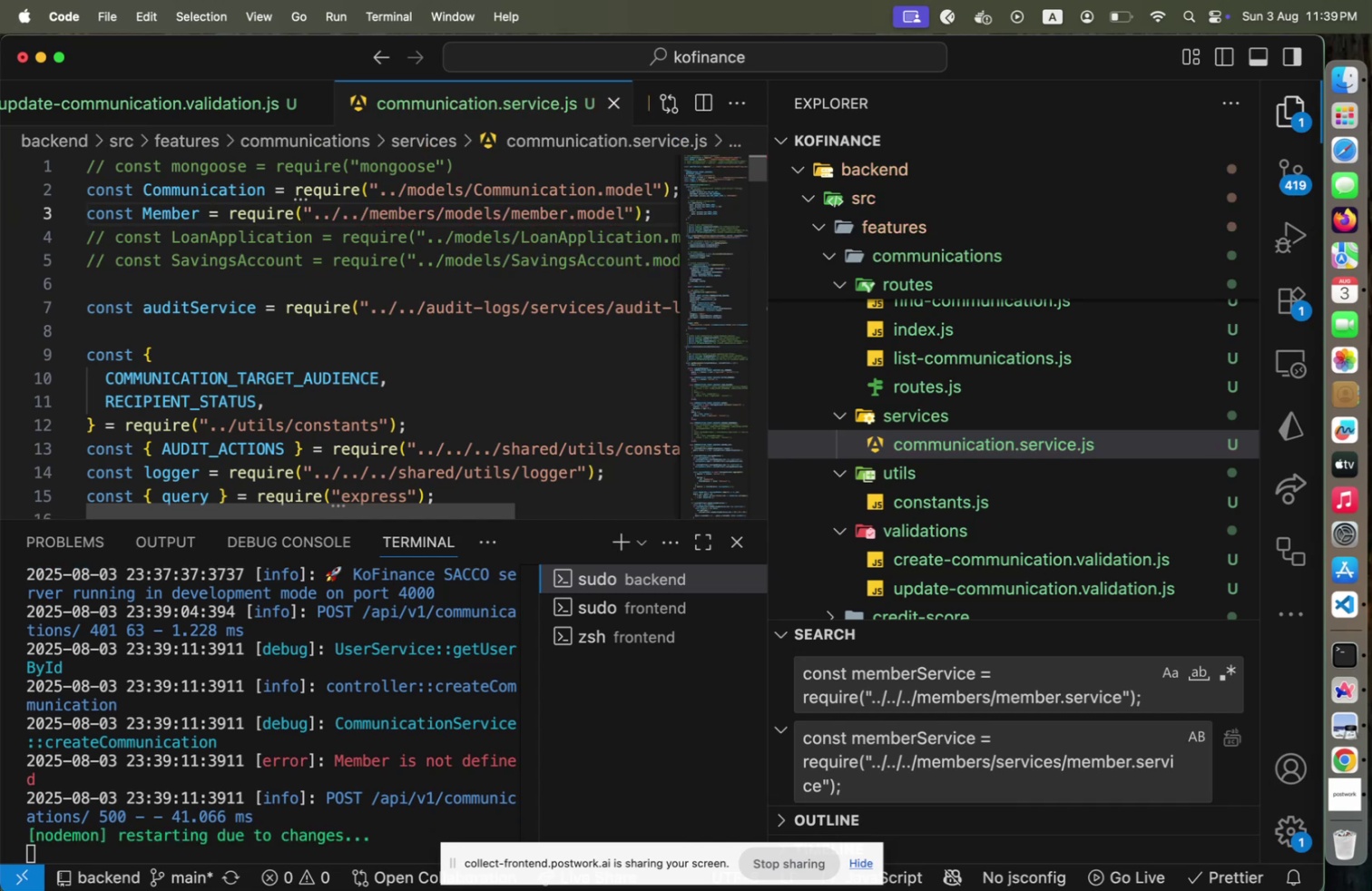 
key(Meta+Tab)
 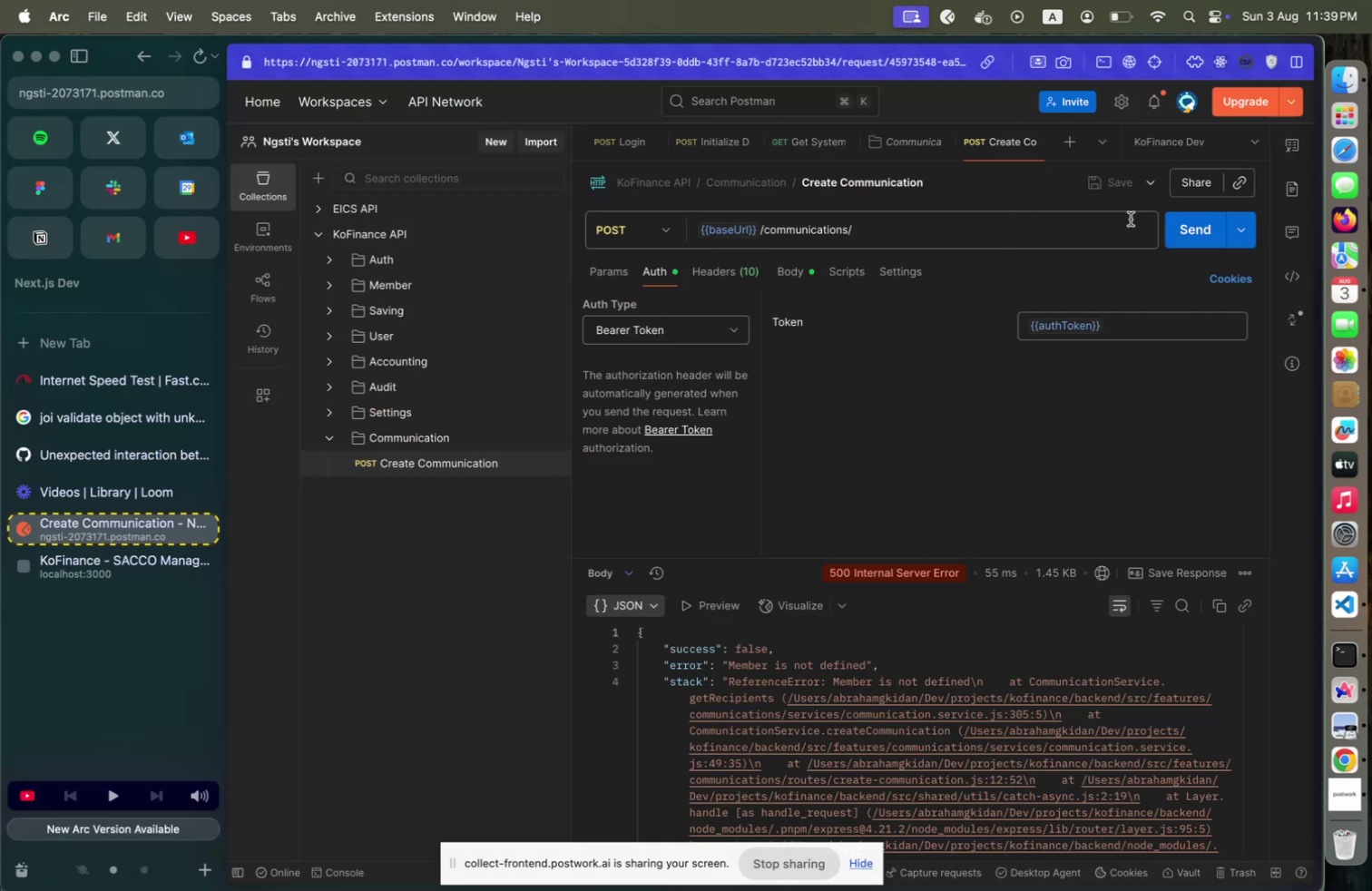 
left_click([1171, 230])
 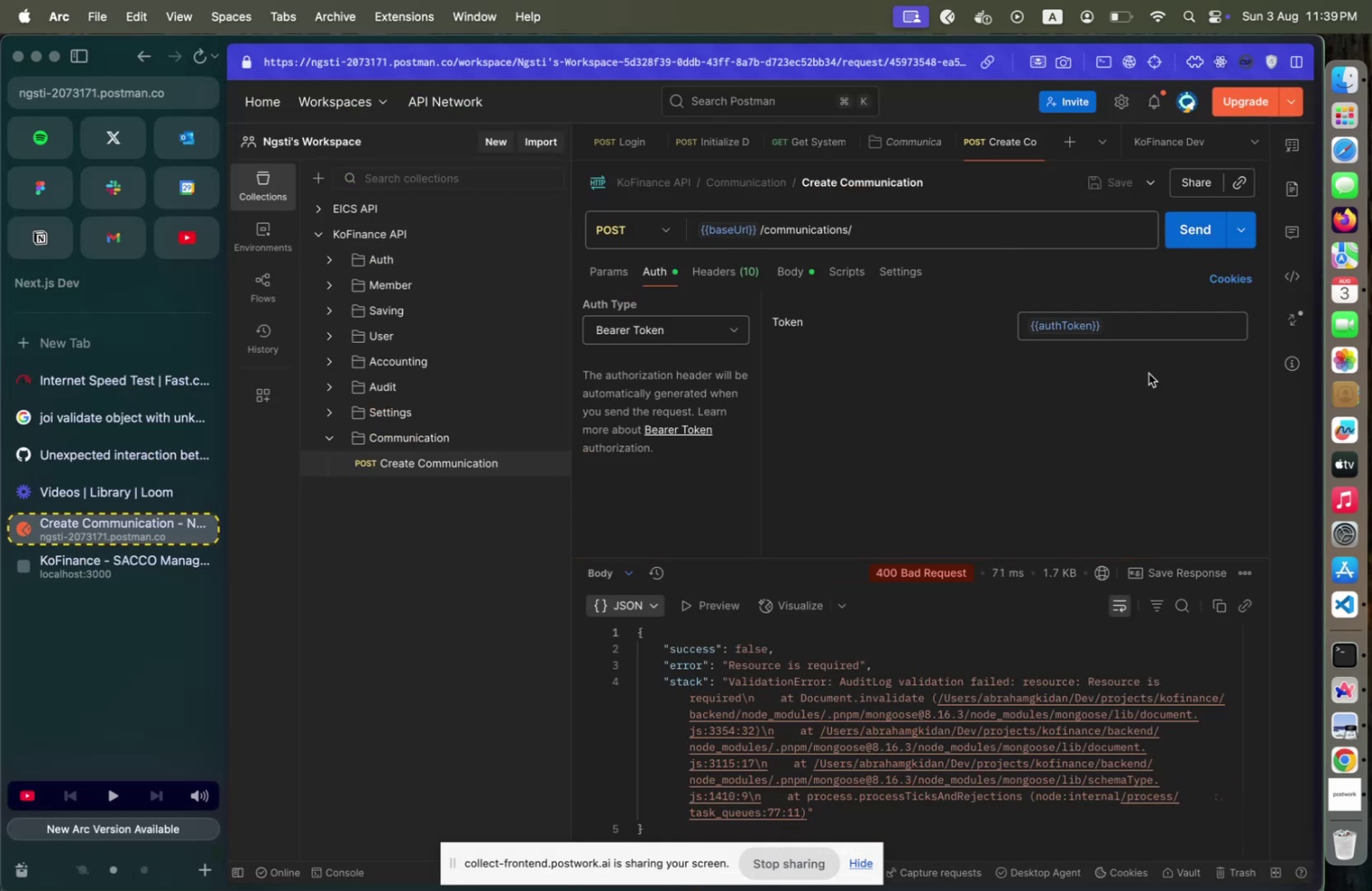 
key(Meta+CommandLeft)
 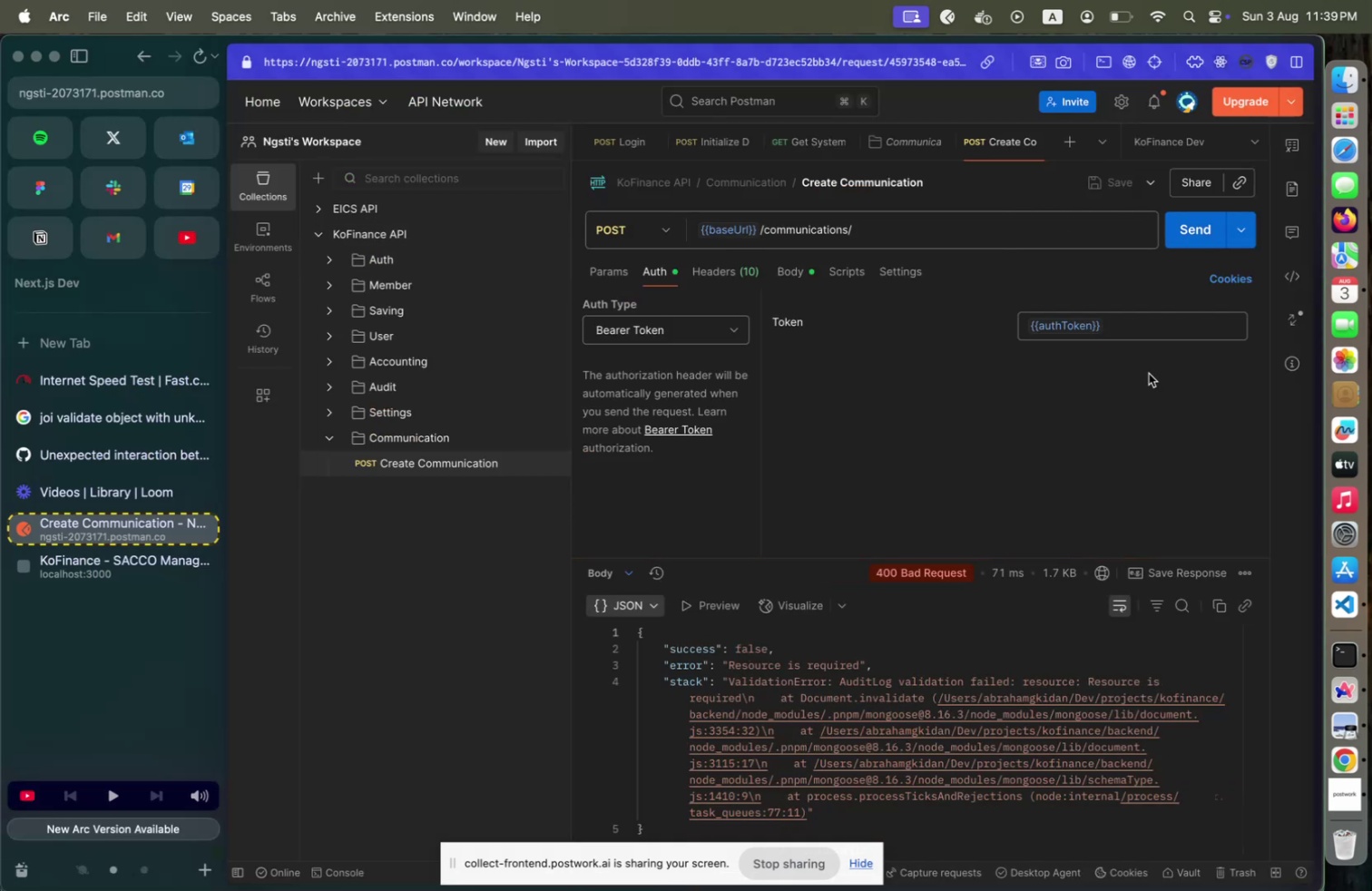 
key(Meta+Tab)
 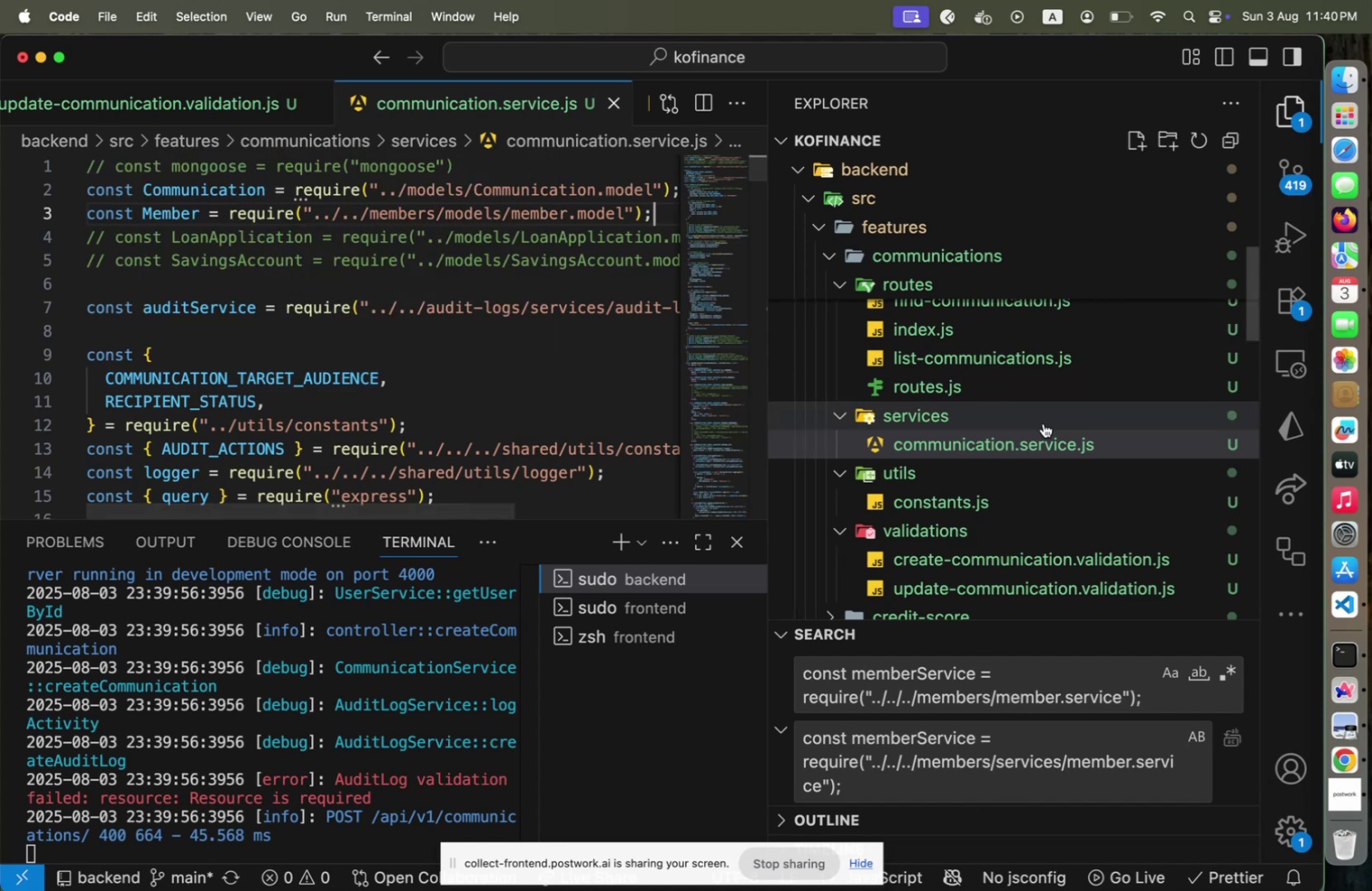 
scroll: coordinate [392, 339], scroll_direction: down, amount: 35.0
 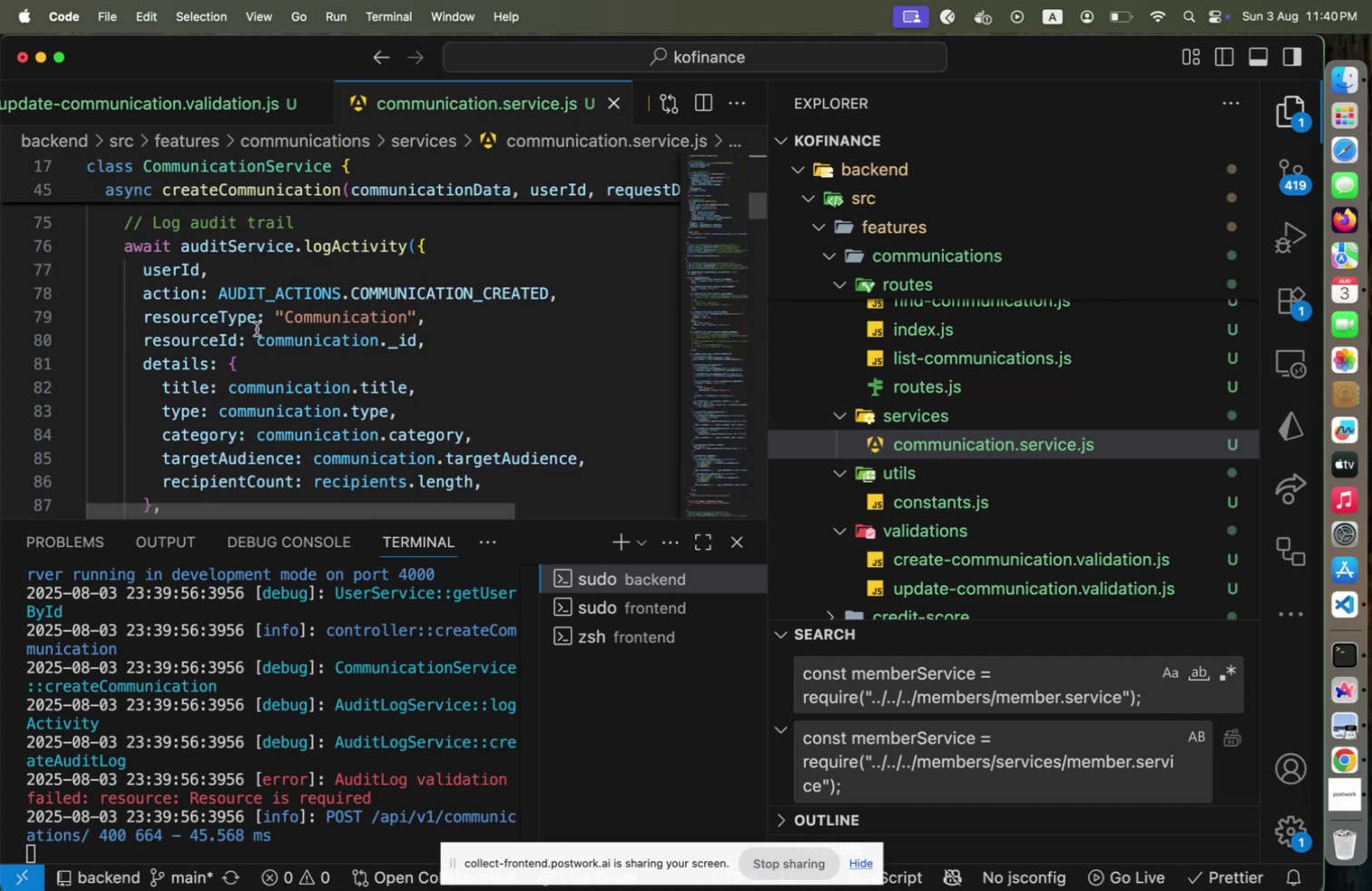 
left_click([251, 322])
 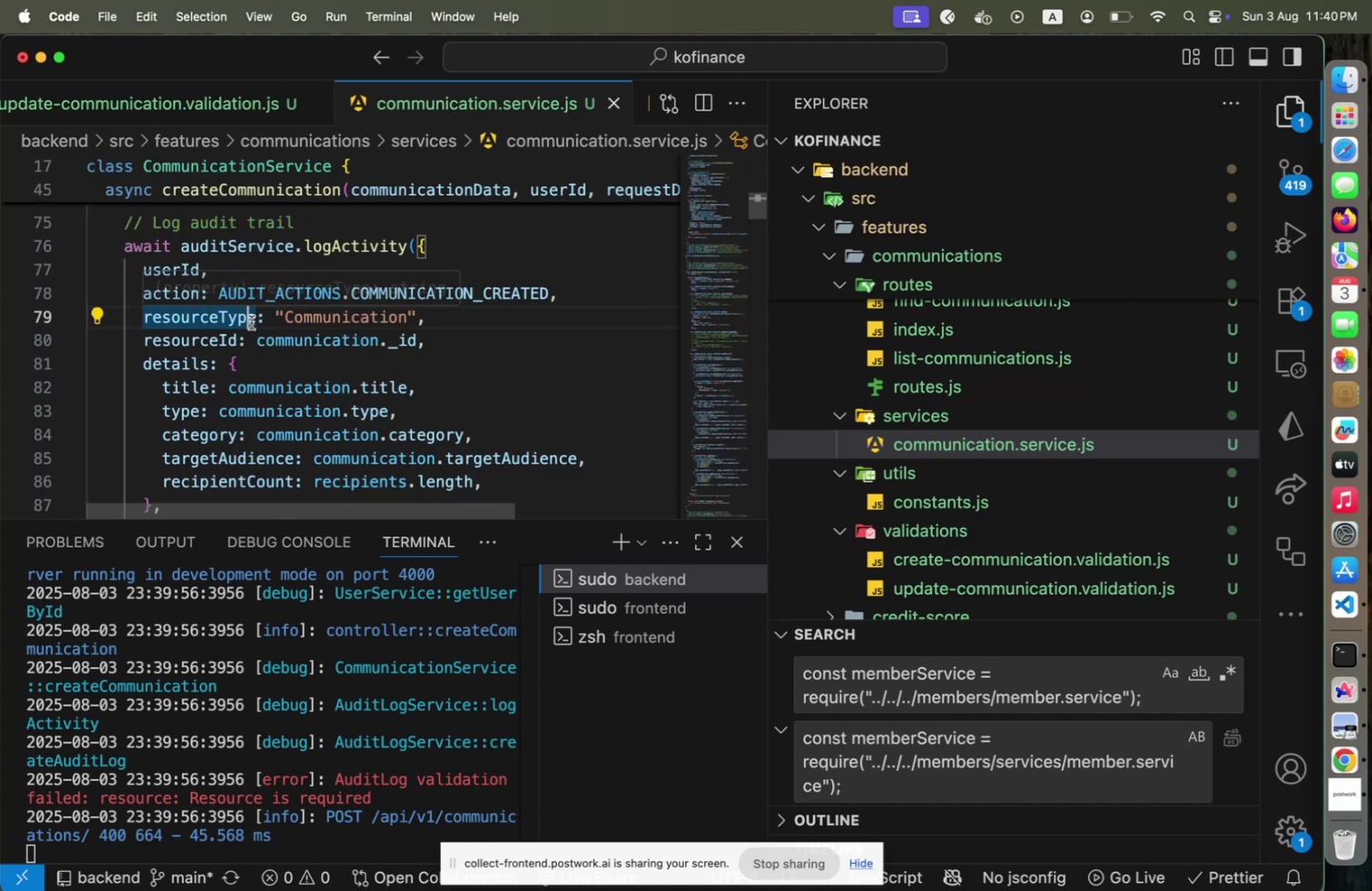 
key(ArrowRight)
 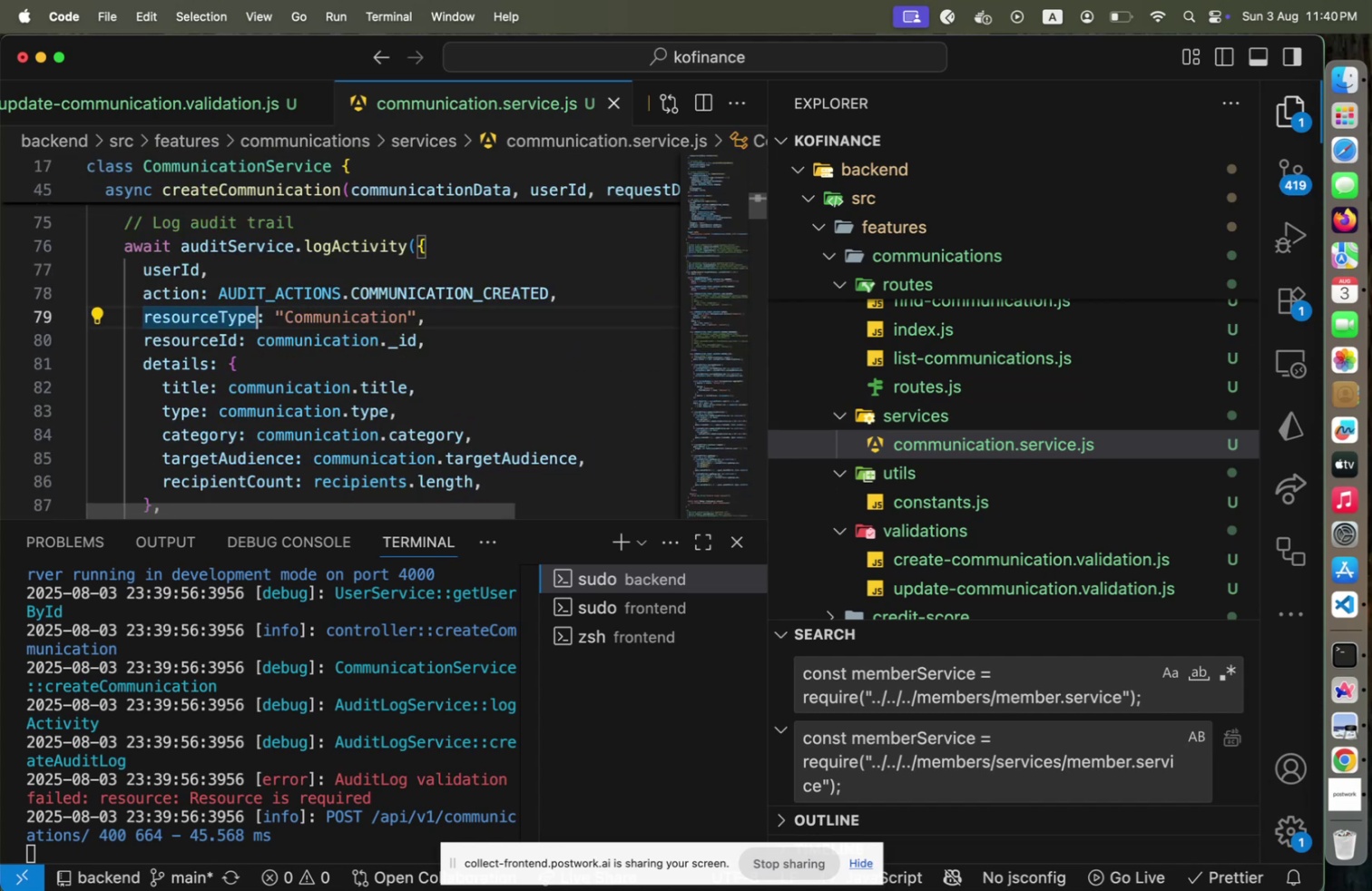 
key(Shift+ArrowLeft)
 